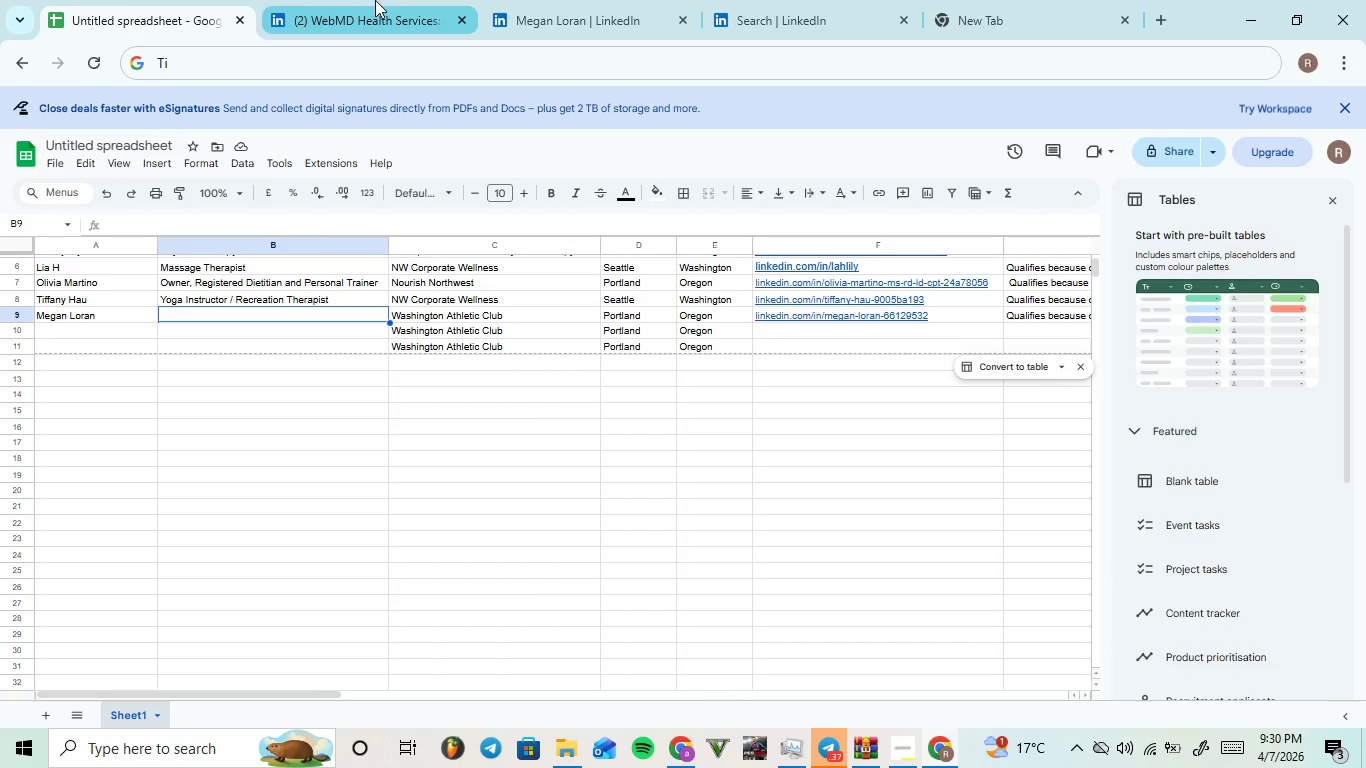 
left_click([596, 0])
 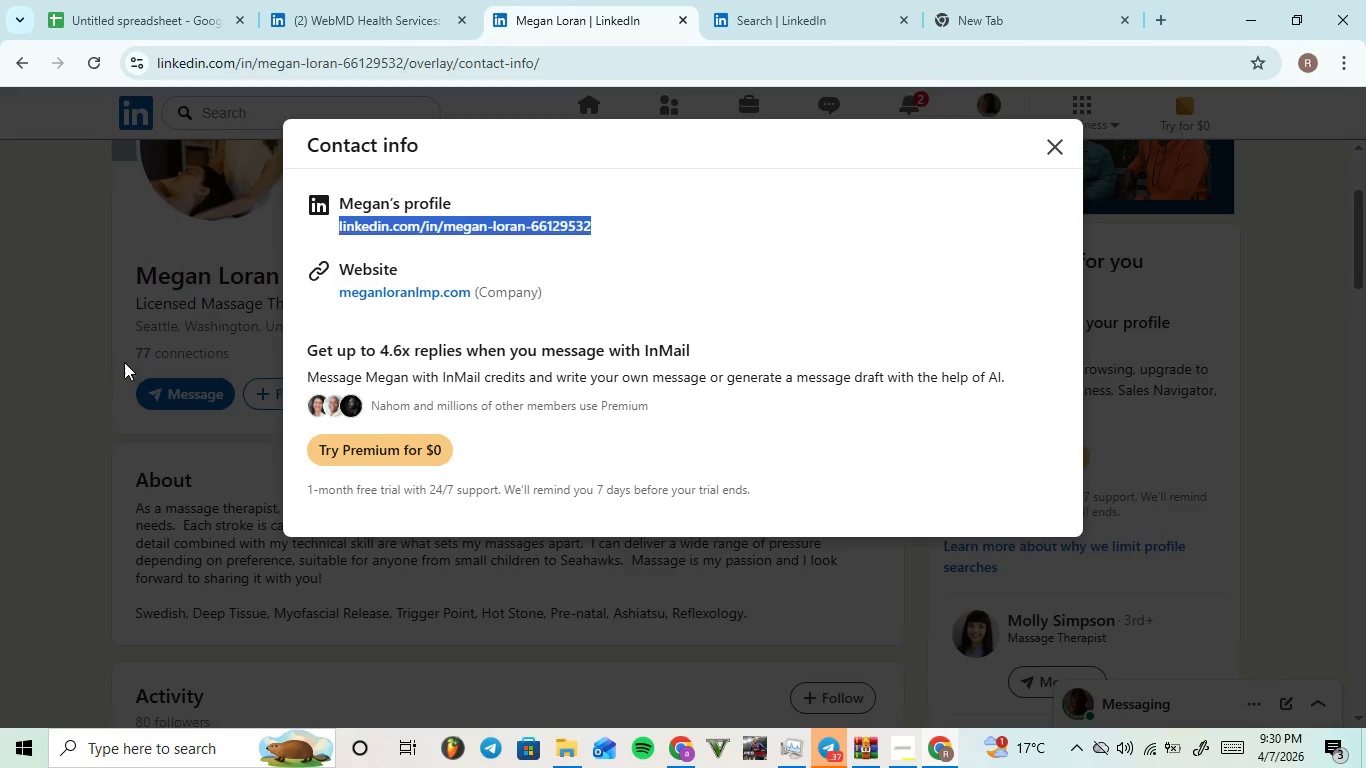 
left_click([119, 385])
 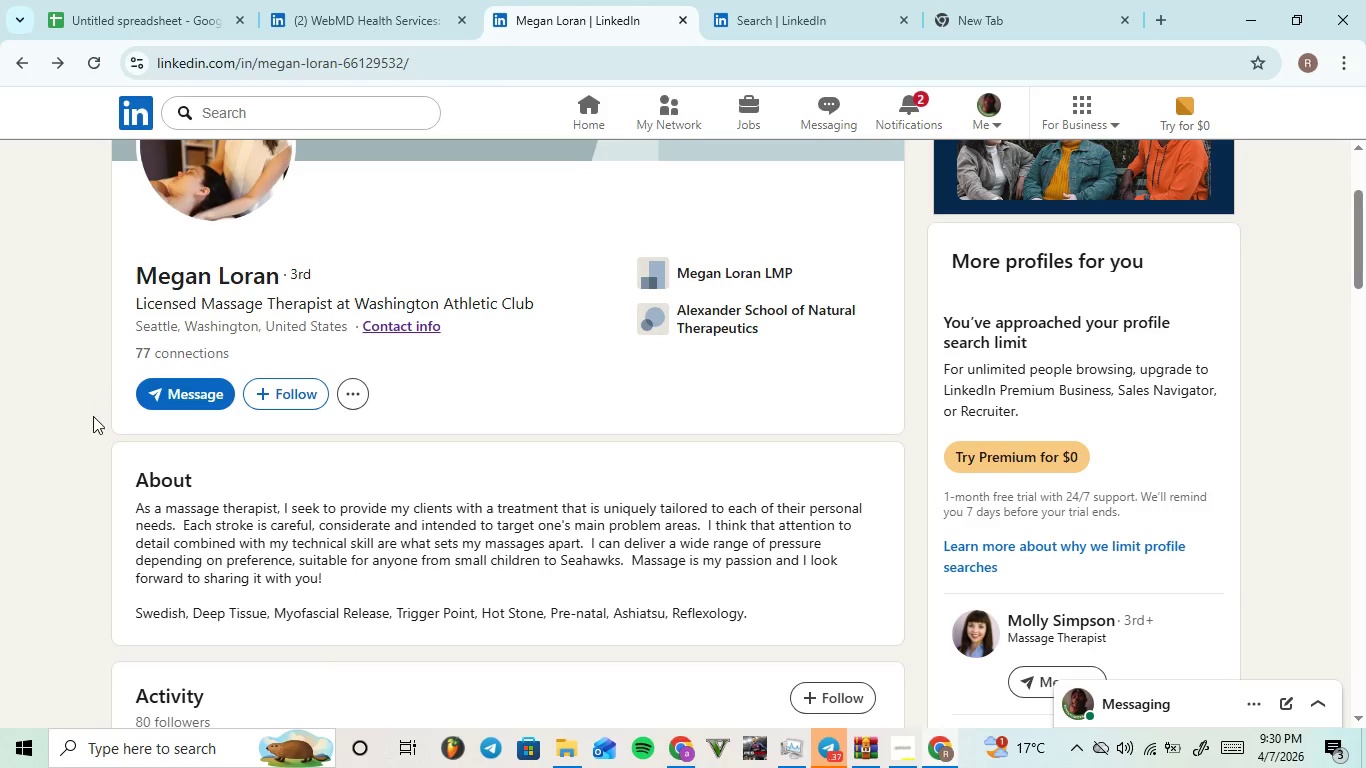 
scroll: coordinate [202, 325], scroll_direction: down, amount: 6.0
 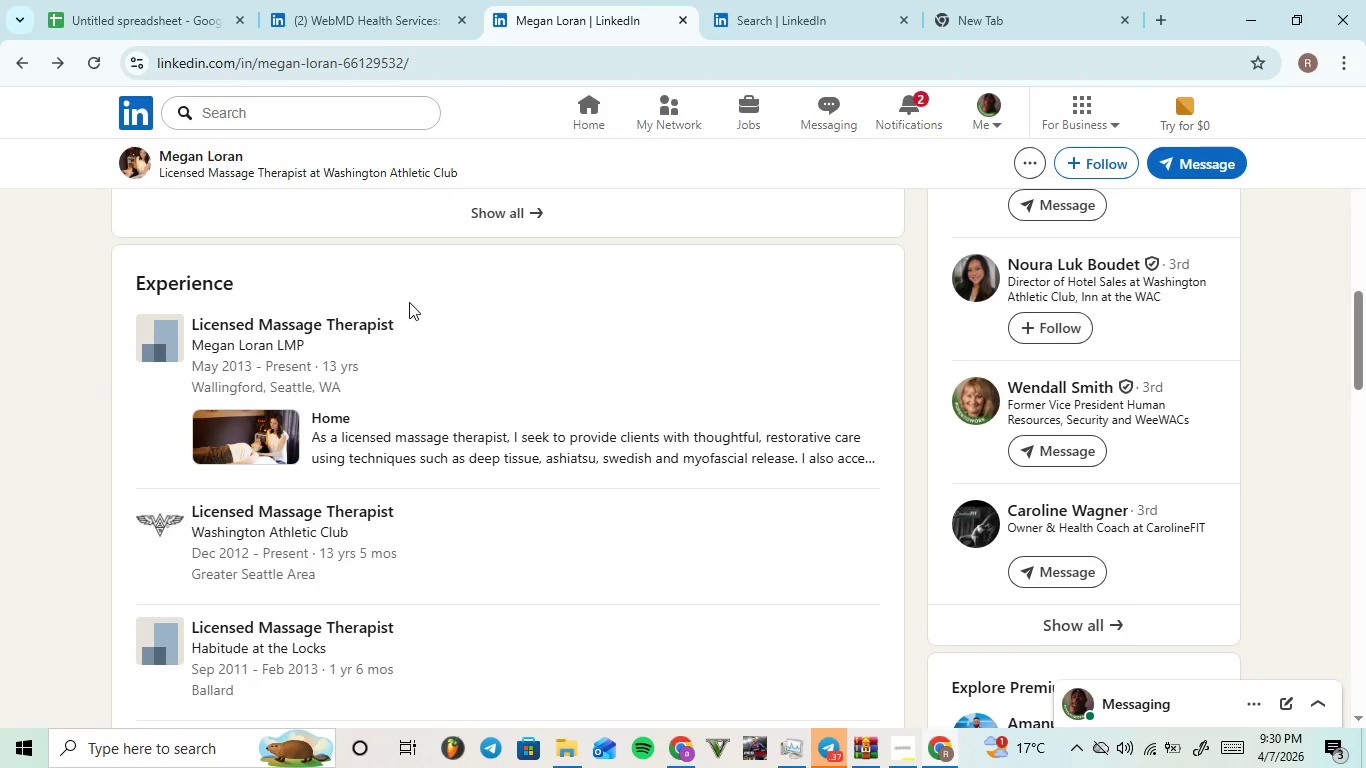 
left_click_drag(start_coordinate=[402, 306], to_coordinate=[181, 306])
 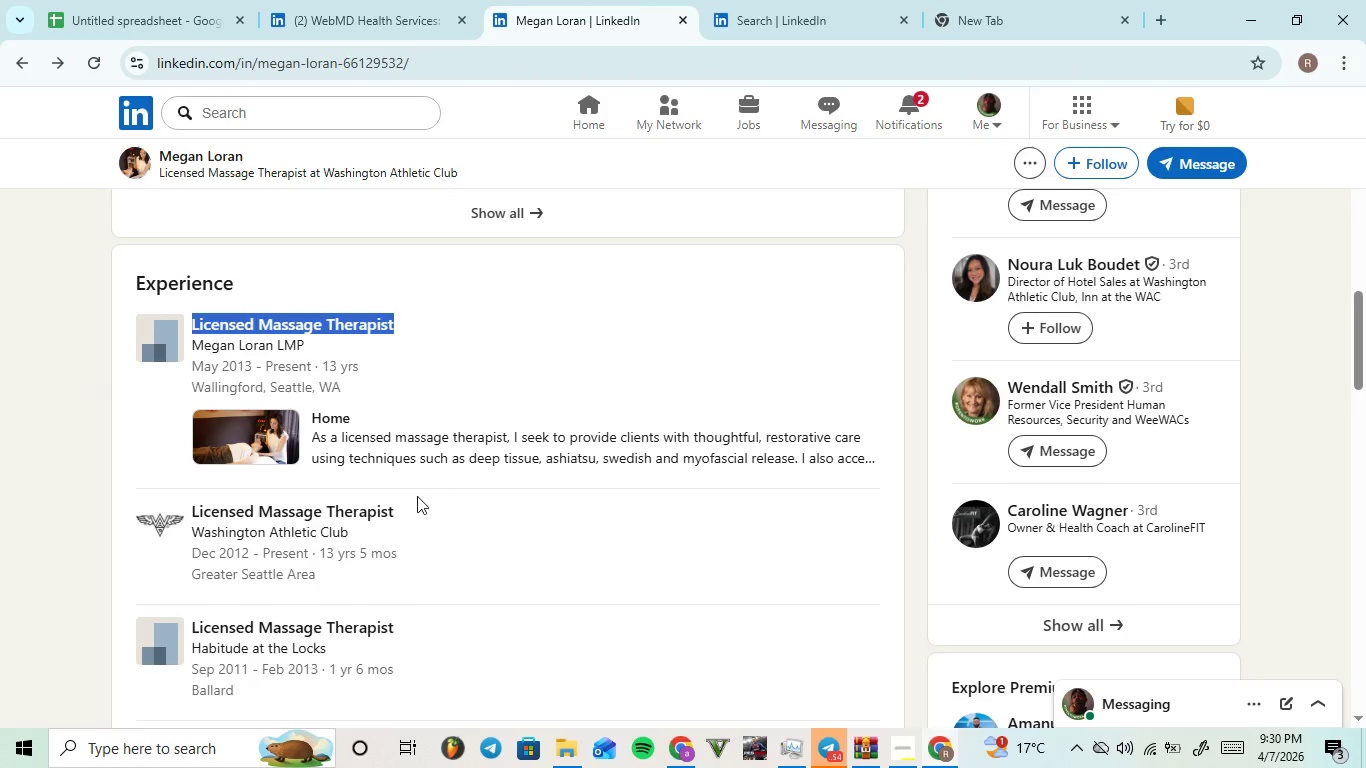 
left_click_drag(start_coordinate=[407, 500], to_coordinate=[189, 497])
 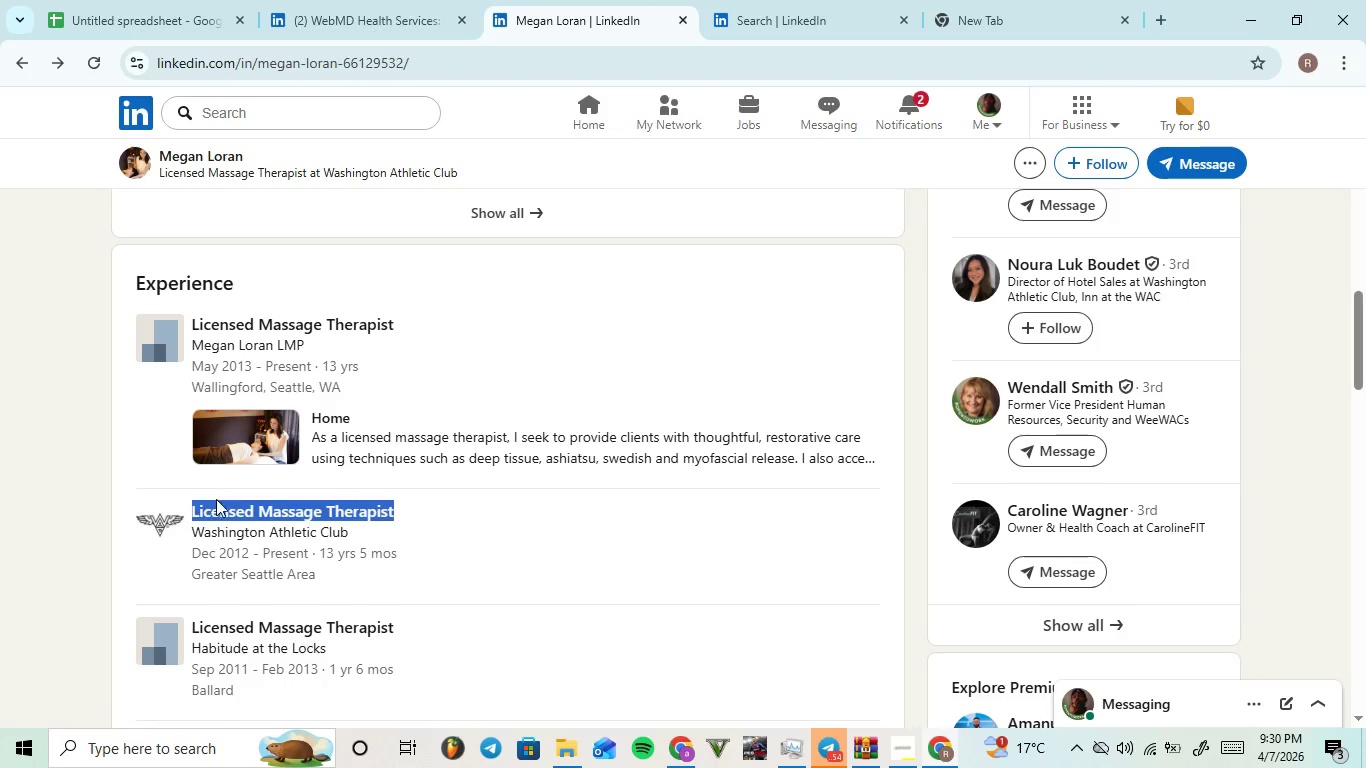 
key(Control+C)
 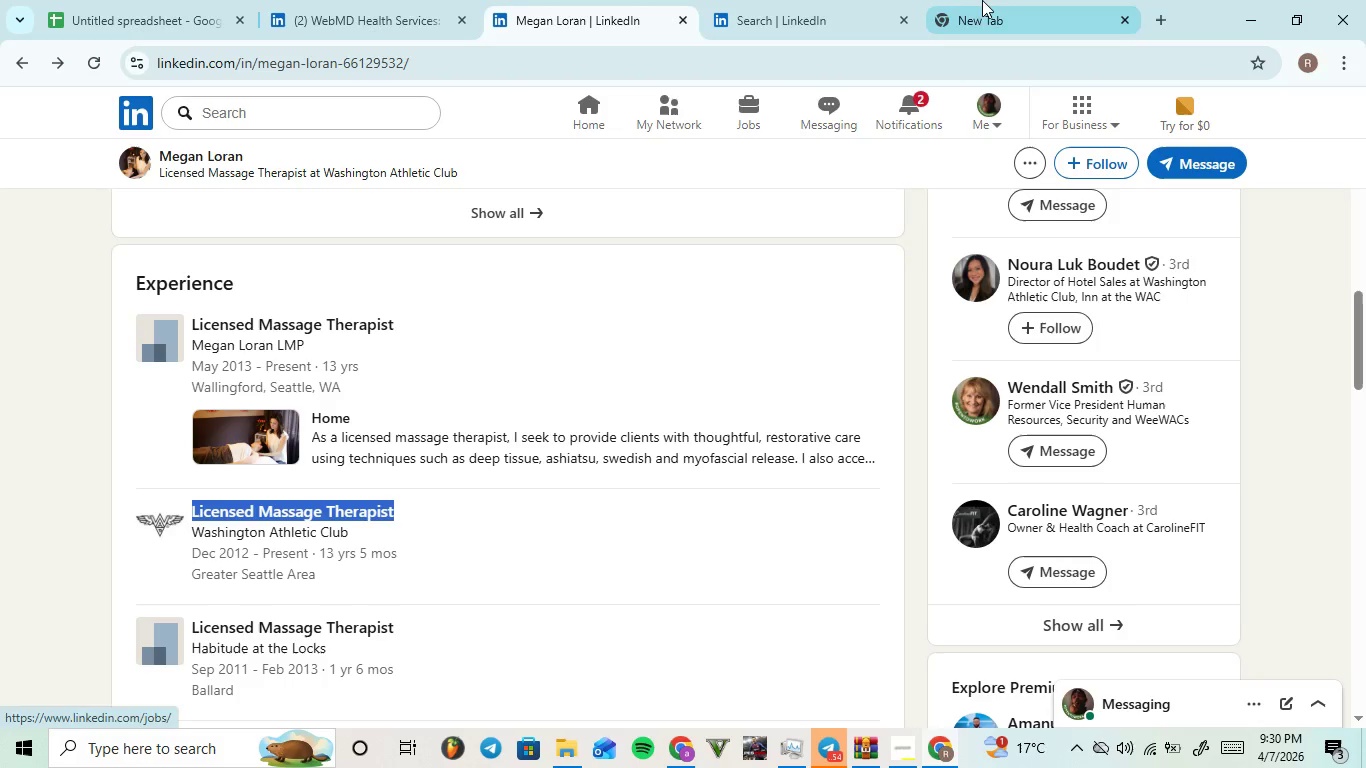 
left_click([984, 0])
 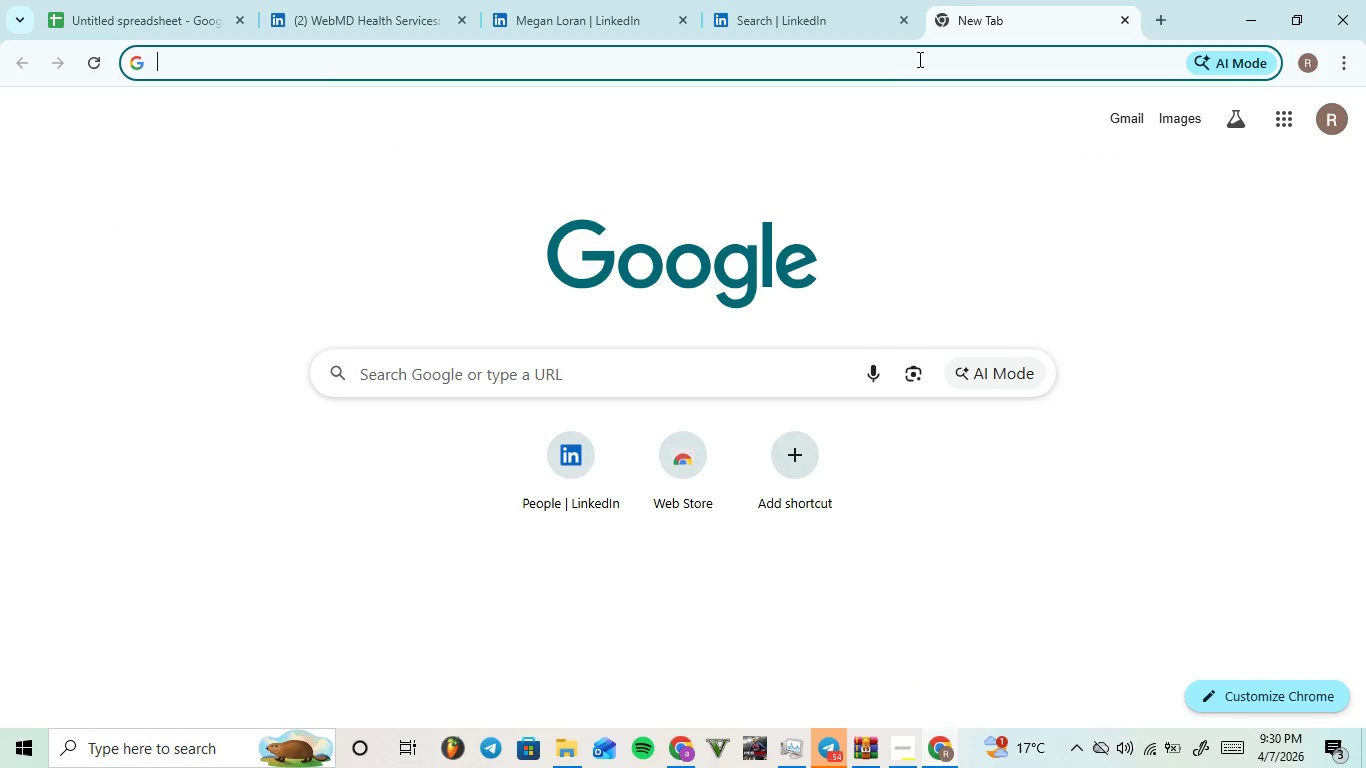 
key(Control+V)
 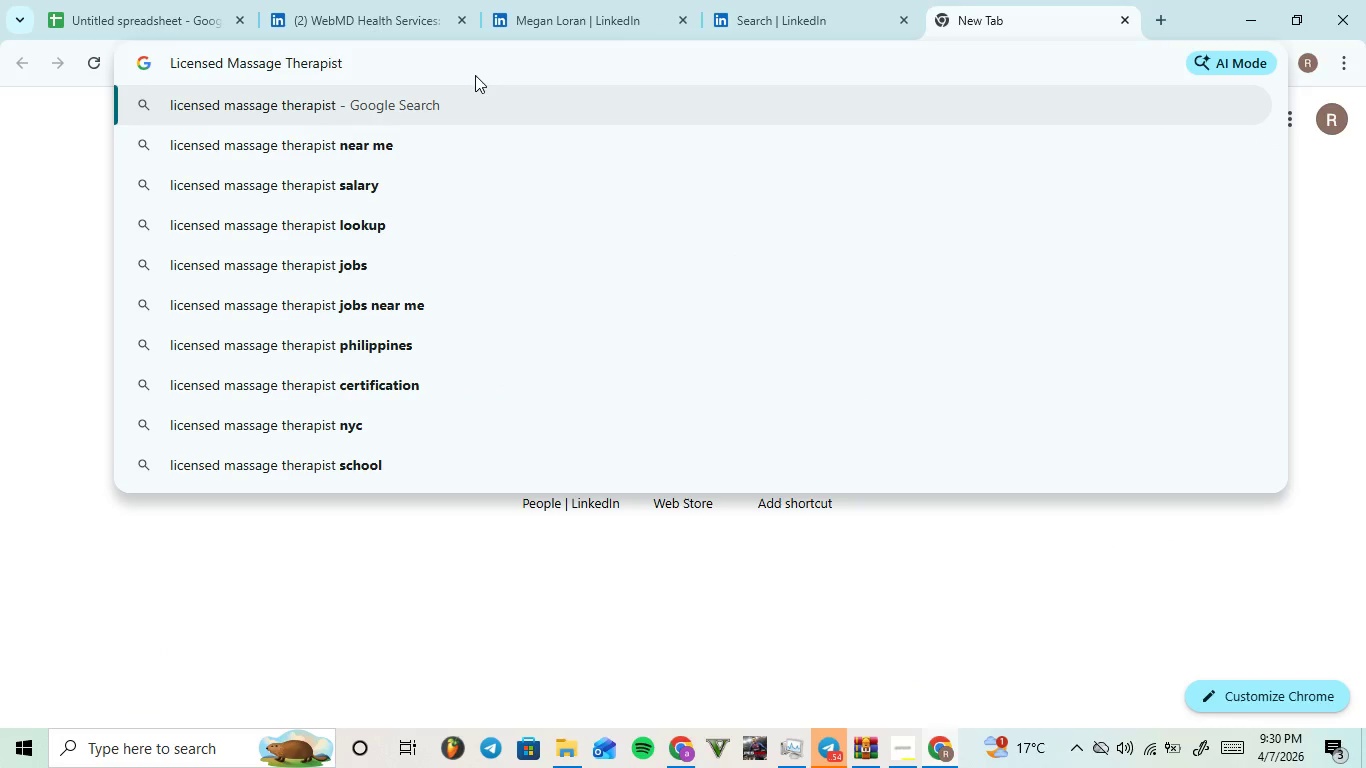 
left_click_drag(start_coordinate=[472, 68], to_coordinate=[75, 62])
 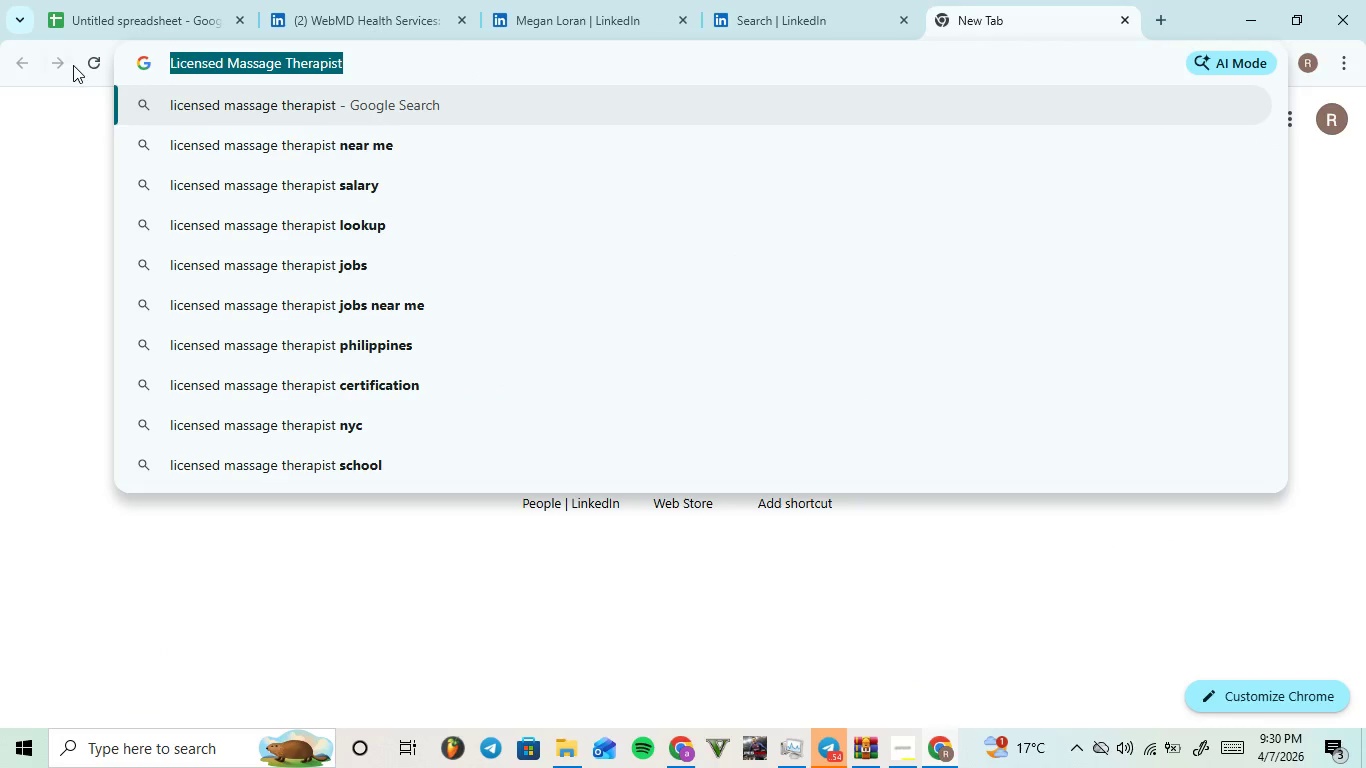 
hold_key(key=ControlLeft, duration=0.75)
 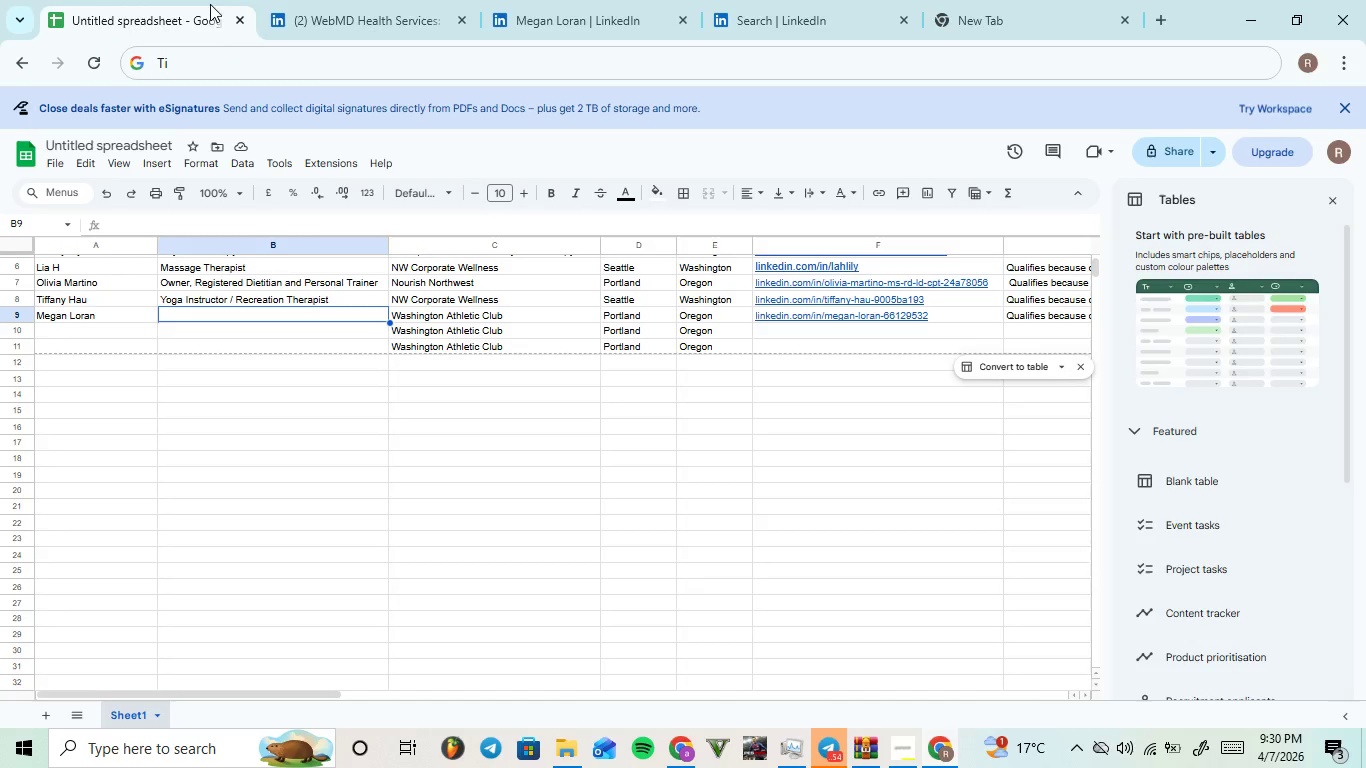 
key(X)
 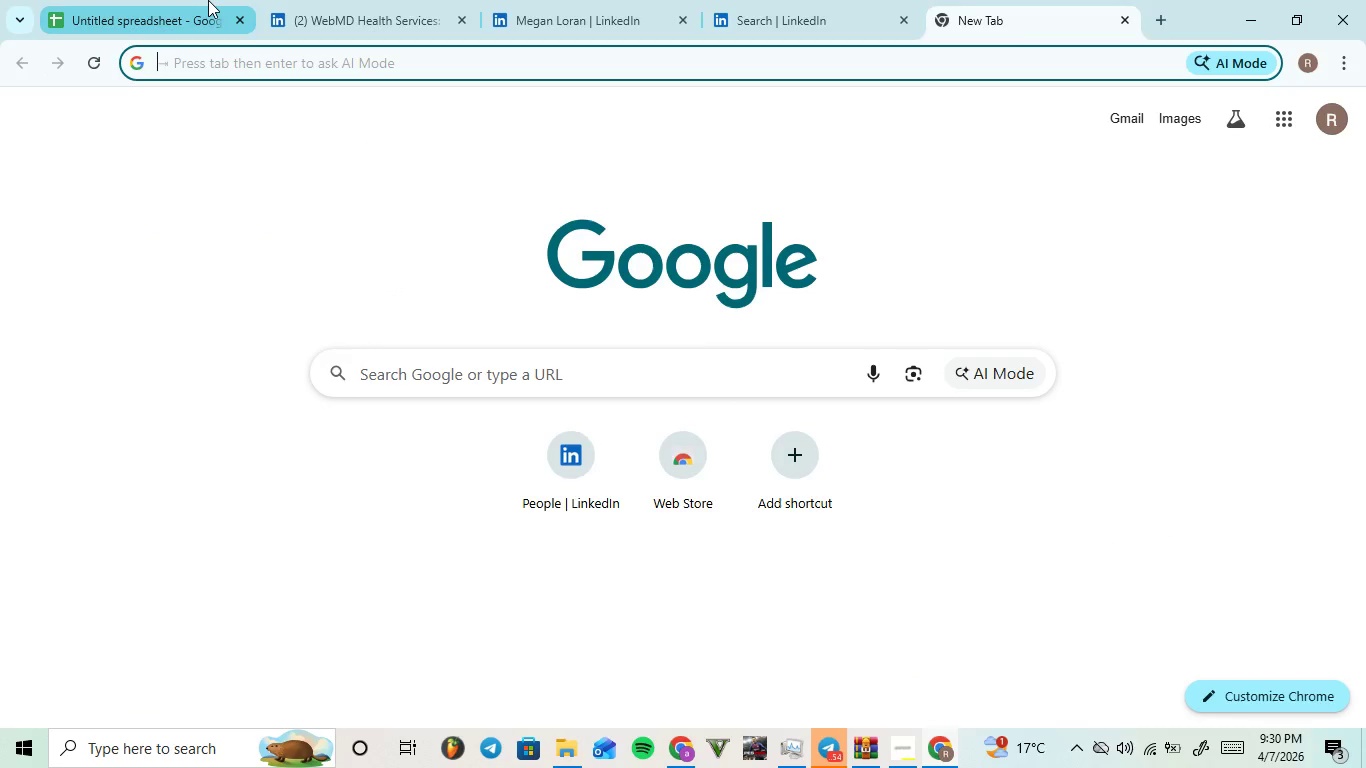 
left_click([208, 0])
 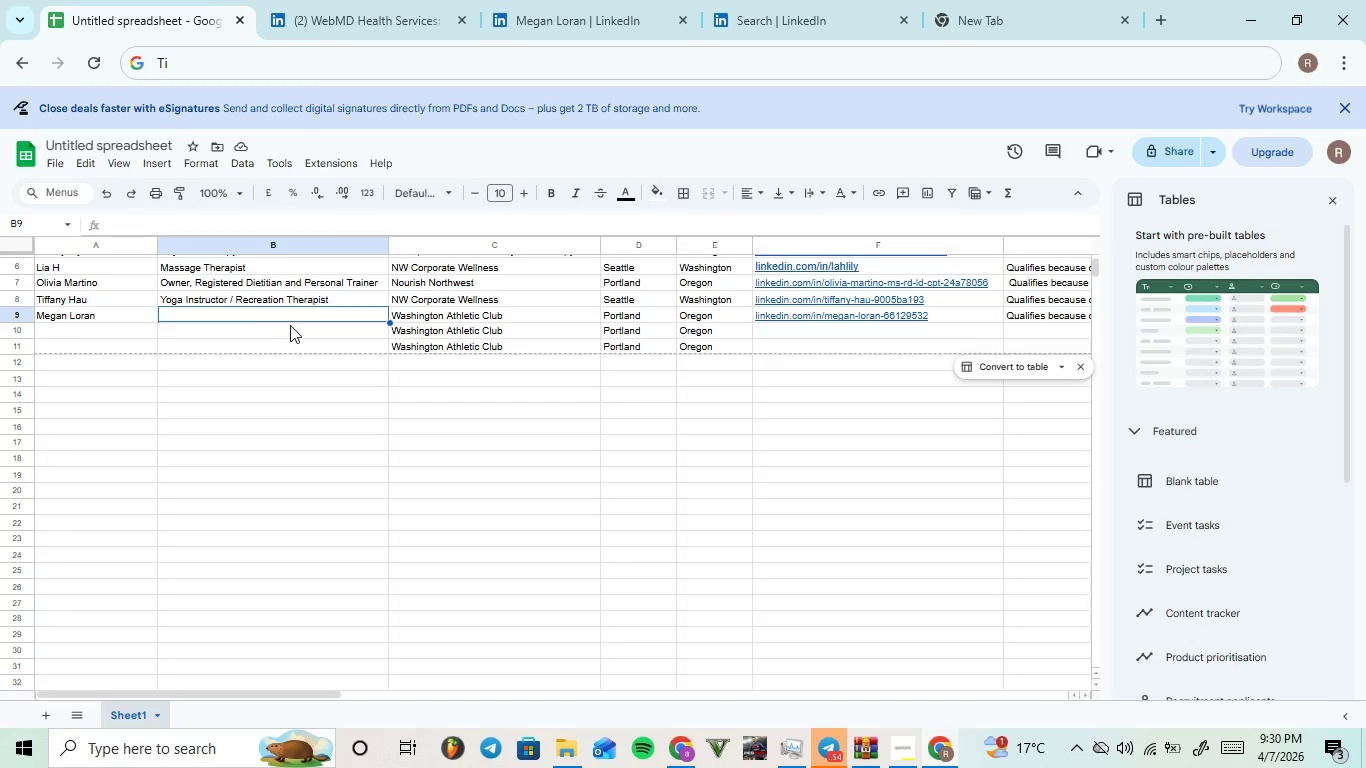 
key(Control+ControlLeft)
 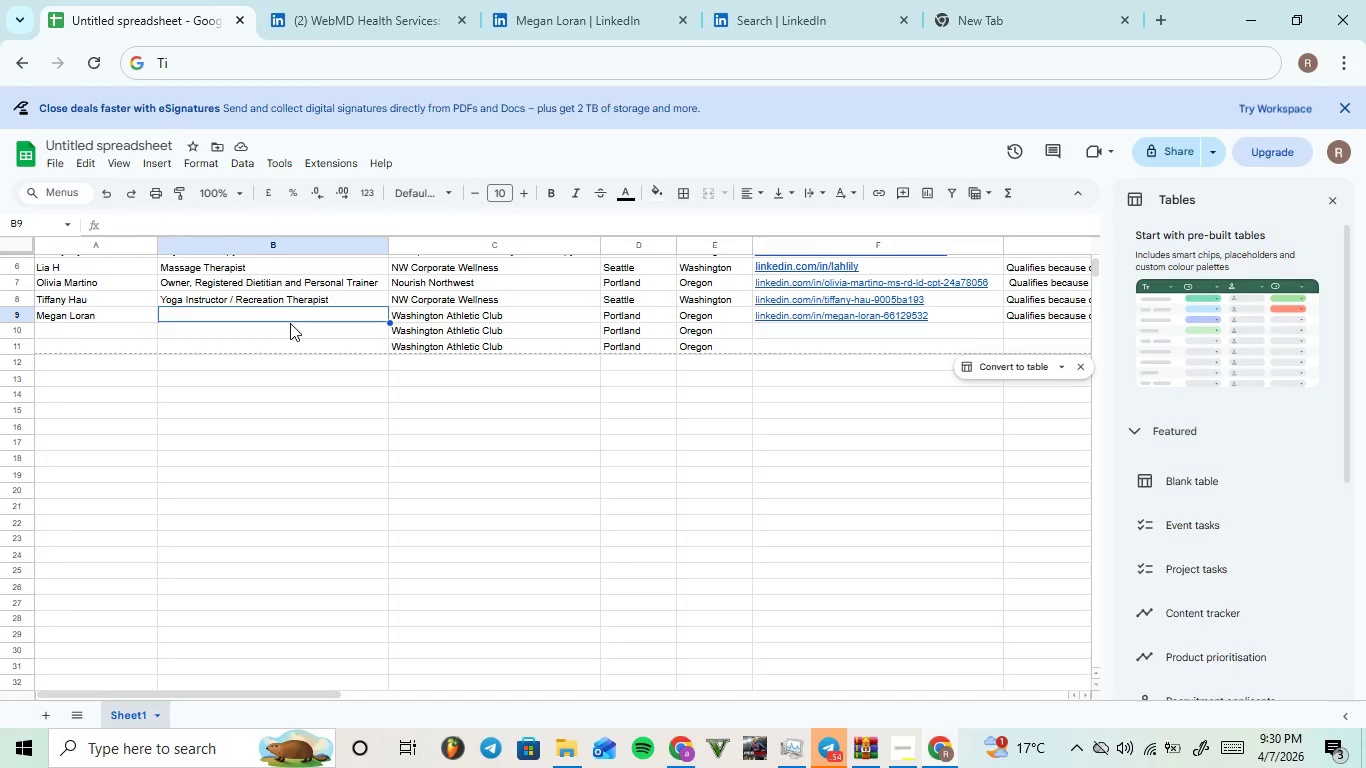 
key(Control+V)
 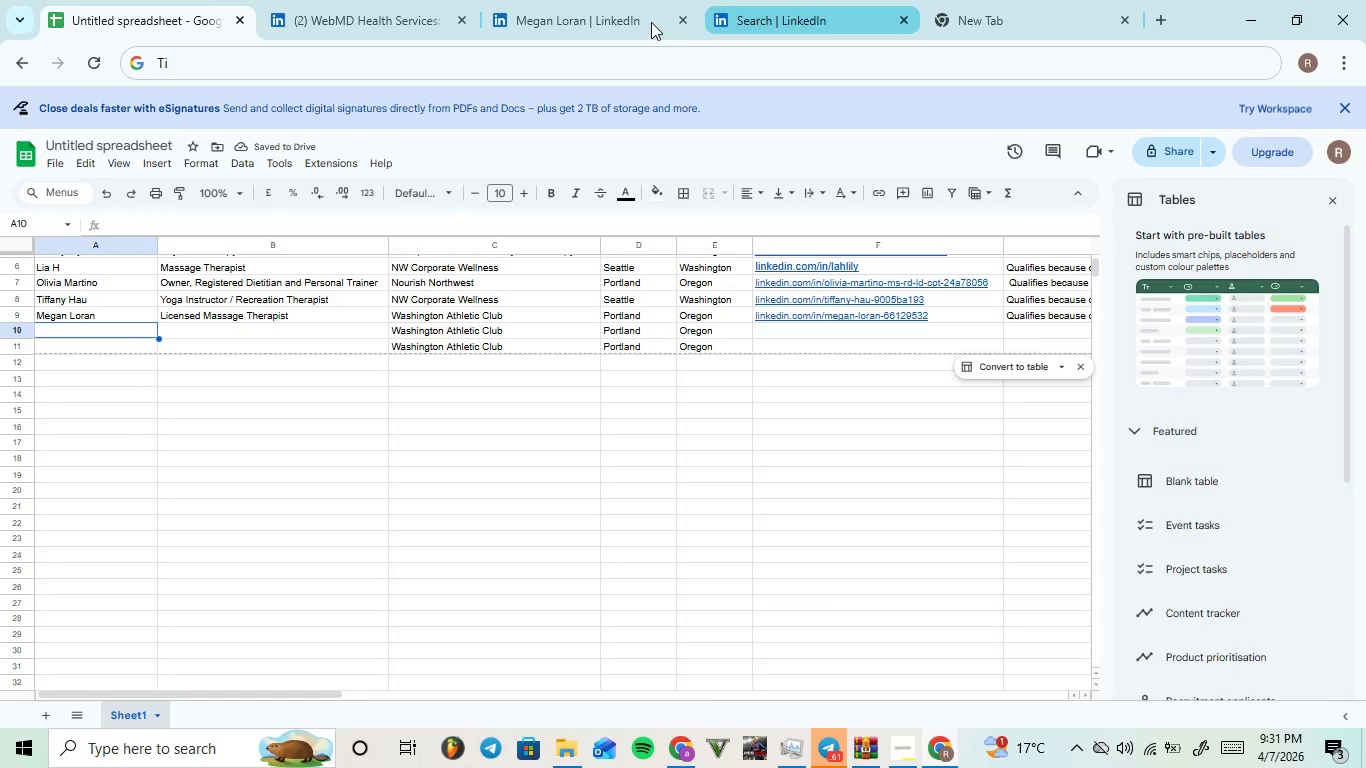 
left_click([576, 0])
 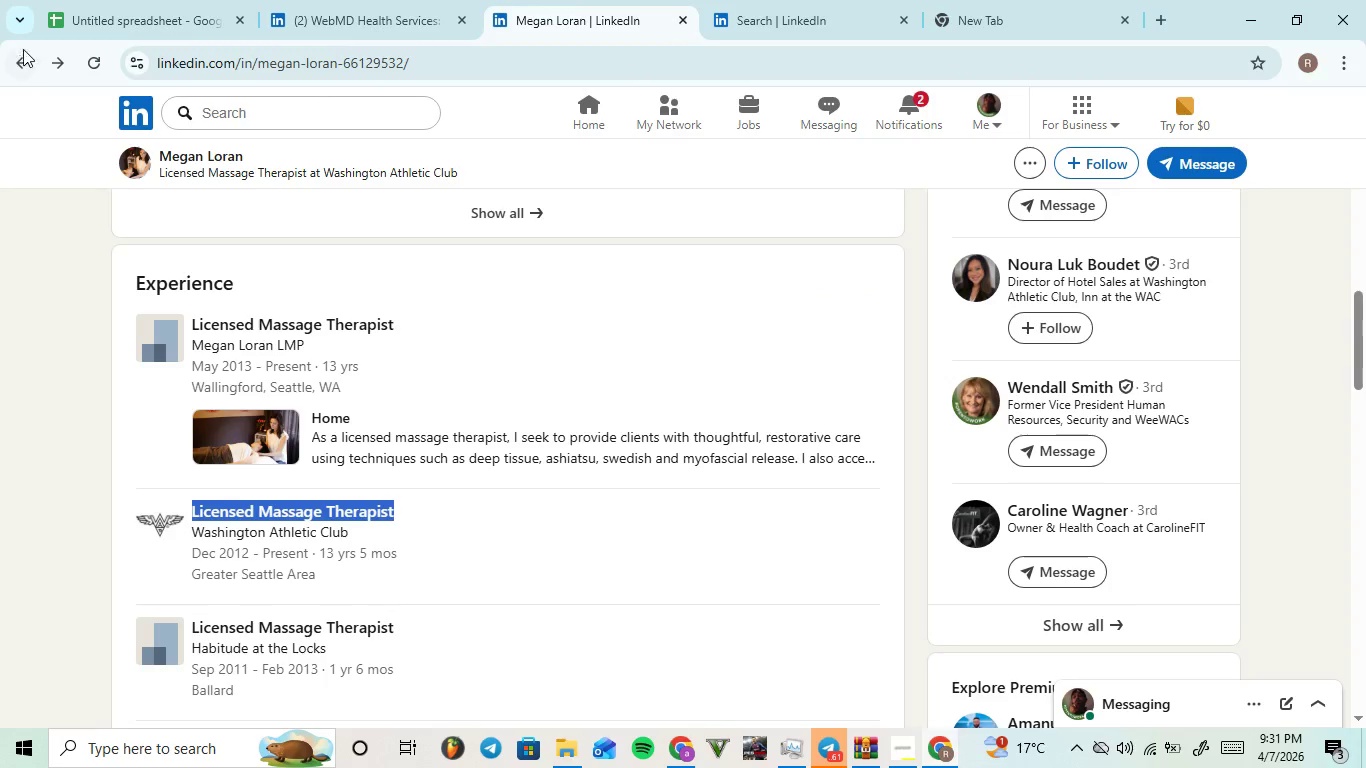 
left_click([22, 70])
 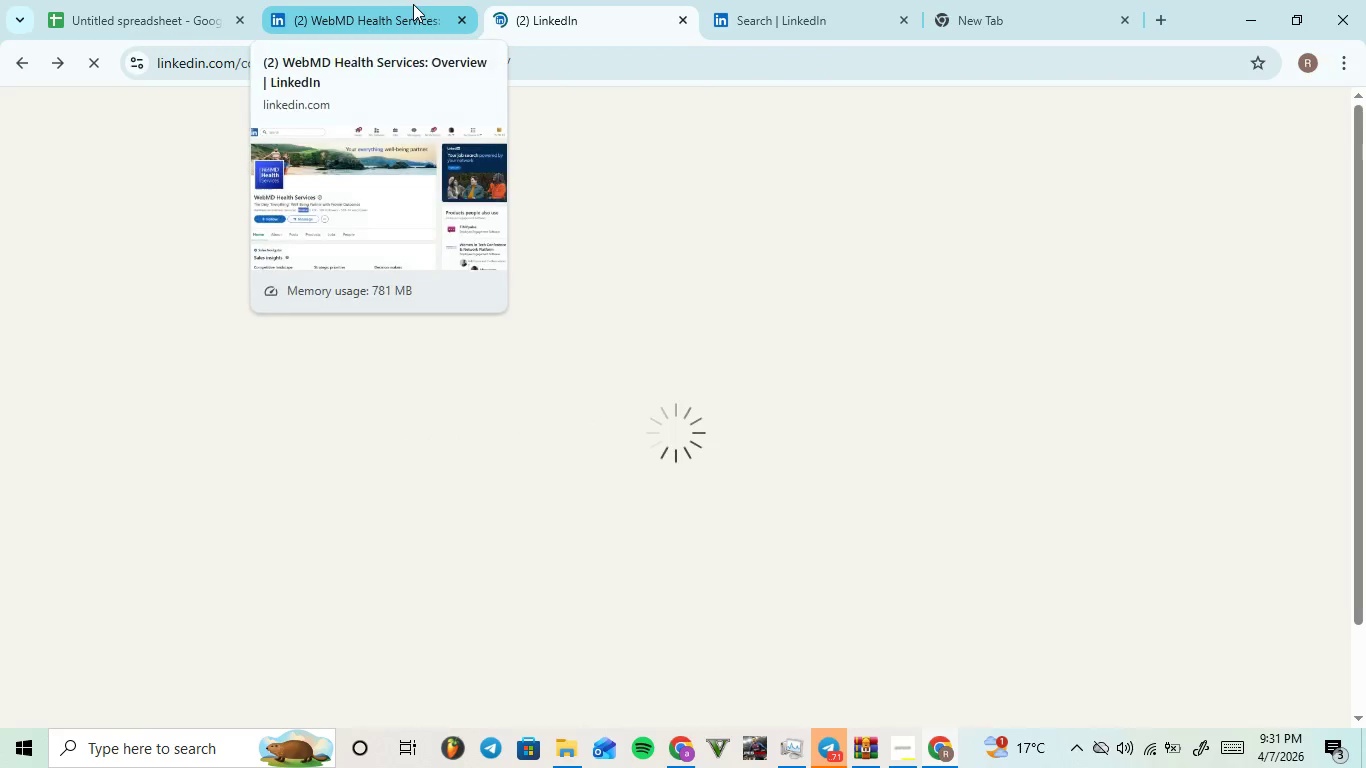 
left_click([413, 4])
 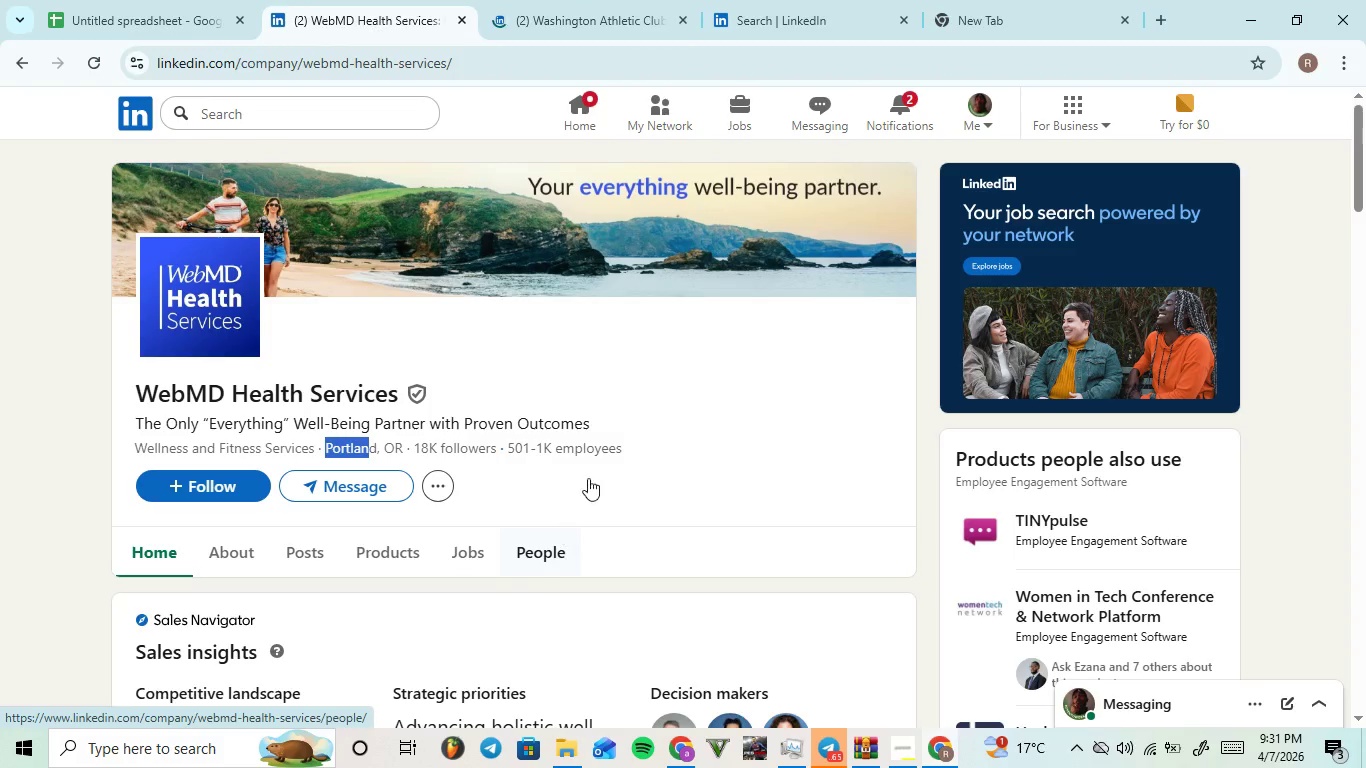 
scroll: coordinate [720, 277], scroll_direction: down, amount: 2.0
 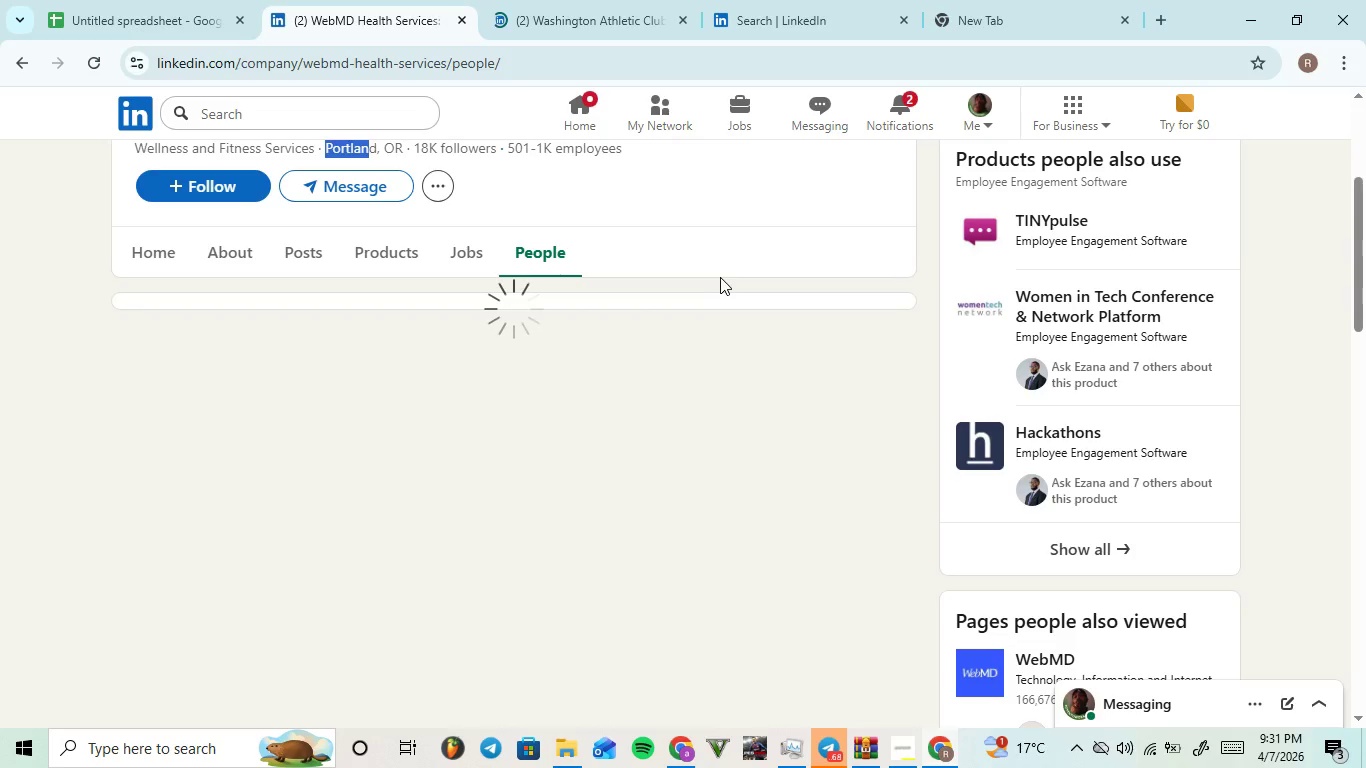 
mouse_move([569, 14])
 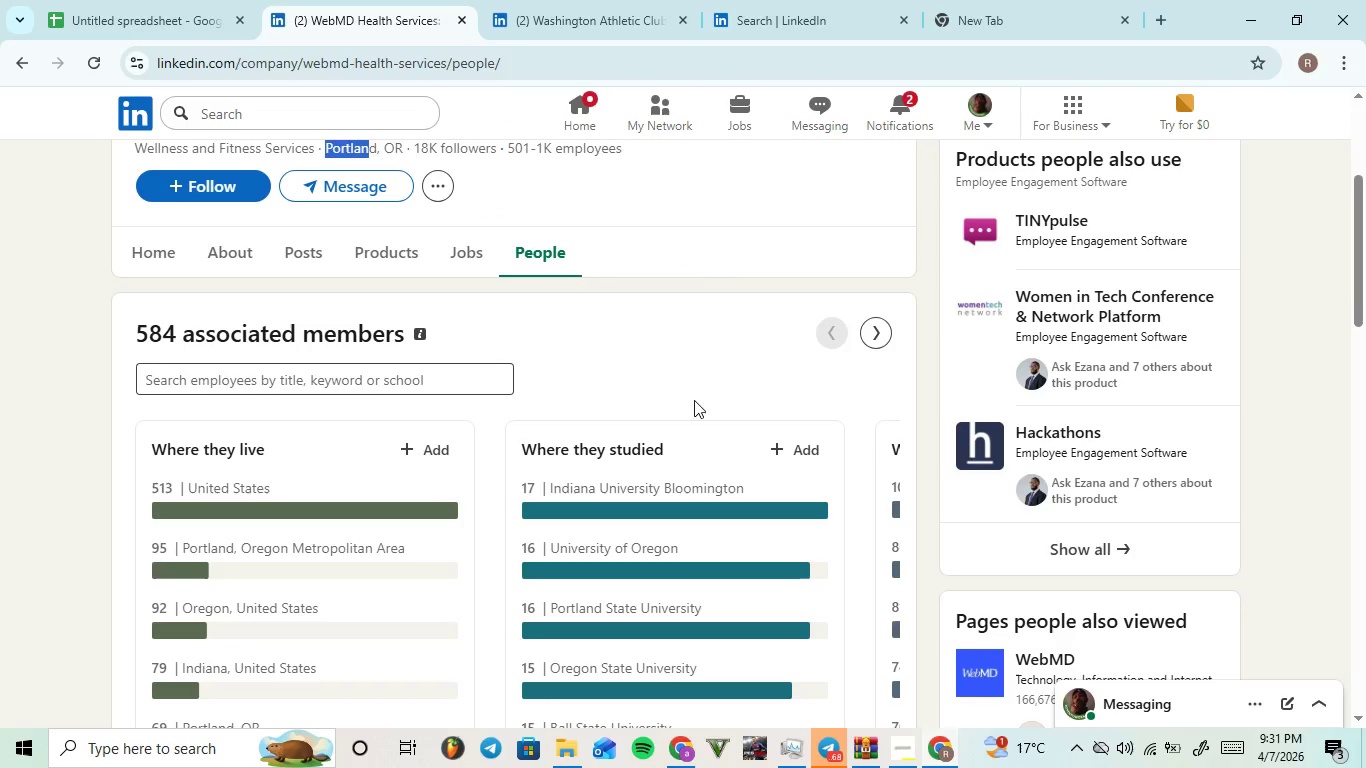 
scroll: coordinate [690, 388], scroll_direction: down, amount: 9.0
 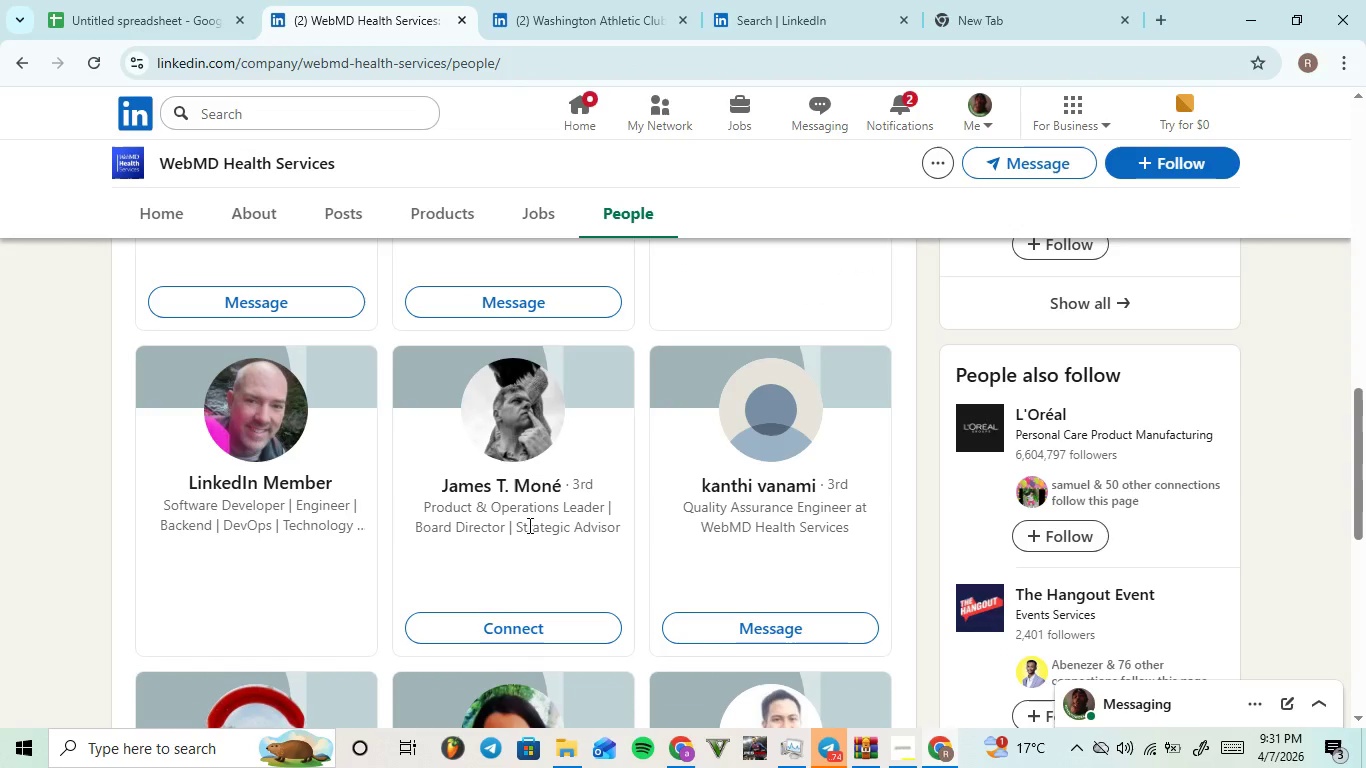 
scroll: coordinate [803, 167], scroll_direction: up, amount: 2.0
 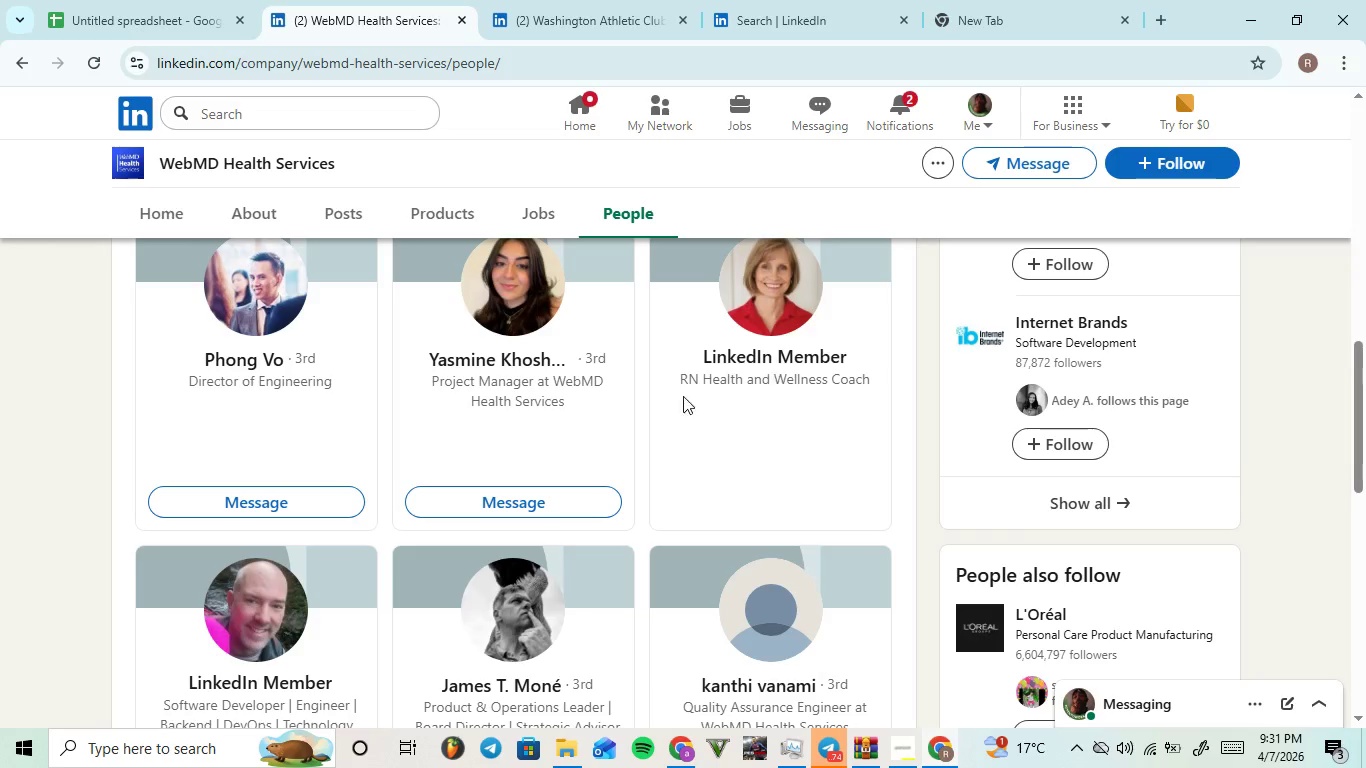 
scroll: coordinate [823, 509], scroll_direction: down, amount: 6.0
 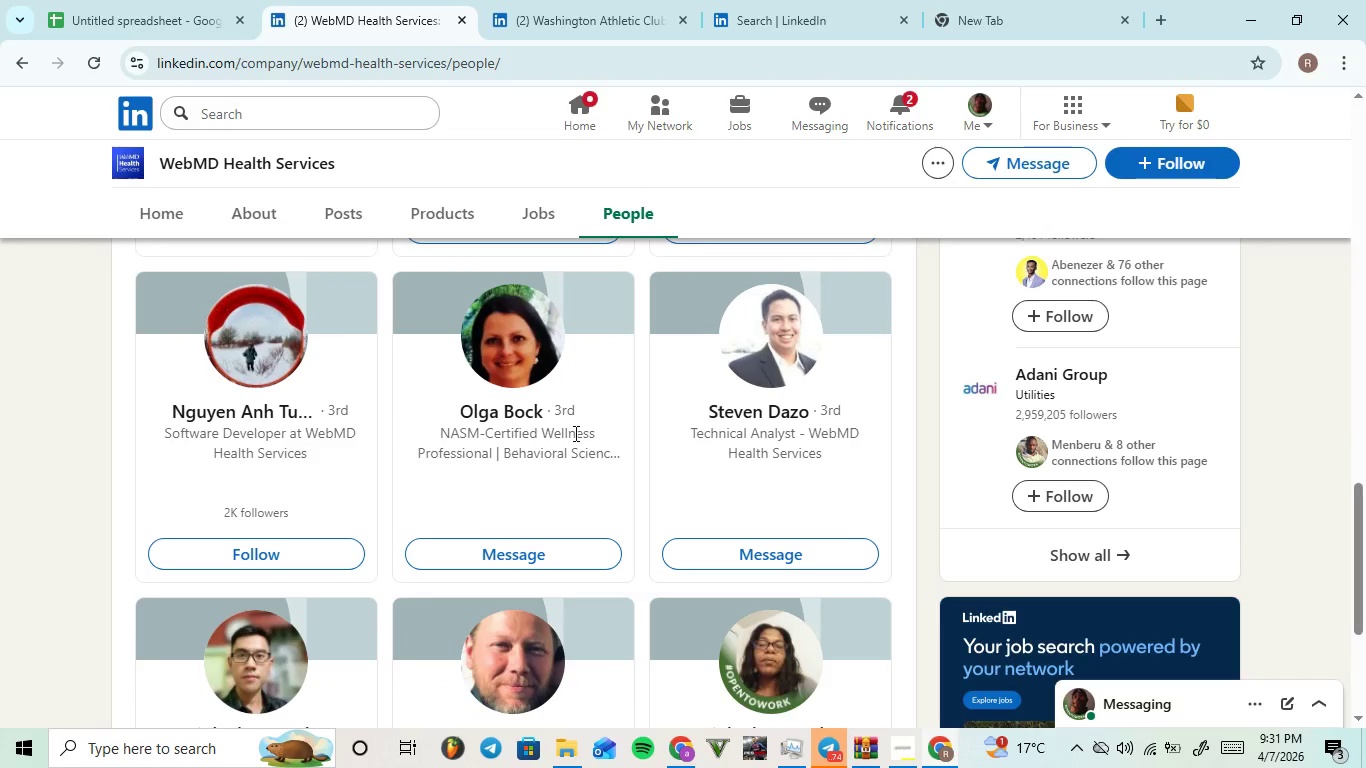 
left_click([533, 414])
 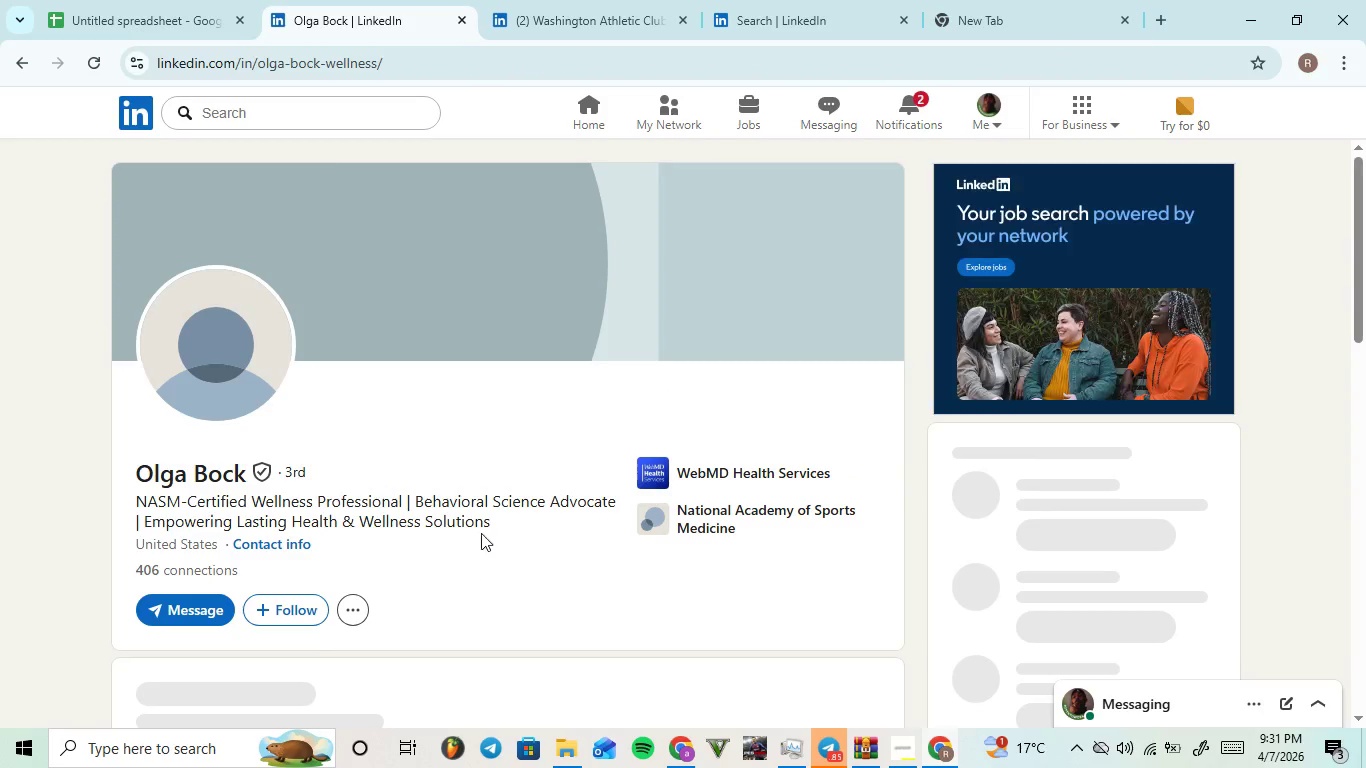 
scroll: coordinate [569, 357], scroll_direction: down, amount: 23.0
 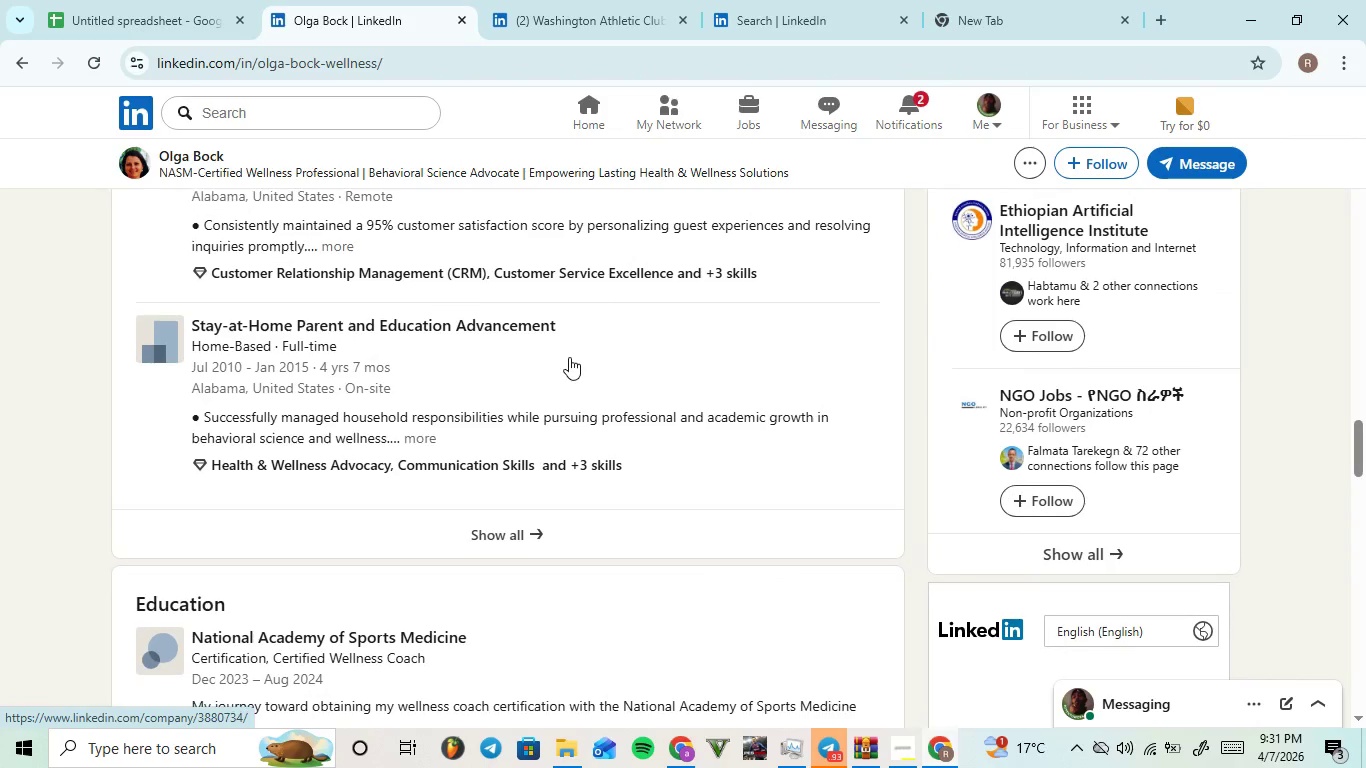 
scroll: coordinate [570, 352], scroll_direction: up, amount: 8.0
 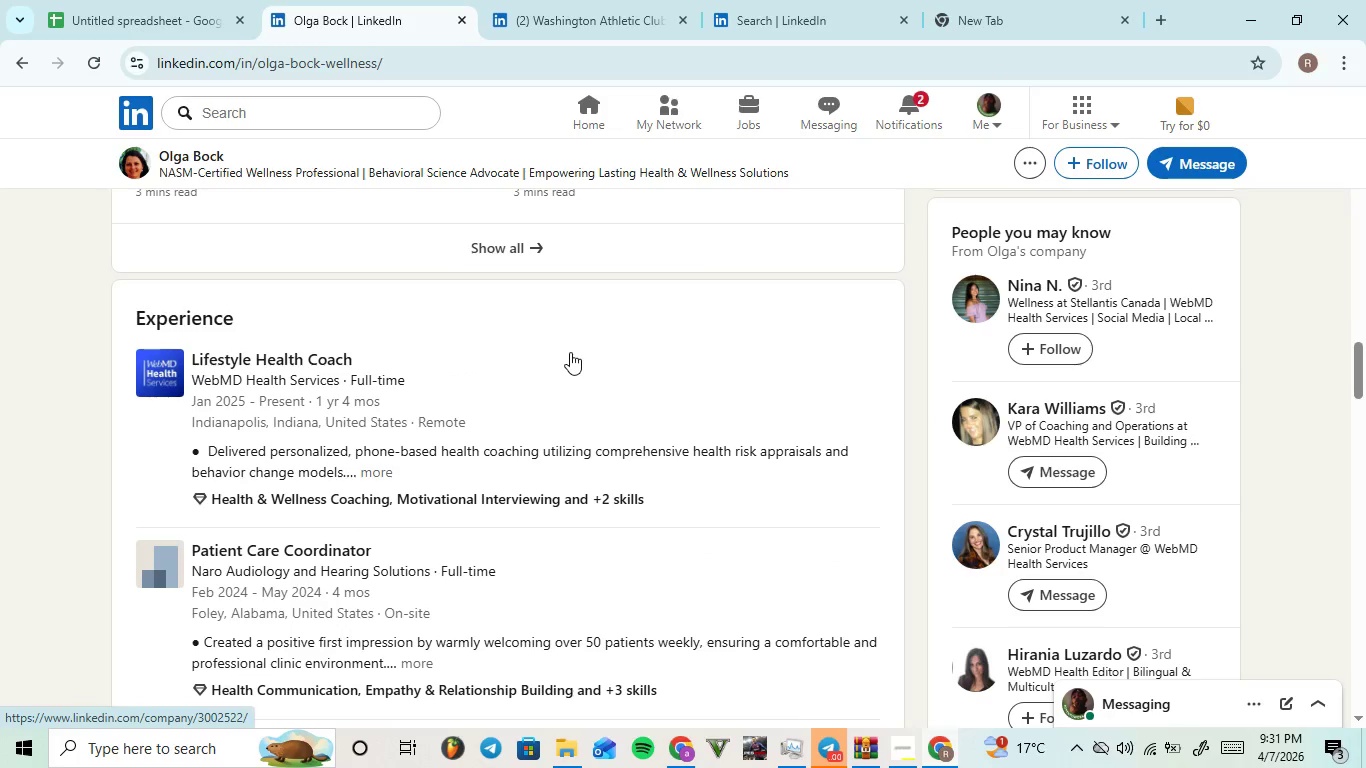 
scroll: coordinate [570, 352], scroll_direction: down, amount: 11.0
 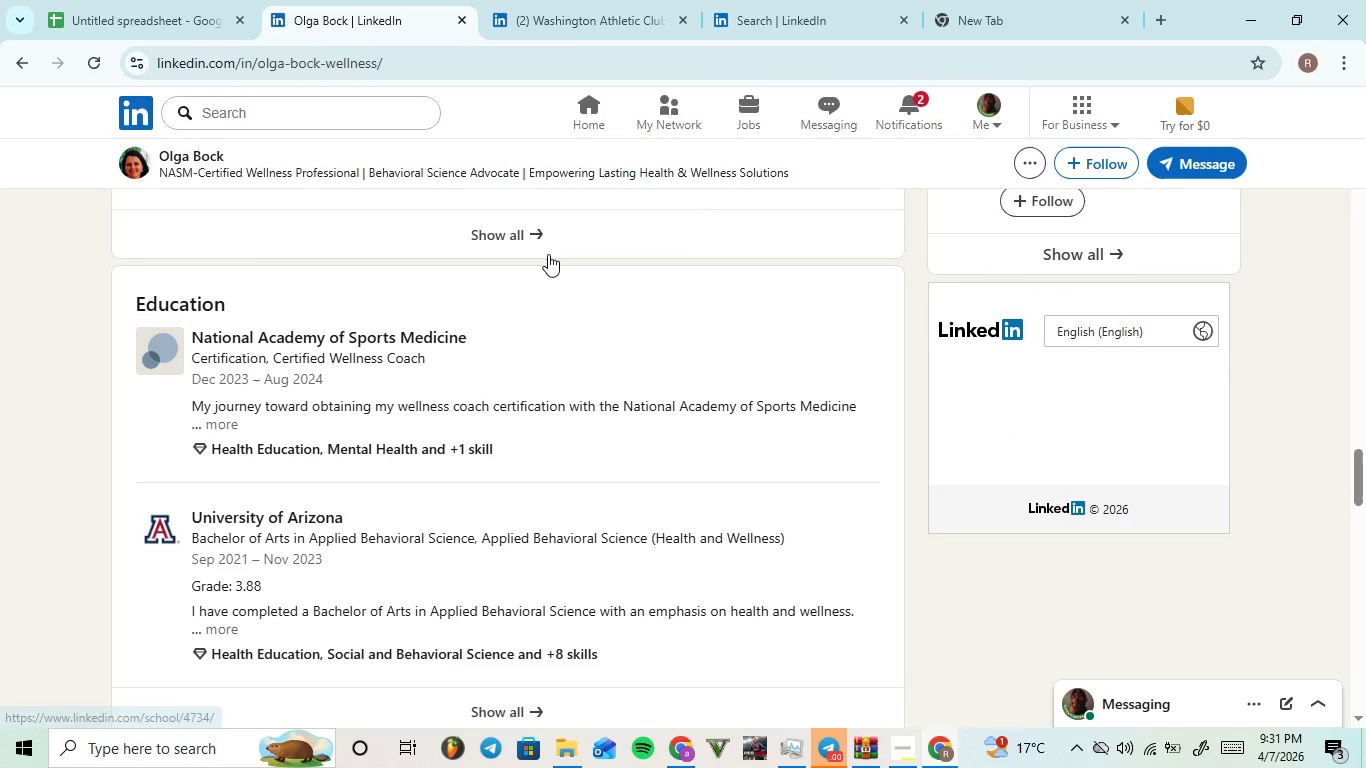 
left_click([546, 250])
 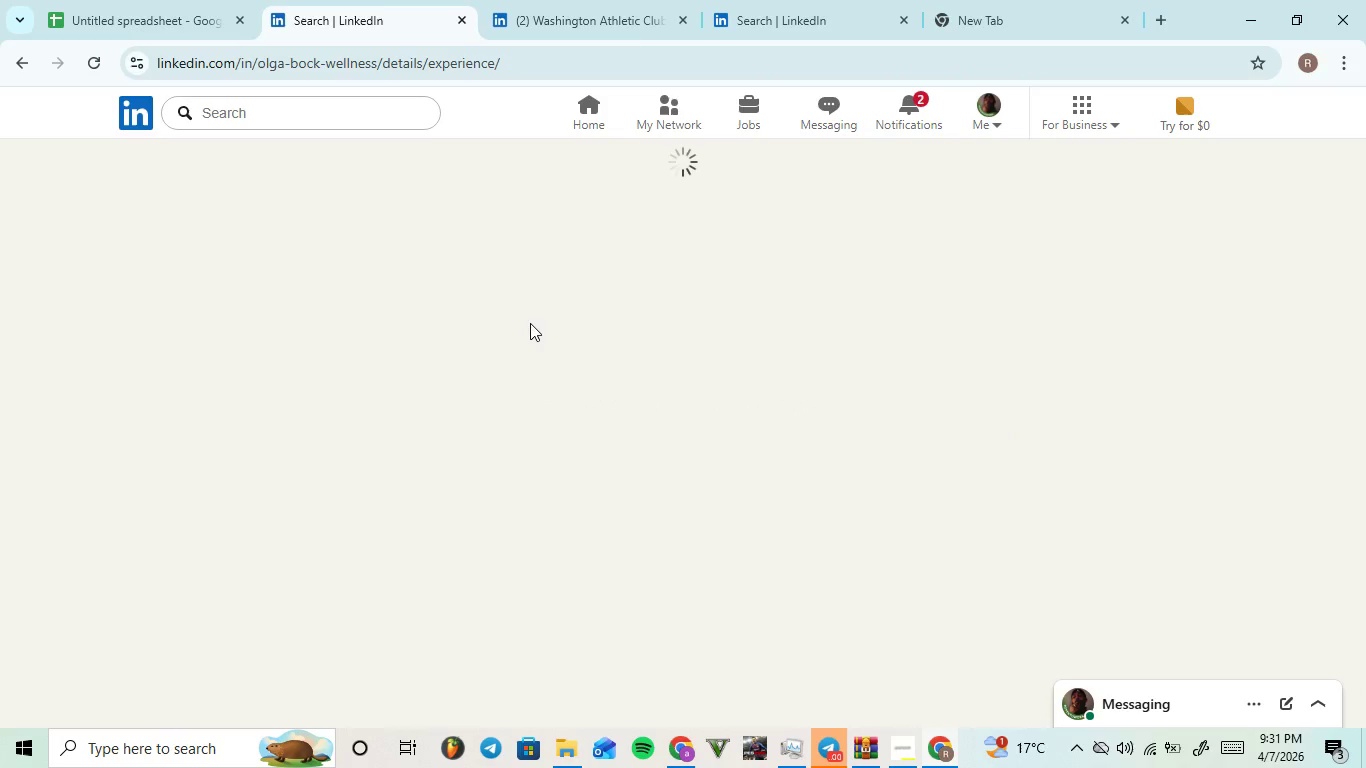 
scroll: coordinate [534, 297], scroll_direction: down, amount: 17.0
 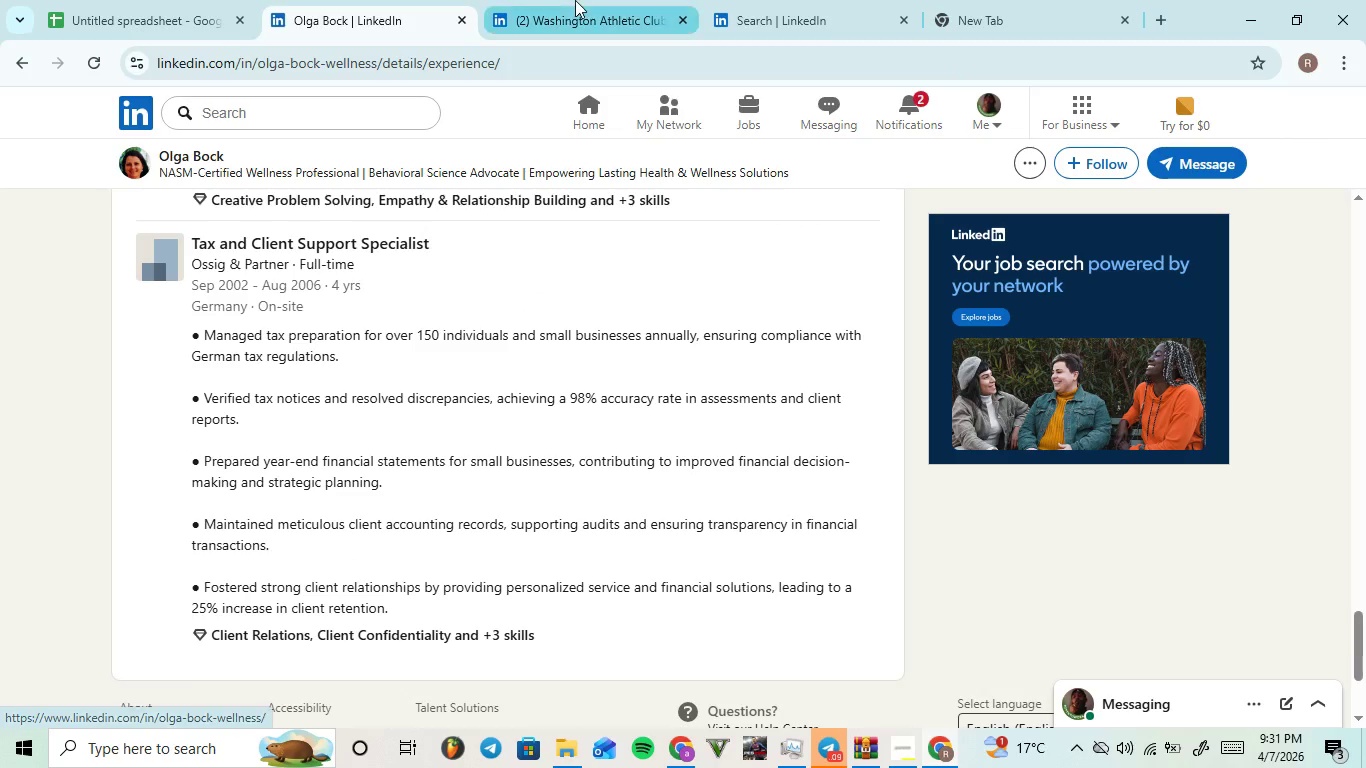 
left_click([575, 0])
 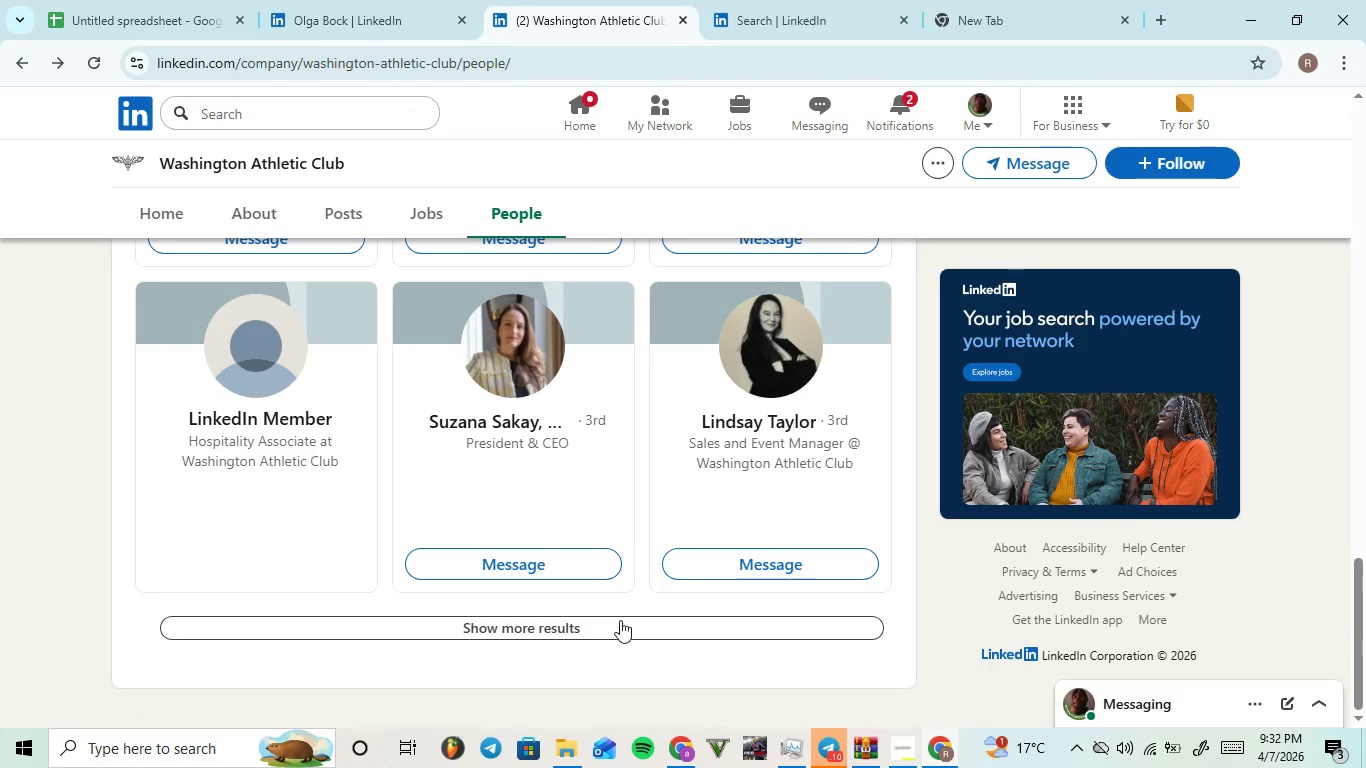 
left_click([618, 630])
 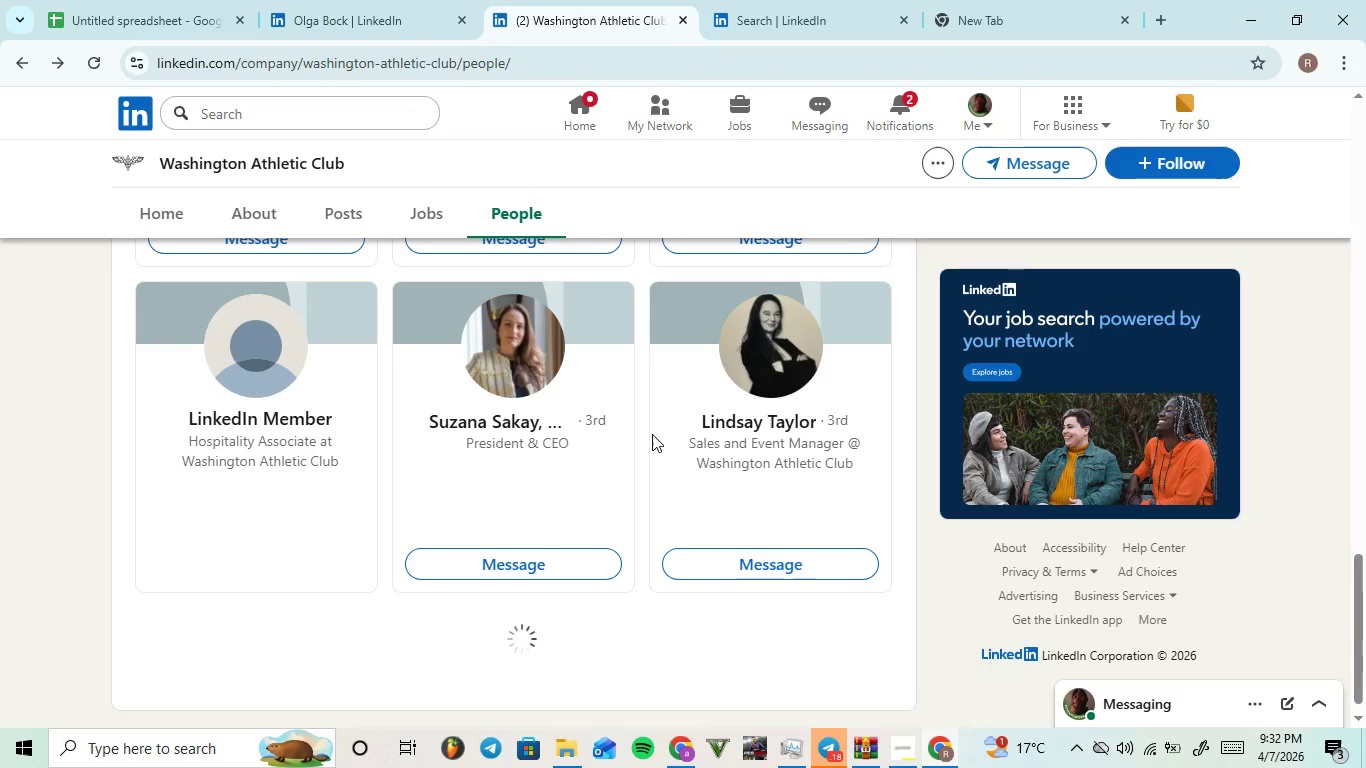 
scroll: coordinate [591, 381], scroll_direction: down, amount: 10.0
 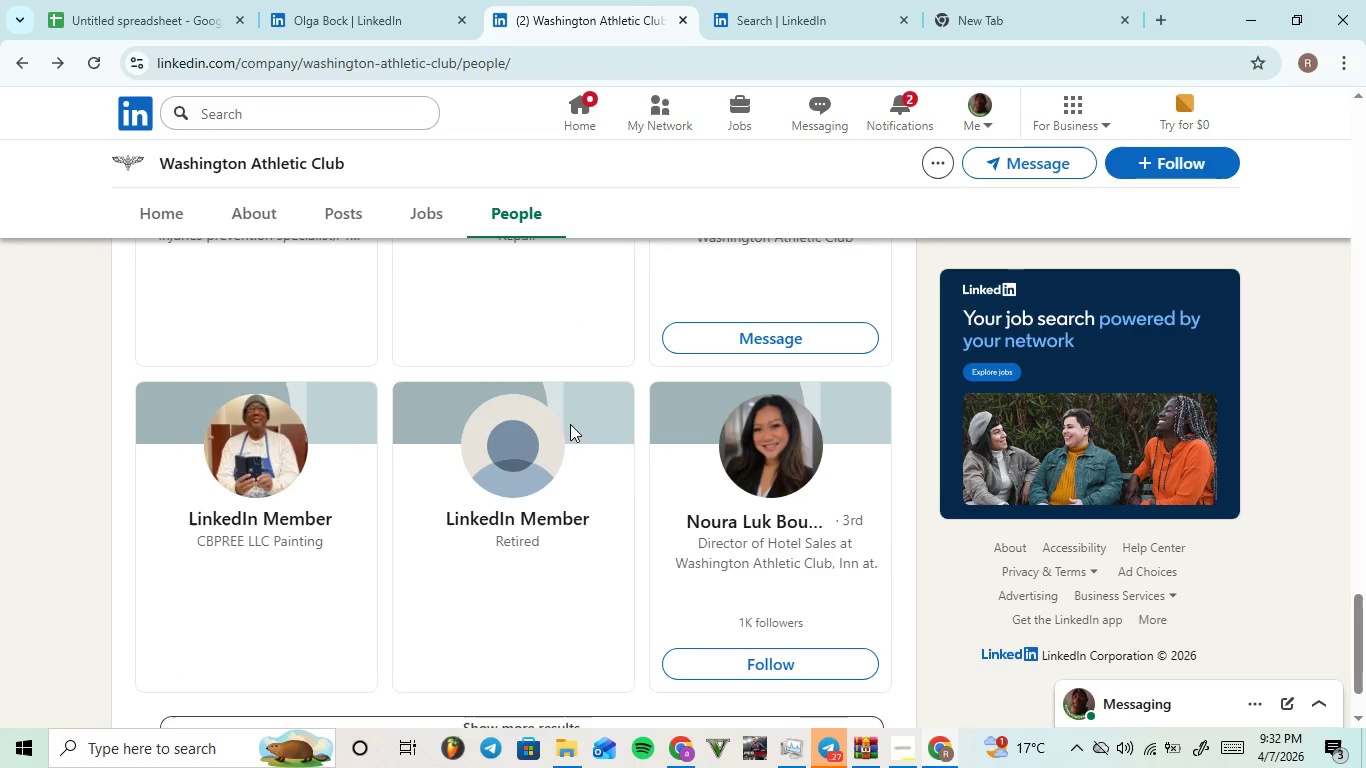 
scroll: coordinate [570, 424], scroll_direction: down, amount: 1.0
 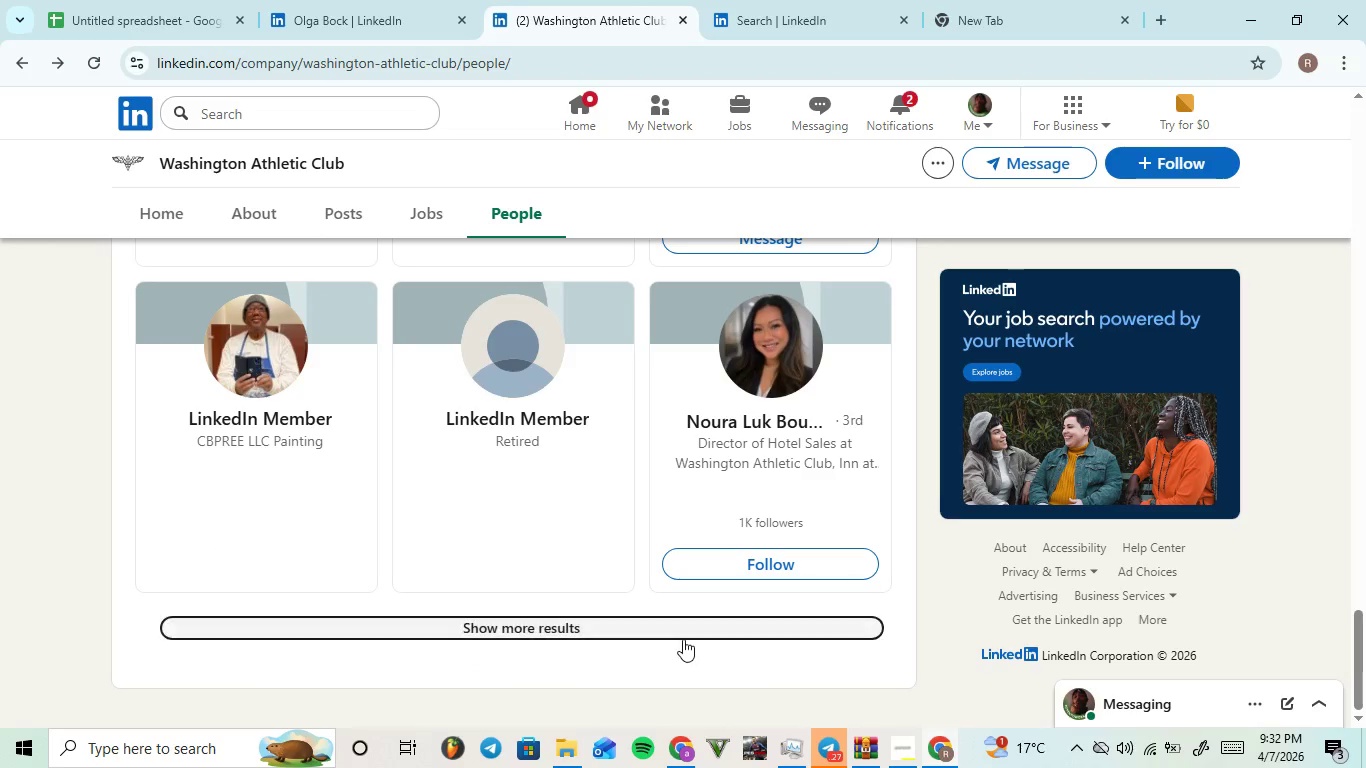 
left_click([683, 640])
 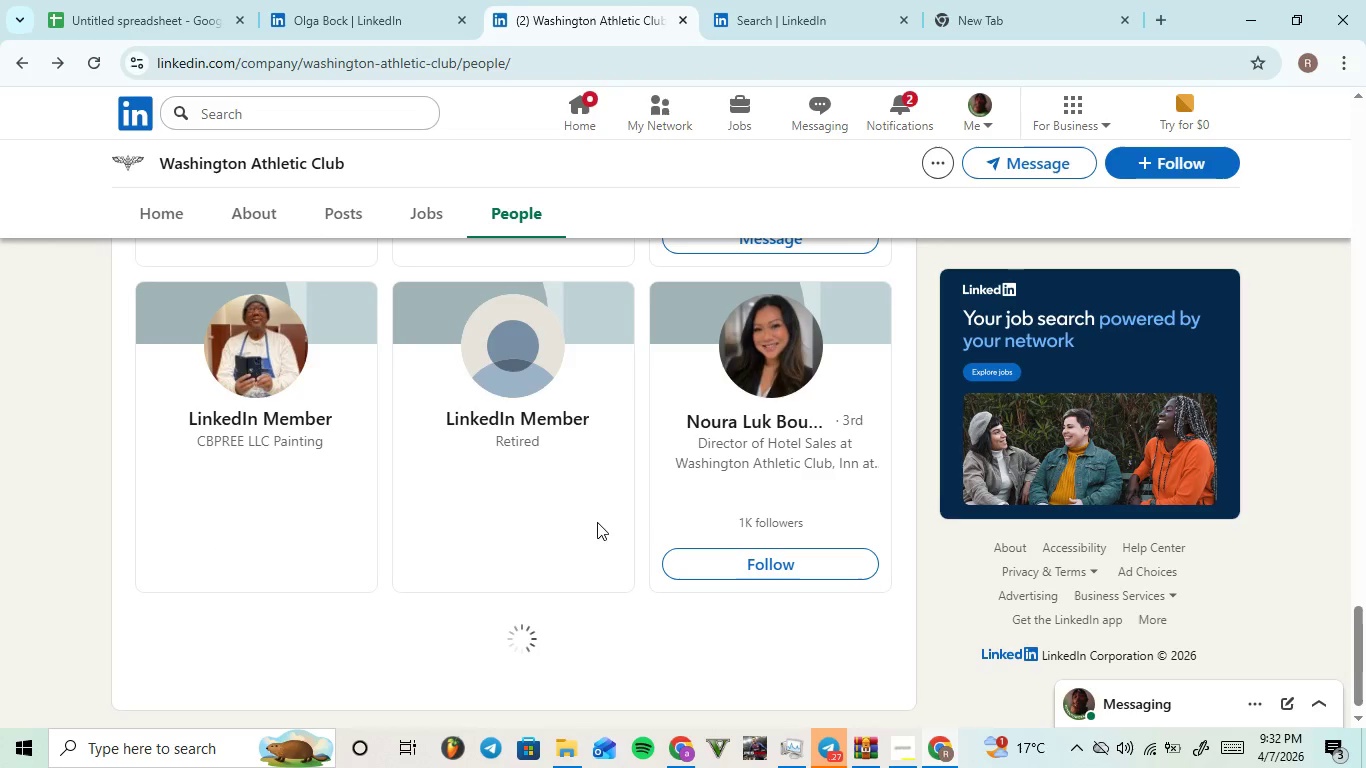 
scroll: coordinate [604, 505], scroll_direction: down, amount: 10.0
 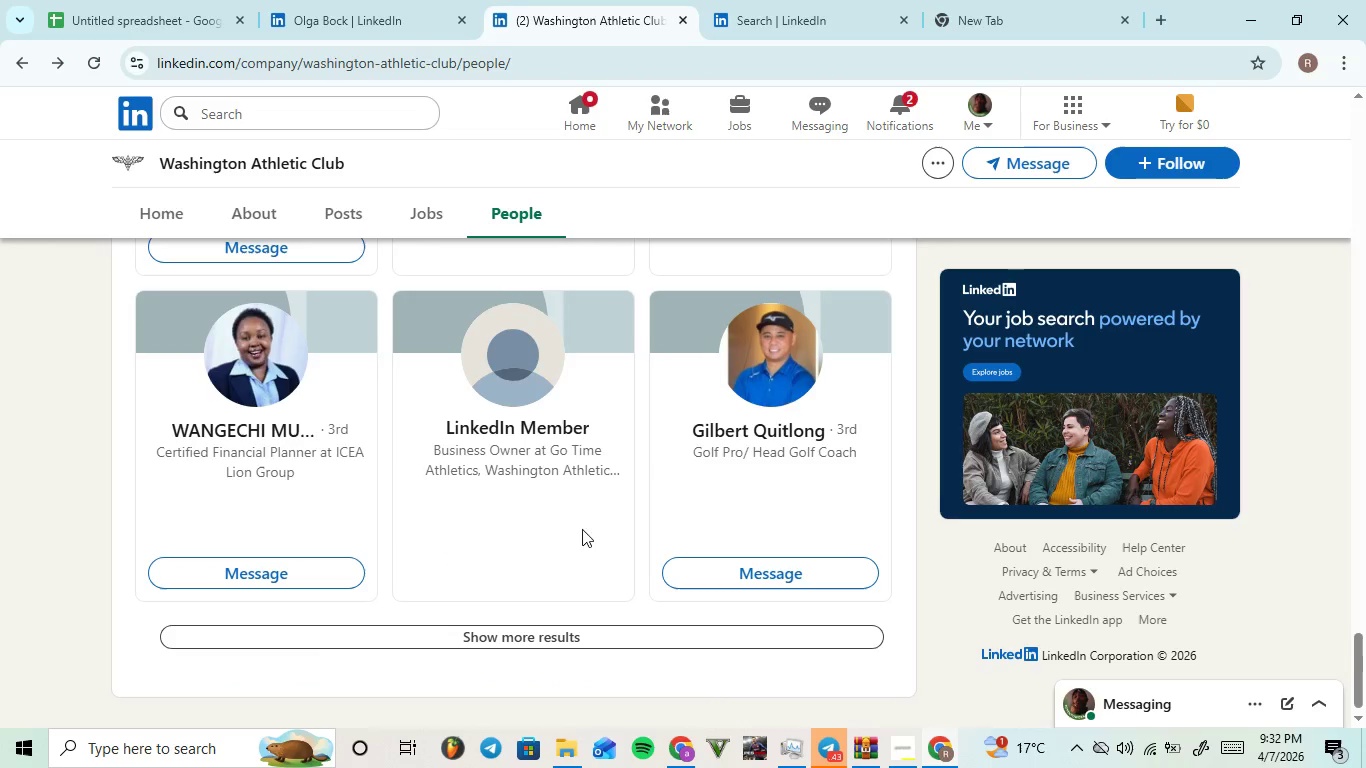 
left_click([628, 632])
 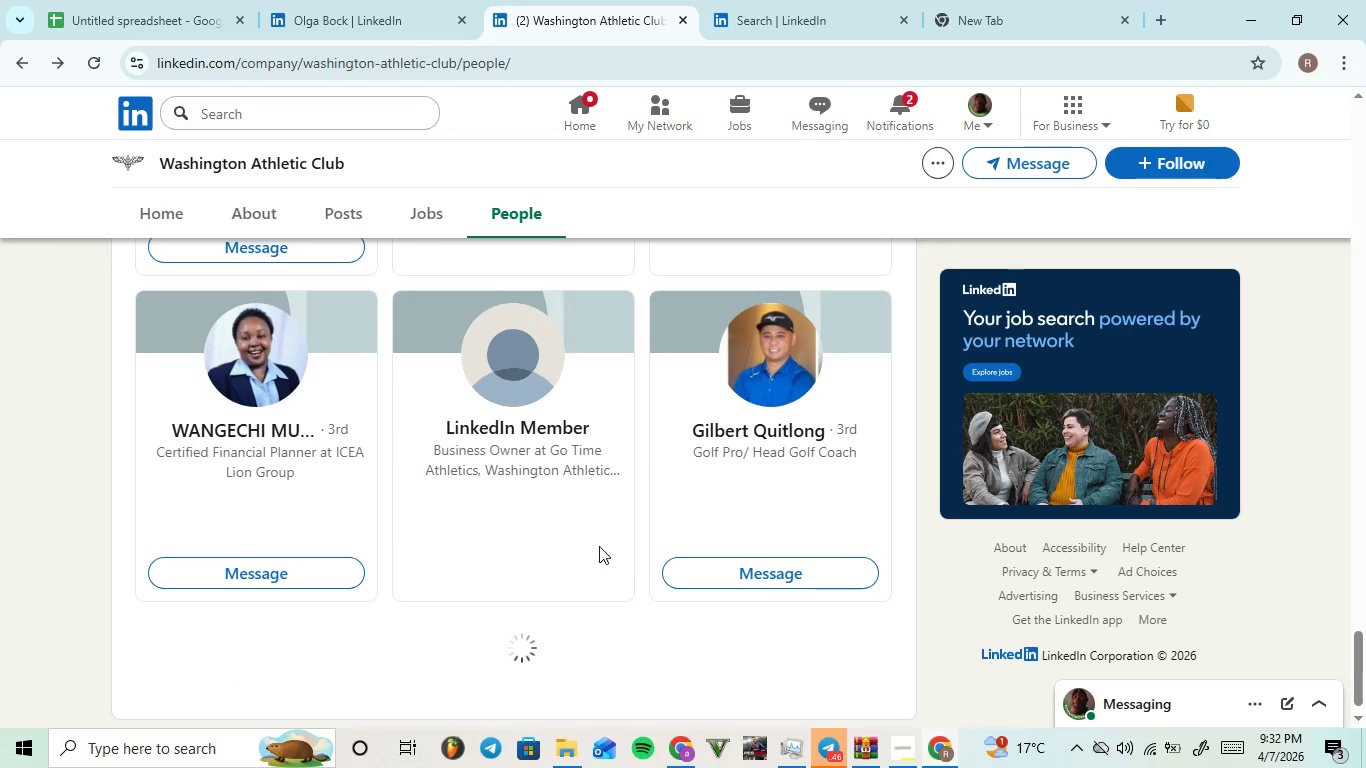 
scroll: coordinate [595, 539], scroll_direction: down, amount: 5.0
 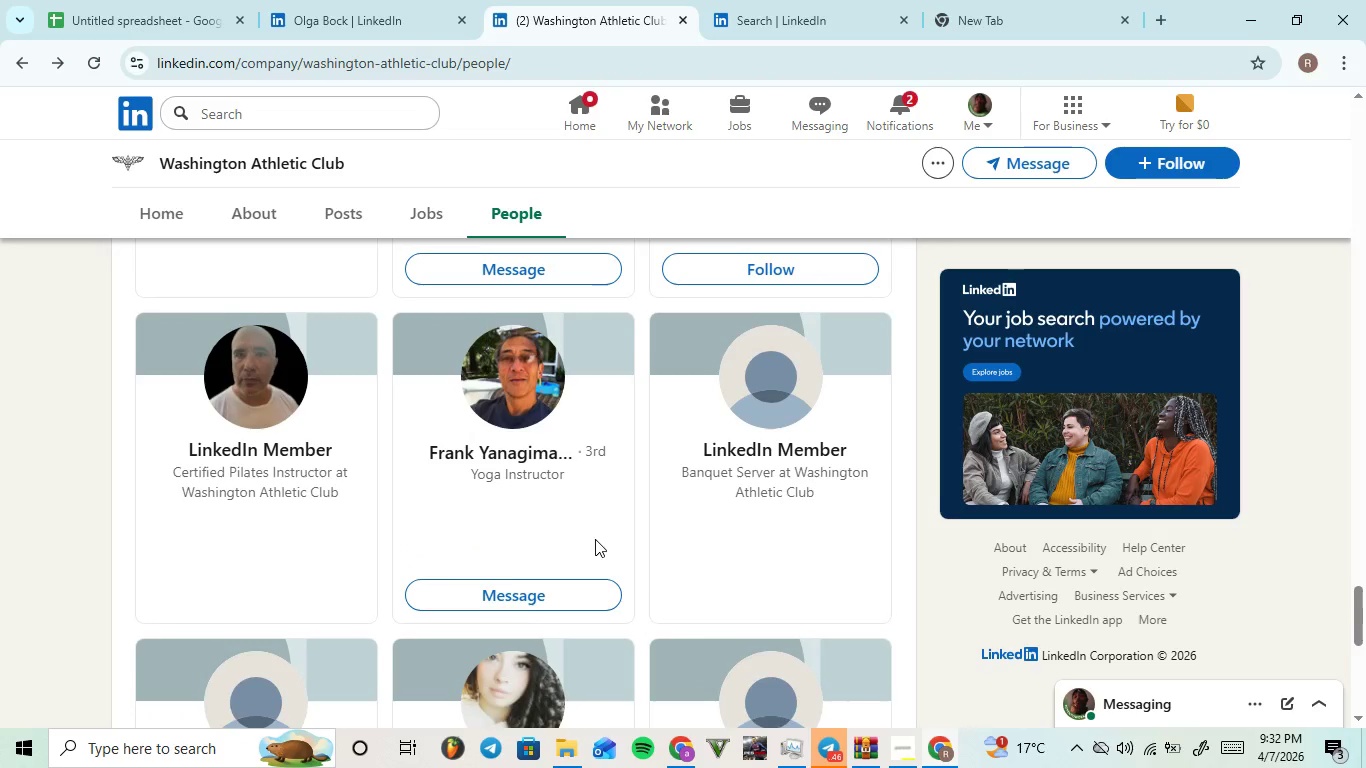 
scroll: coordinate [595, 539], scroll_direction: up, amount: 2.0
 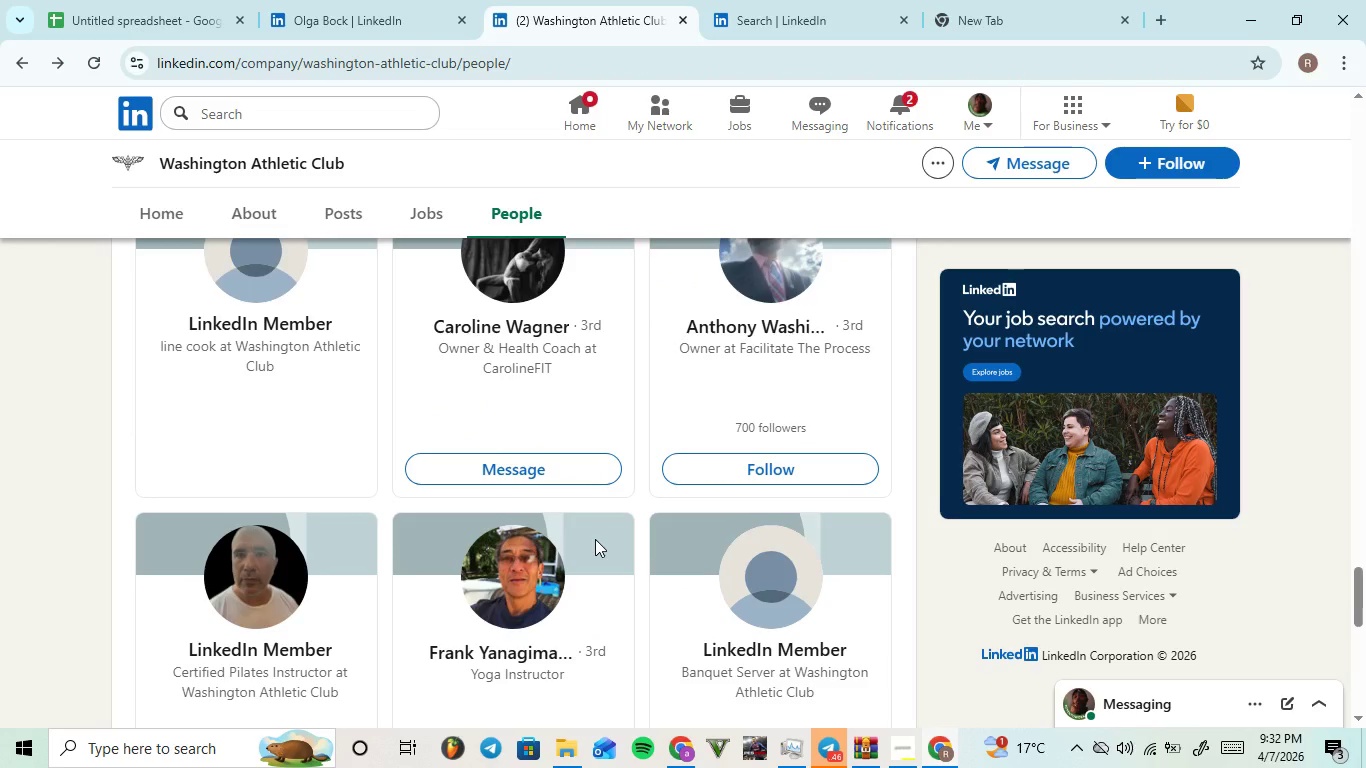 
scroll: coordinate [591, 527], scroll_direction: down, amount: 7.0
 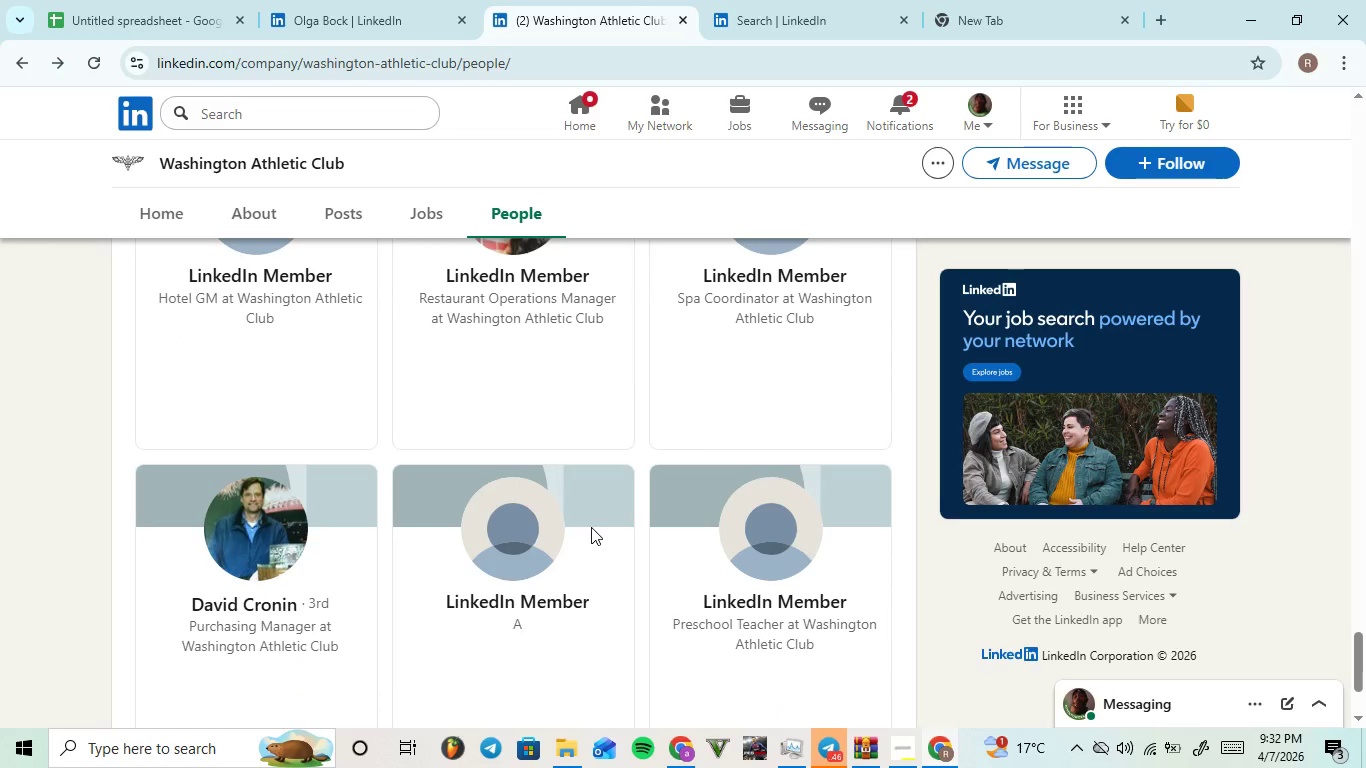 
scroll: coordinate [528, 469], scroll_direction: up, amount: 6.0
 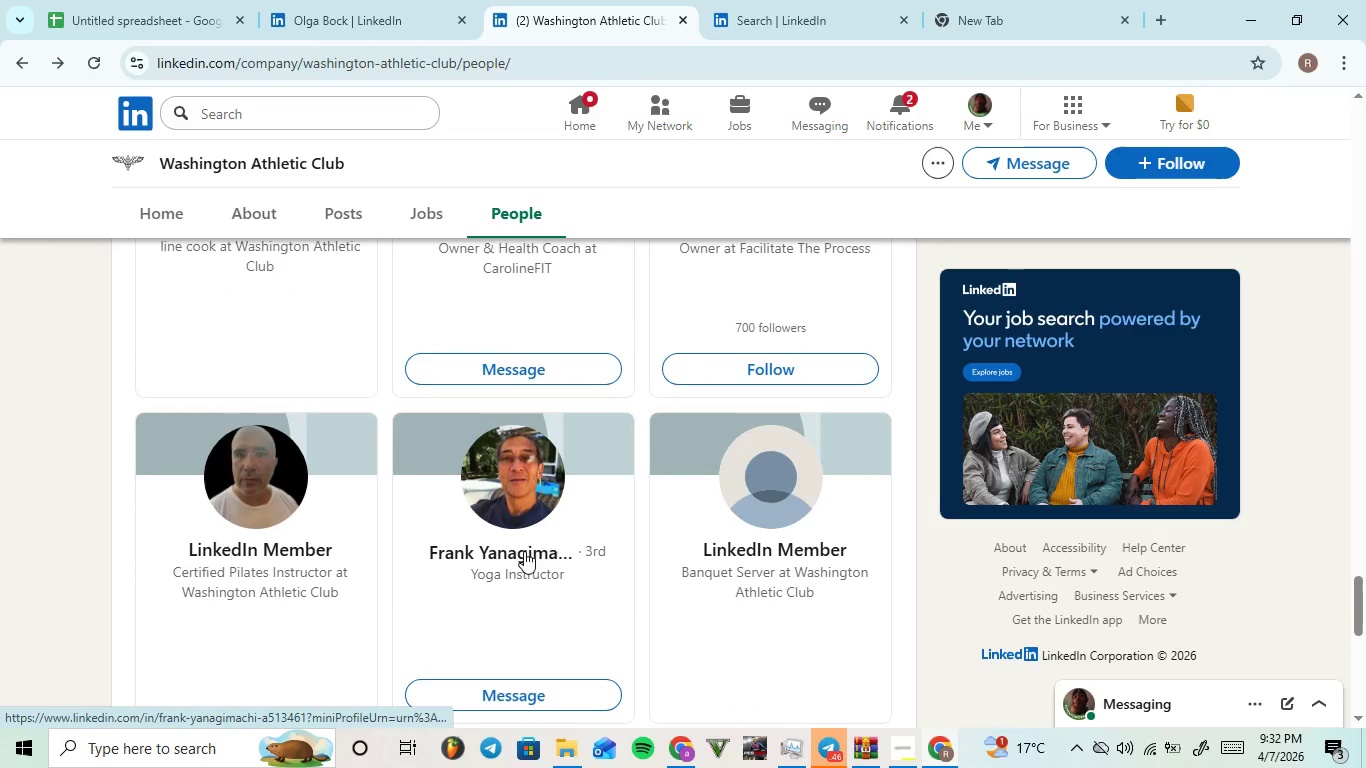 
left_click([524, 558])
 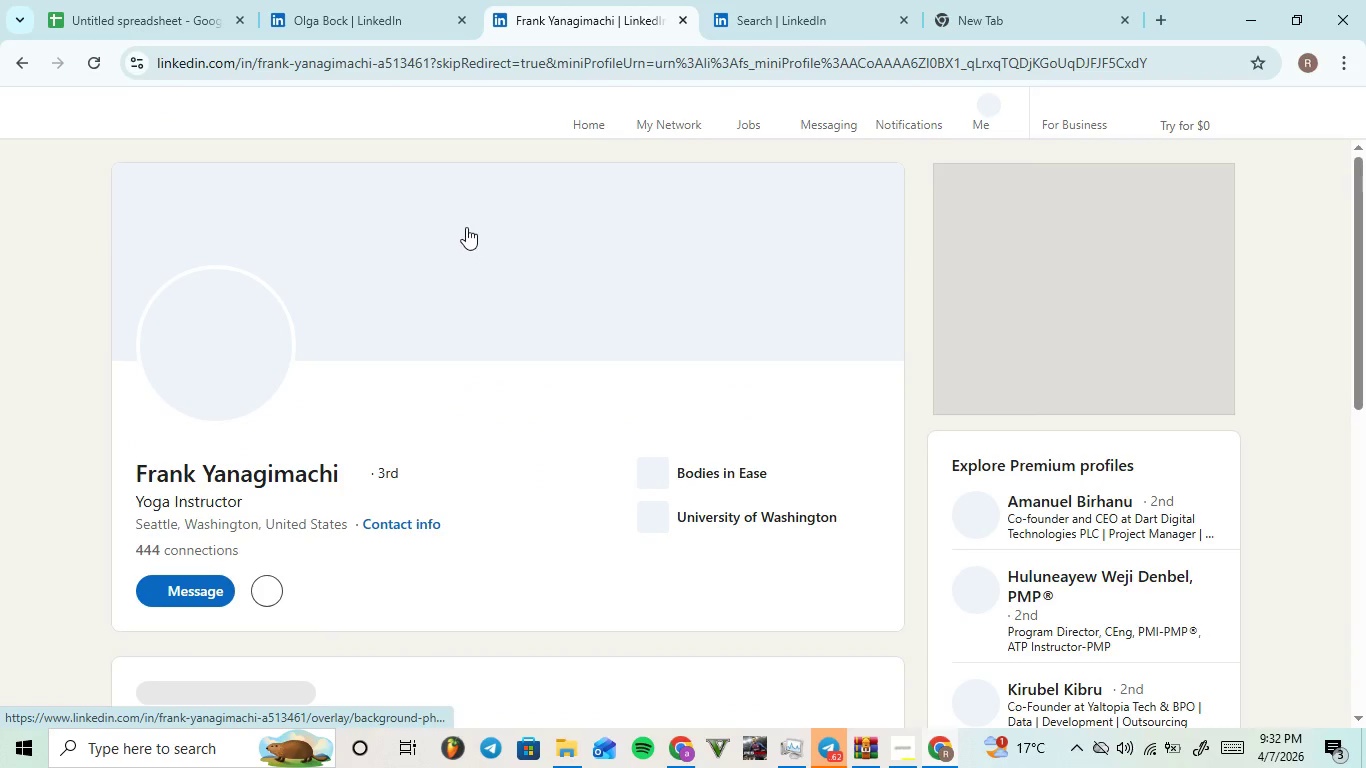 
scroll: coordinate [388, 374], scroll_direction: down, amount: 9.0
 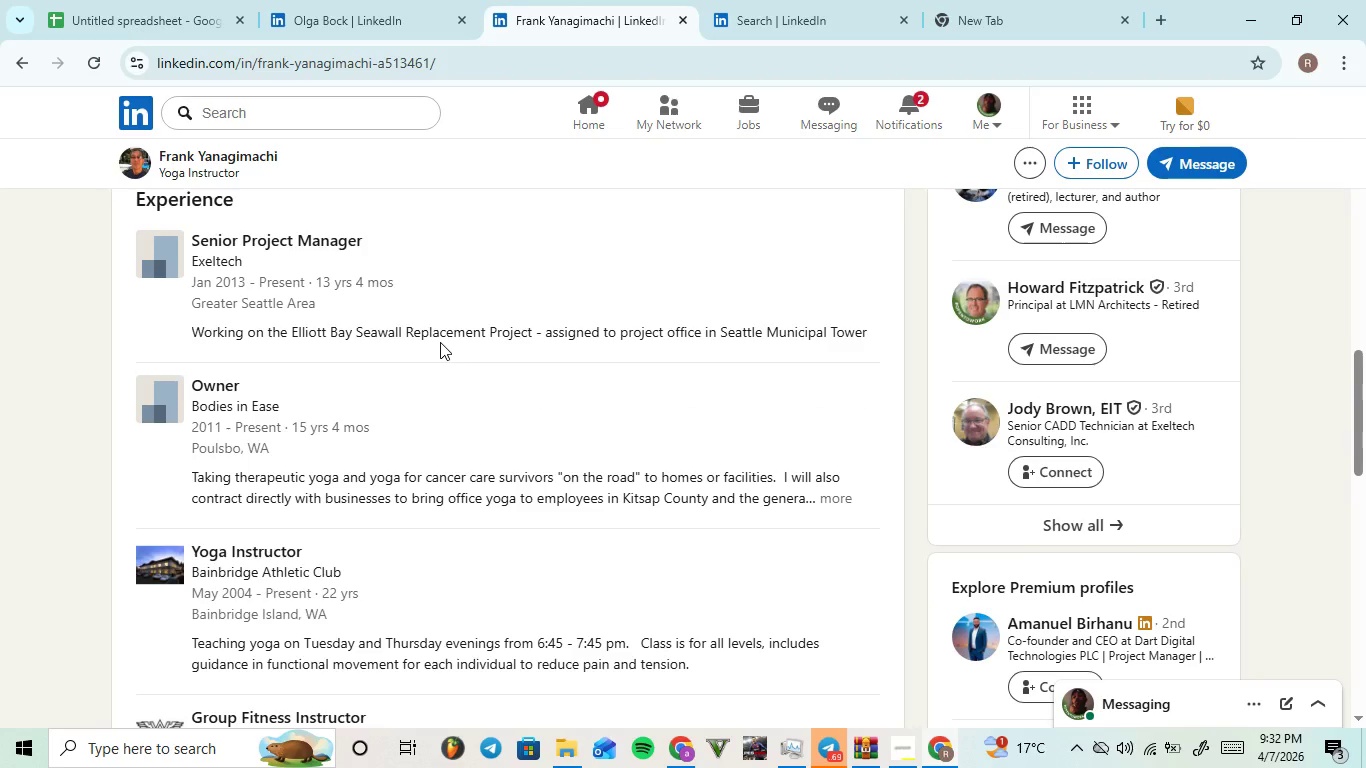 
wait(6.56)
 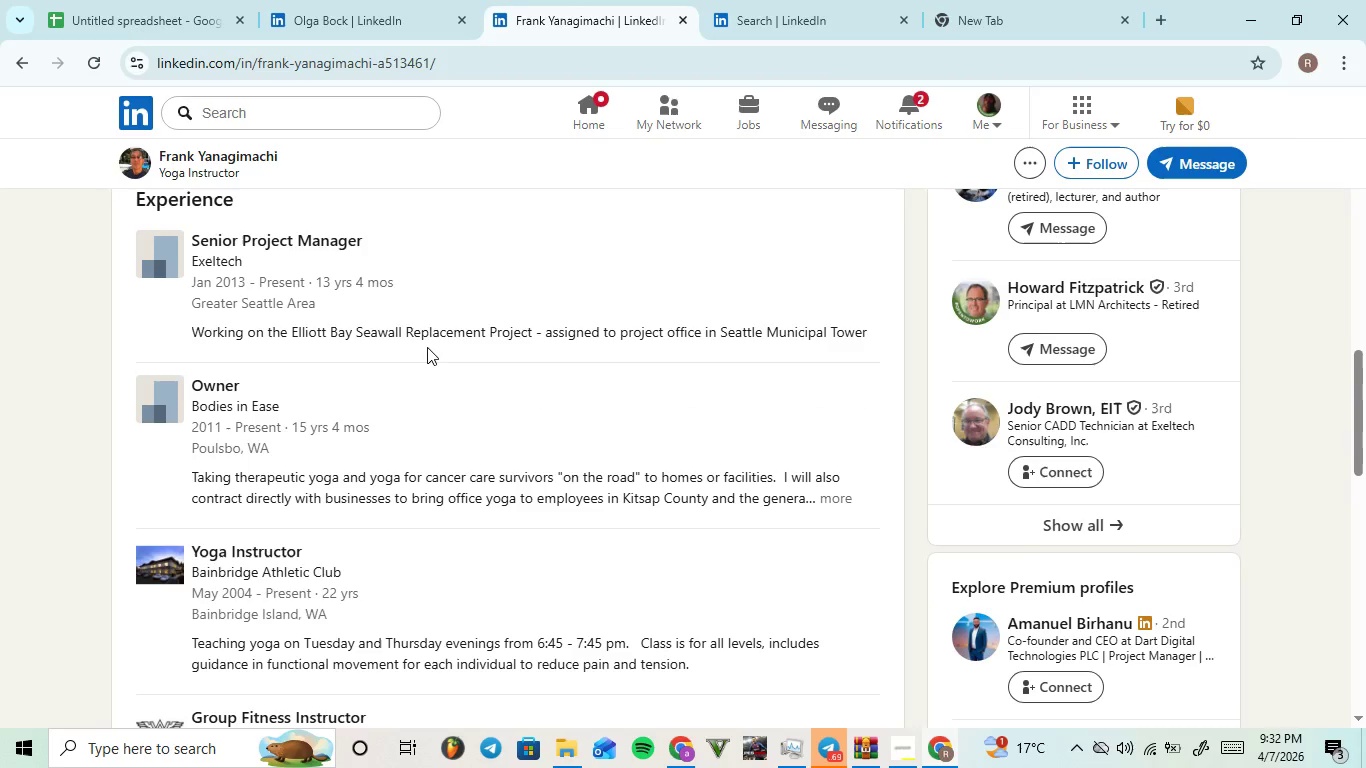 
scroll: coordinate [449, 332], scroll_direction: up, amount: 8.0
 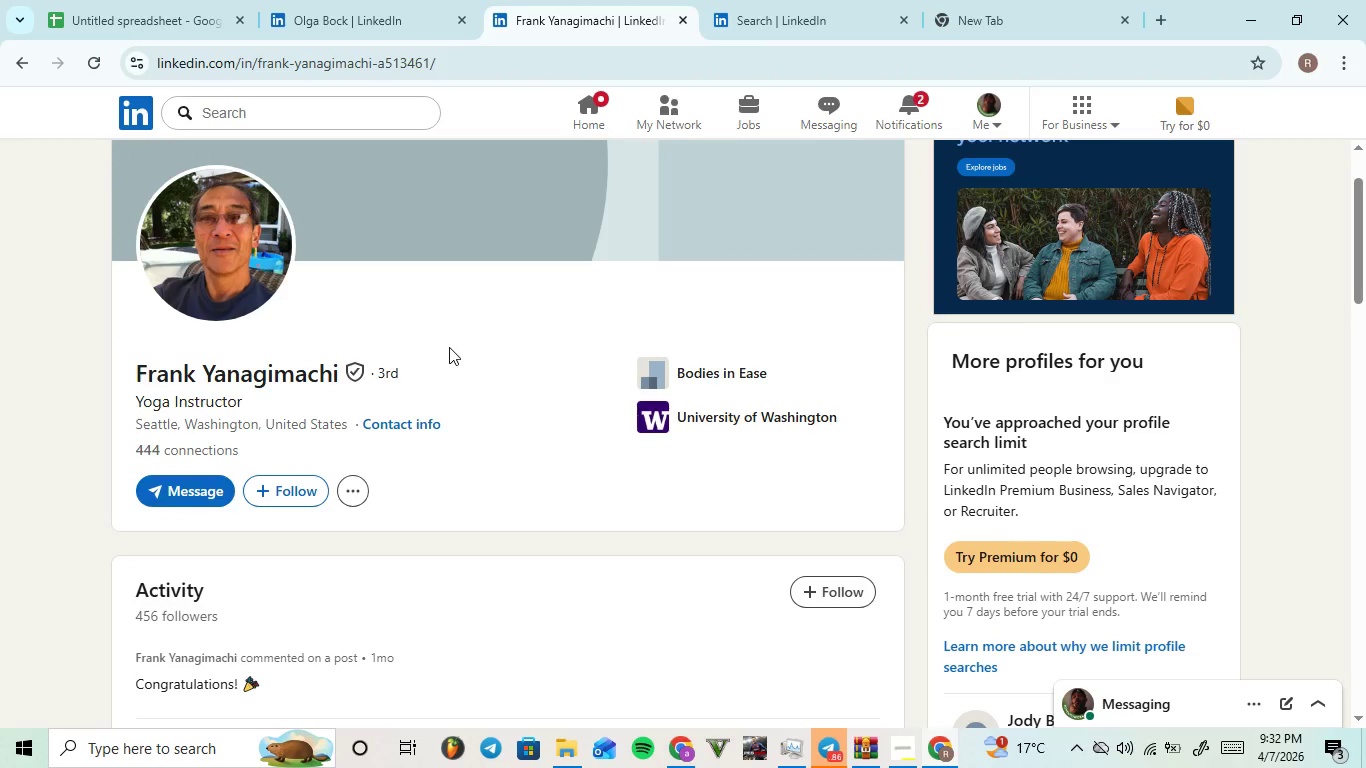 
scroll: coordinate [456, 346], scroll_direction: down, amount: 11.0
 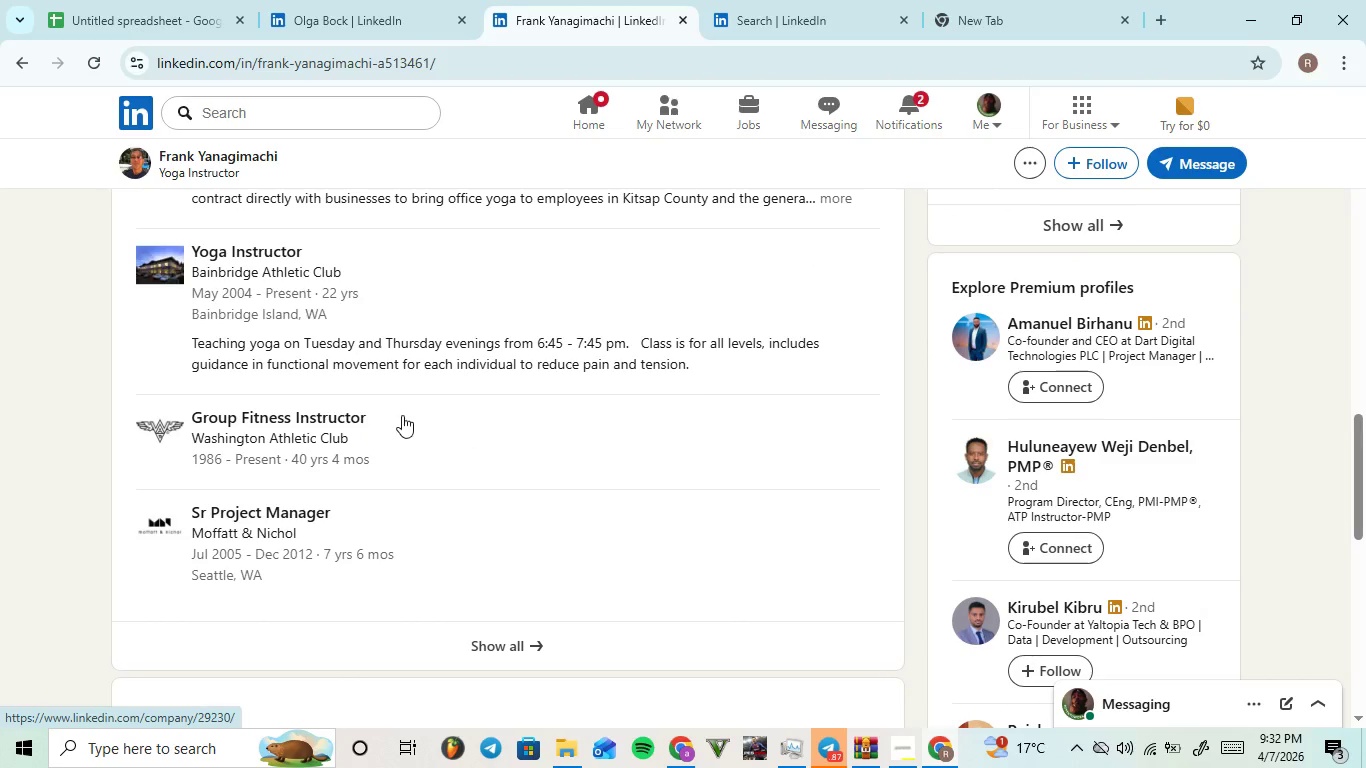 
left_click_drag(start_coordinate=[418, 400], to_coordinate=[173, 409])
 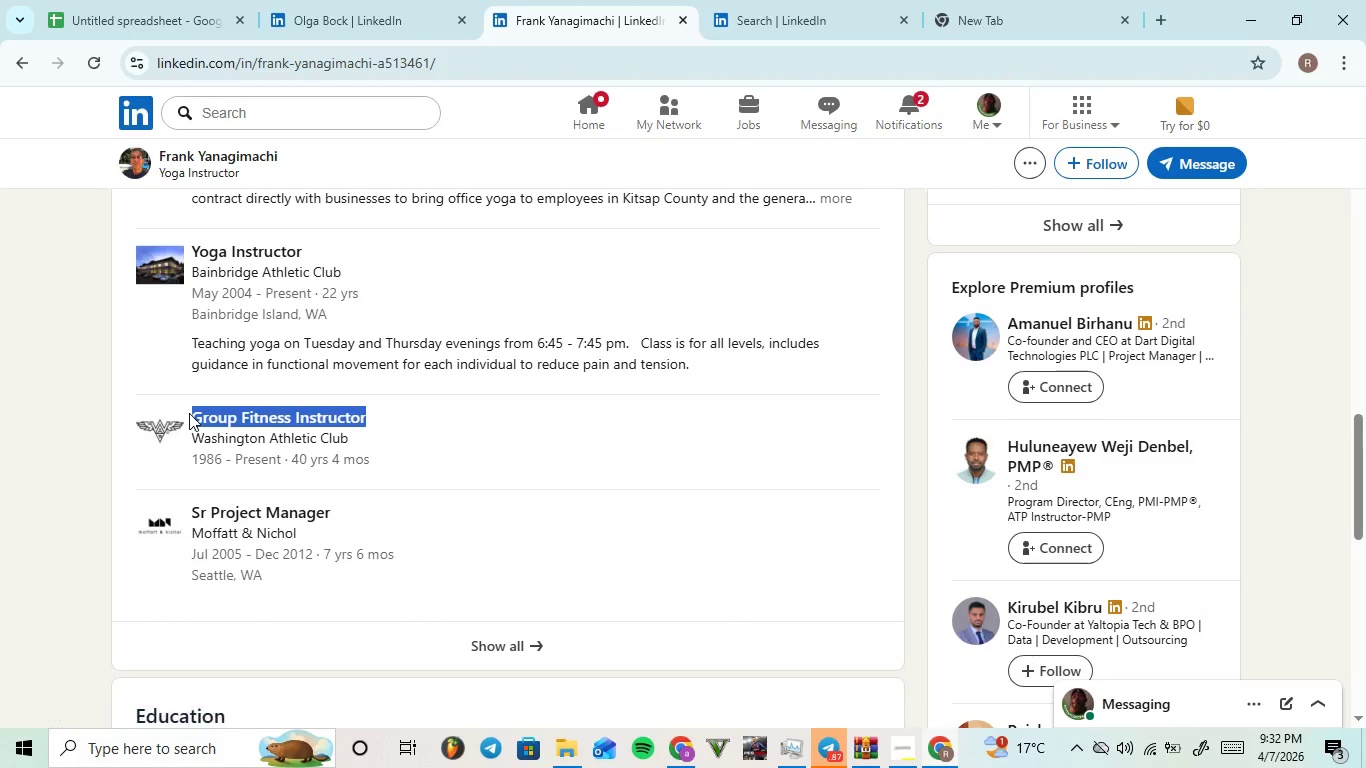 
key(Control+C)
 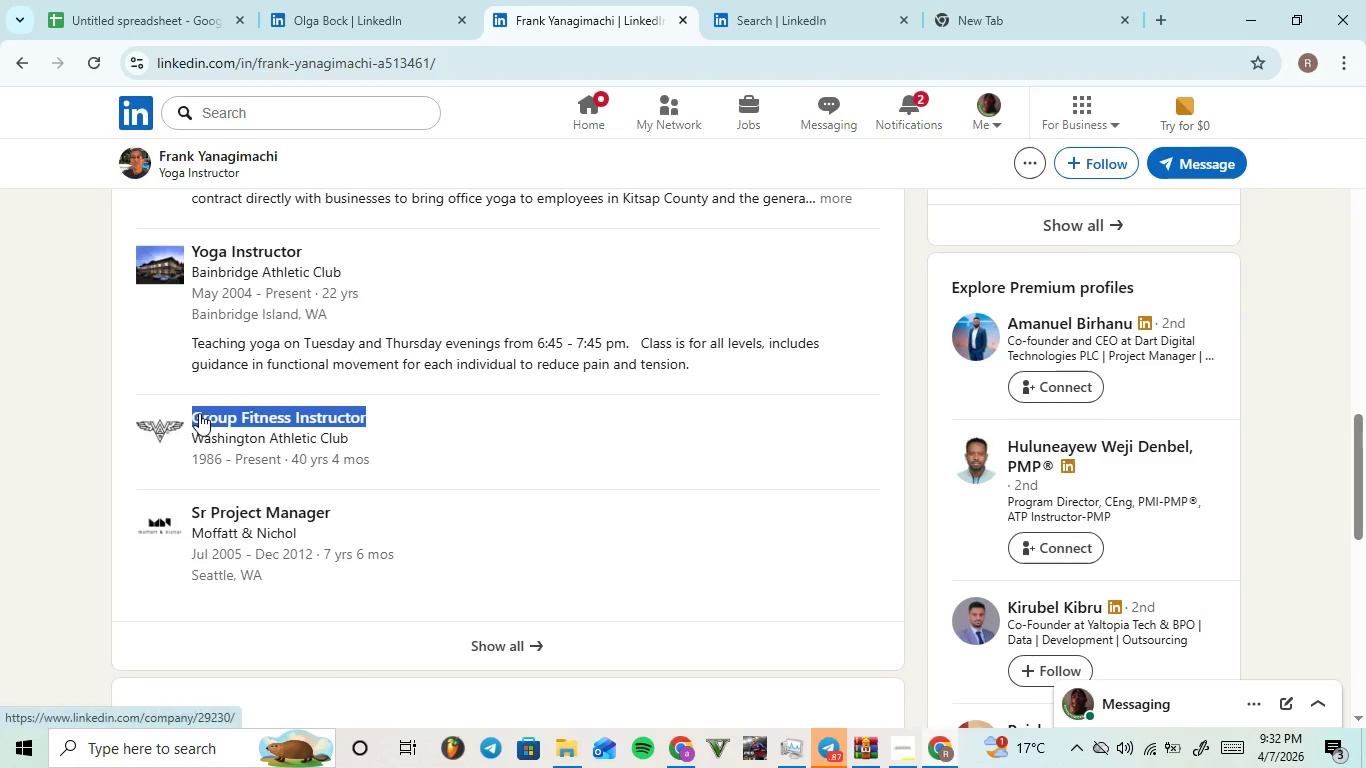 
key(Control+C)
 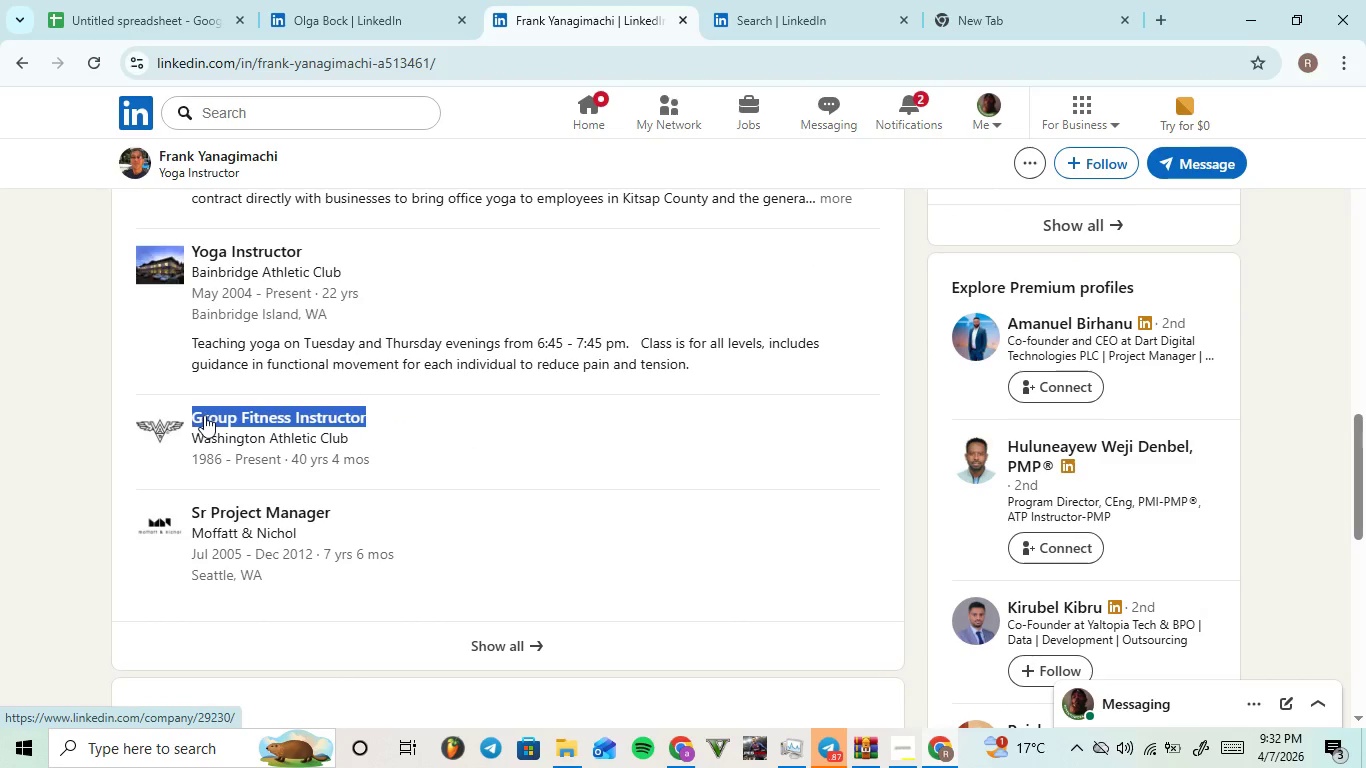 
key(Control+C)
 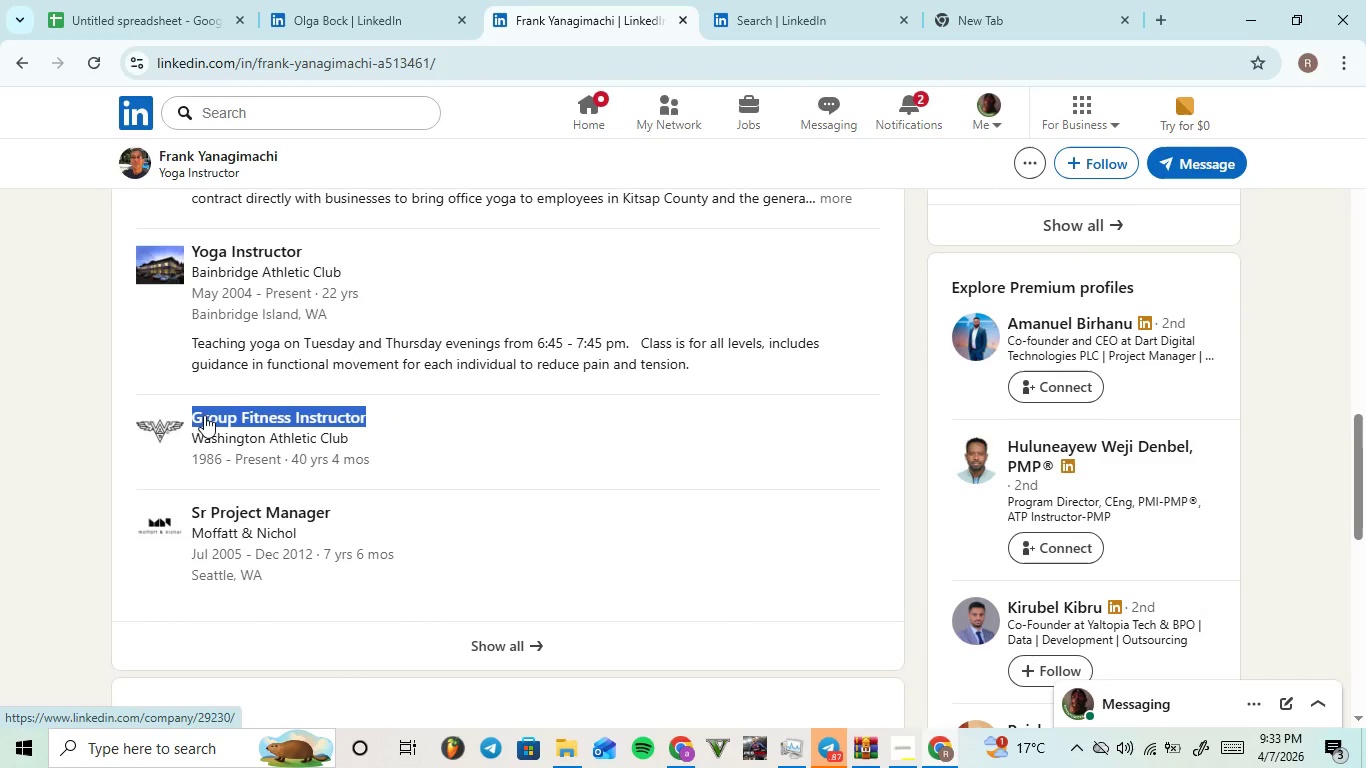 
key(Control+C)
 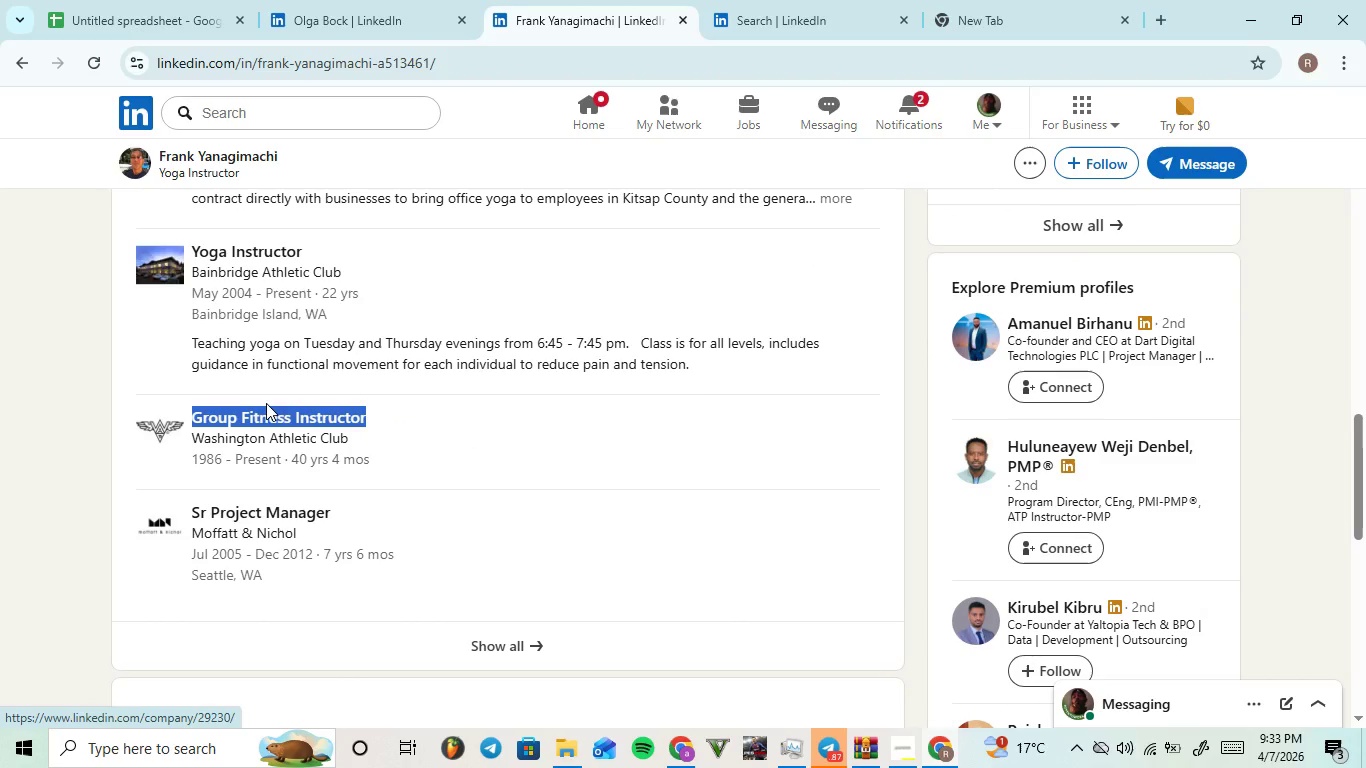 
key(Control+C)
 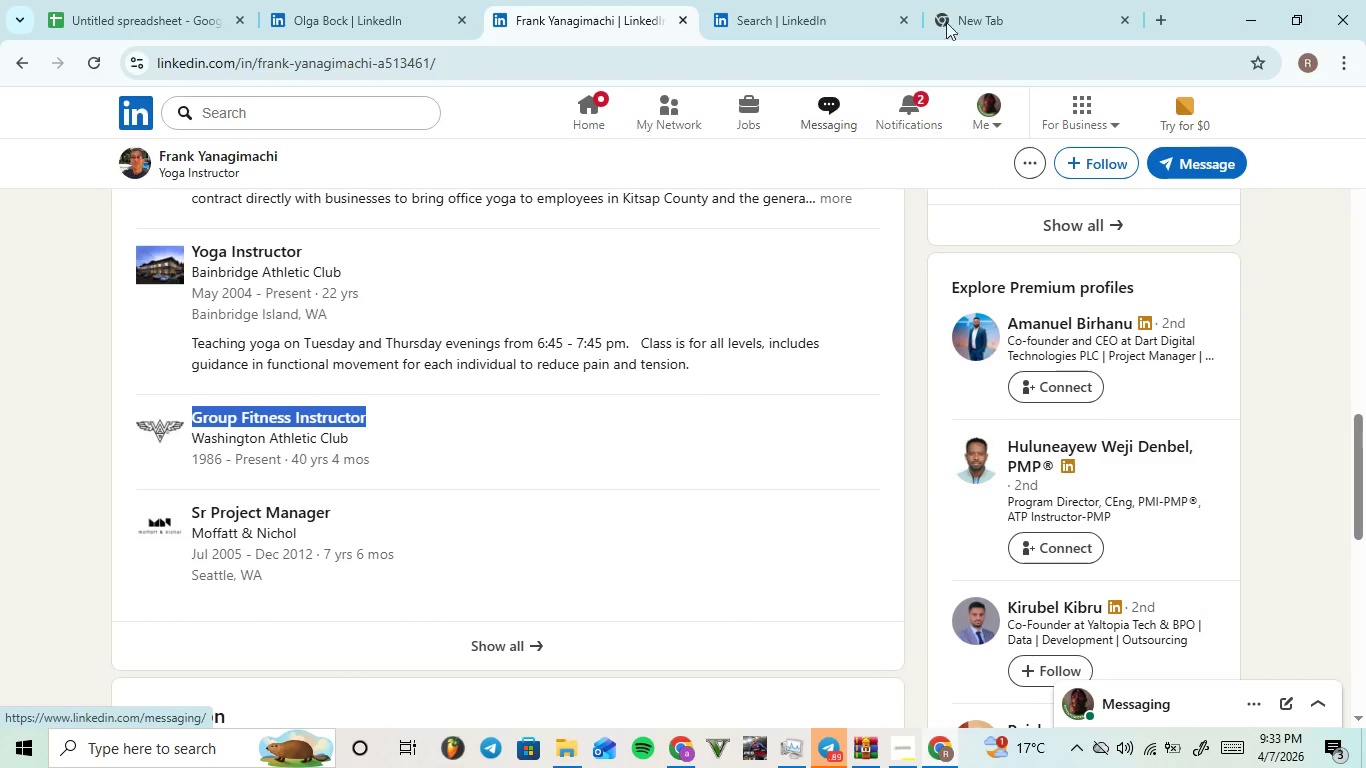 
left_click([962, 13])
 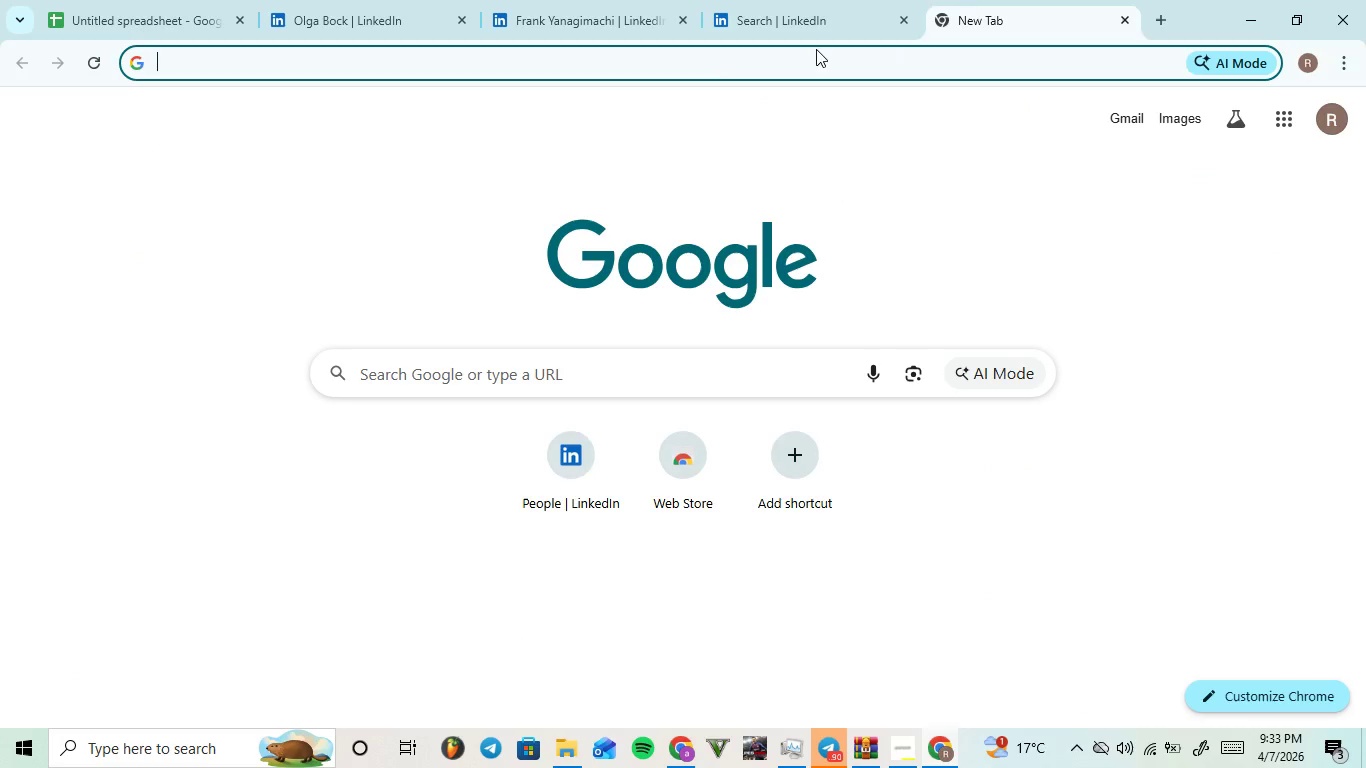 
key(Control+ControlLeft)
 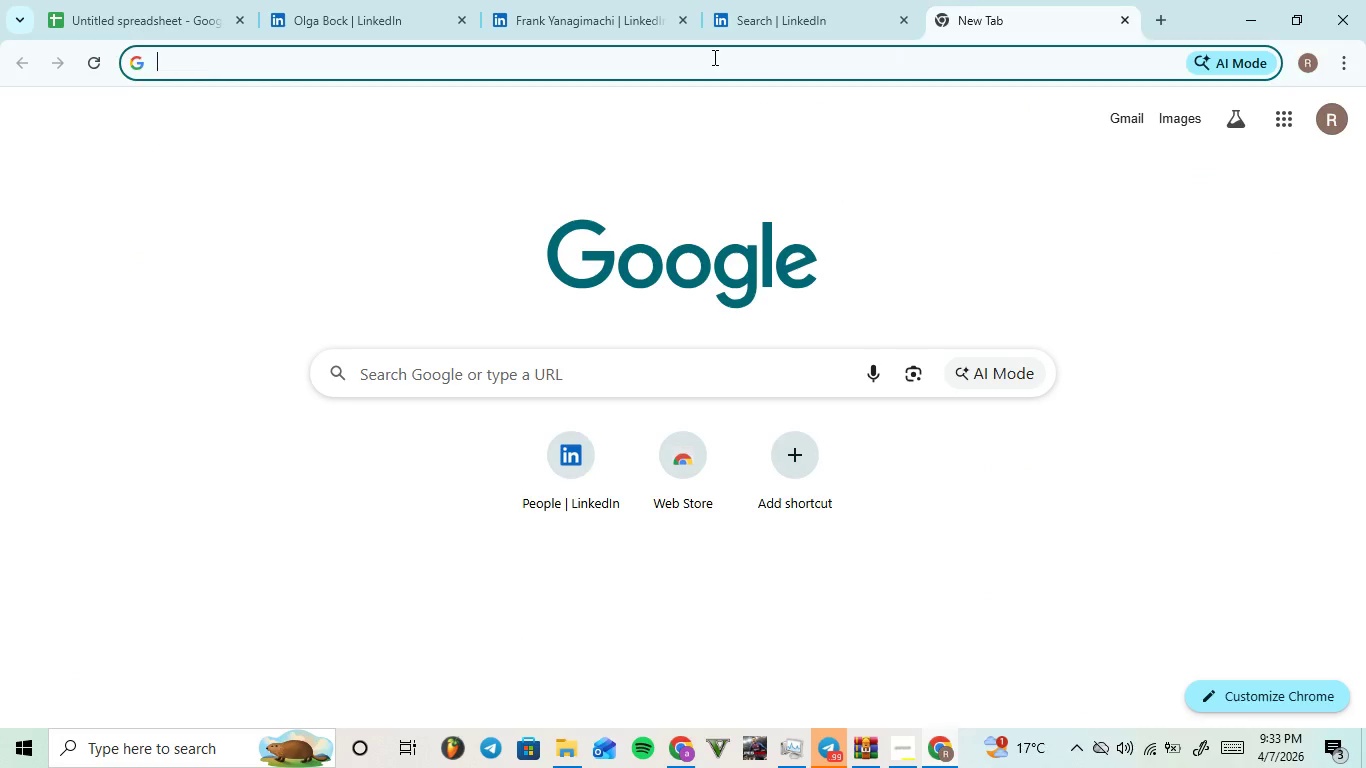 
key(Control+V)
 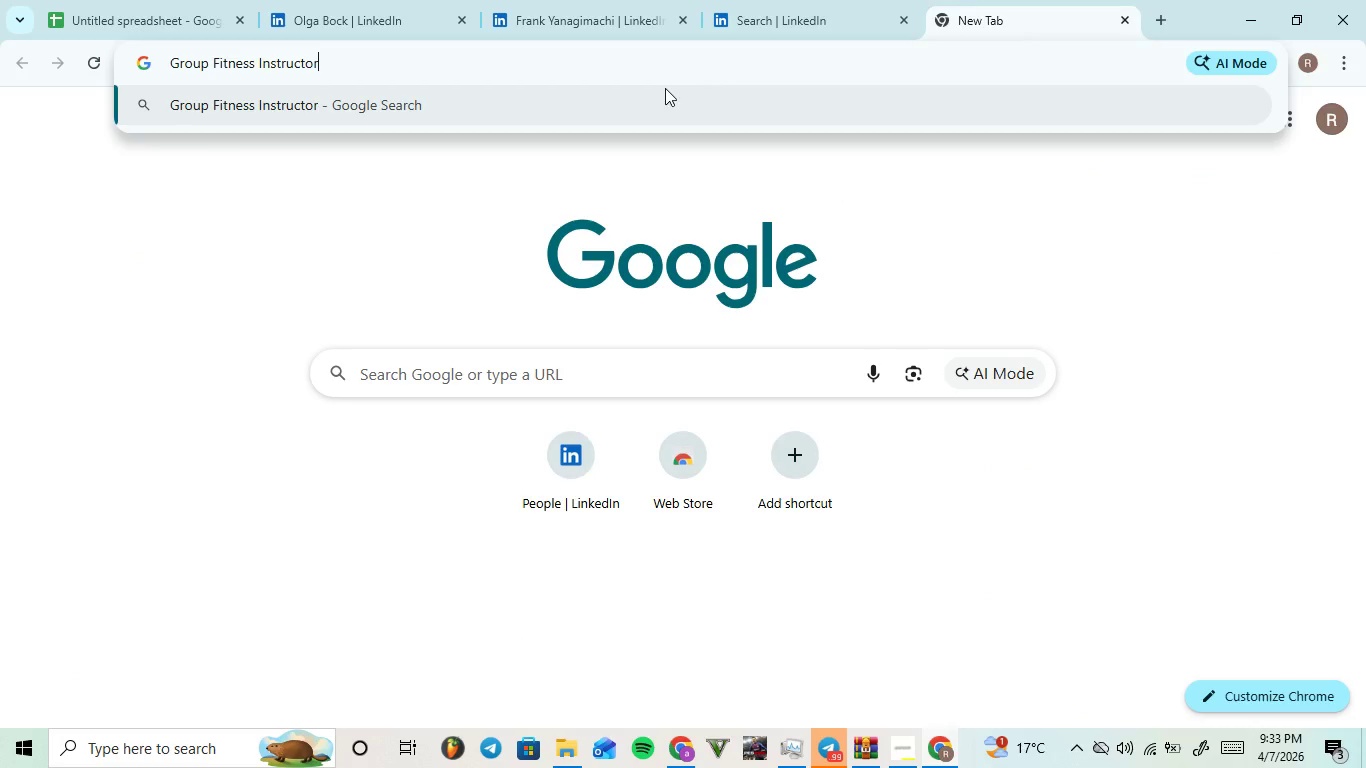 
left_click_drag(start_coordinate=[663, 88], to_coordinate=[558, 68])
 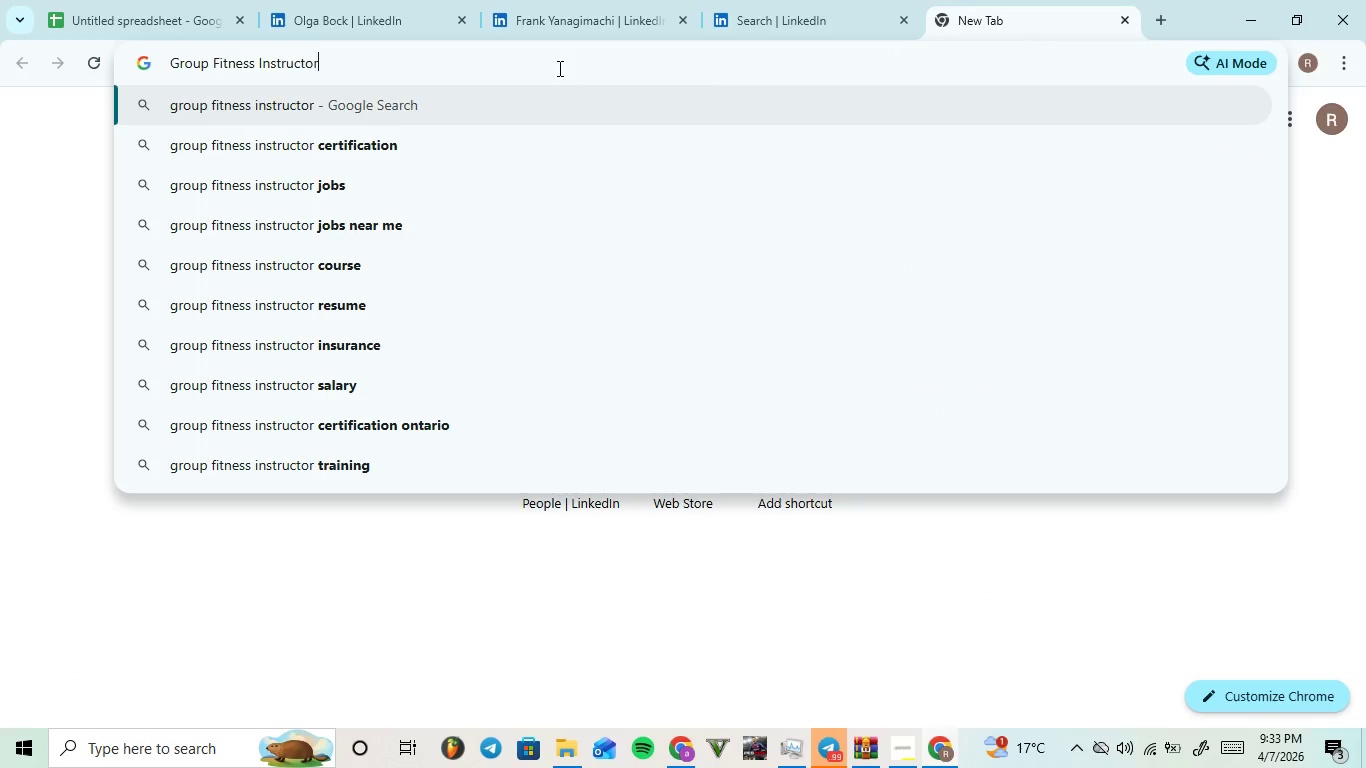 
left_click_drag(start_coordinate=[558, 68], to_coordinate=[0, 87])
 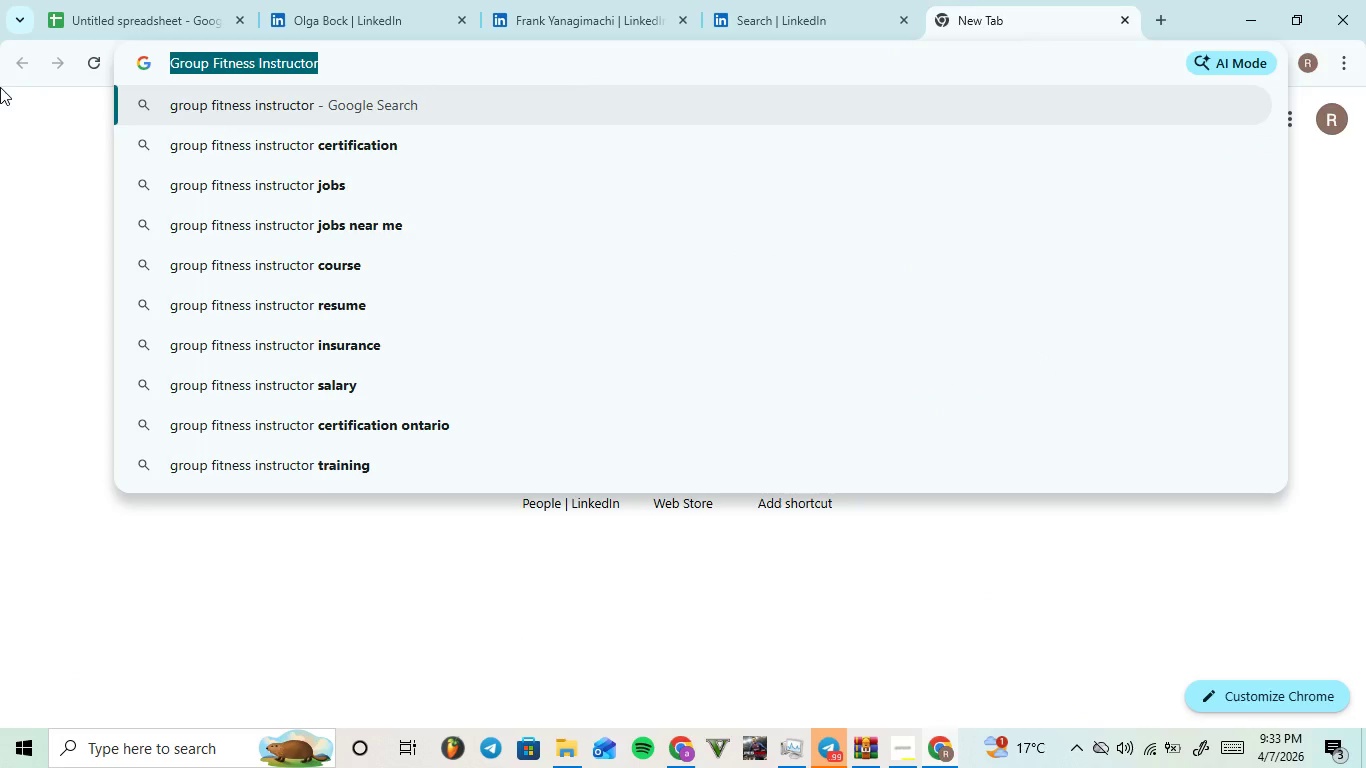 
hold_key(key=ControlLeft, duration=0.44)
 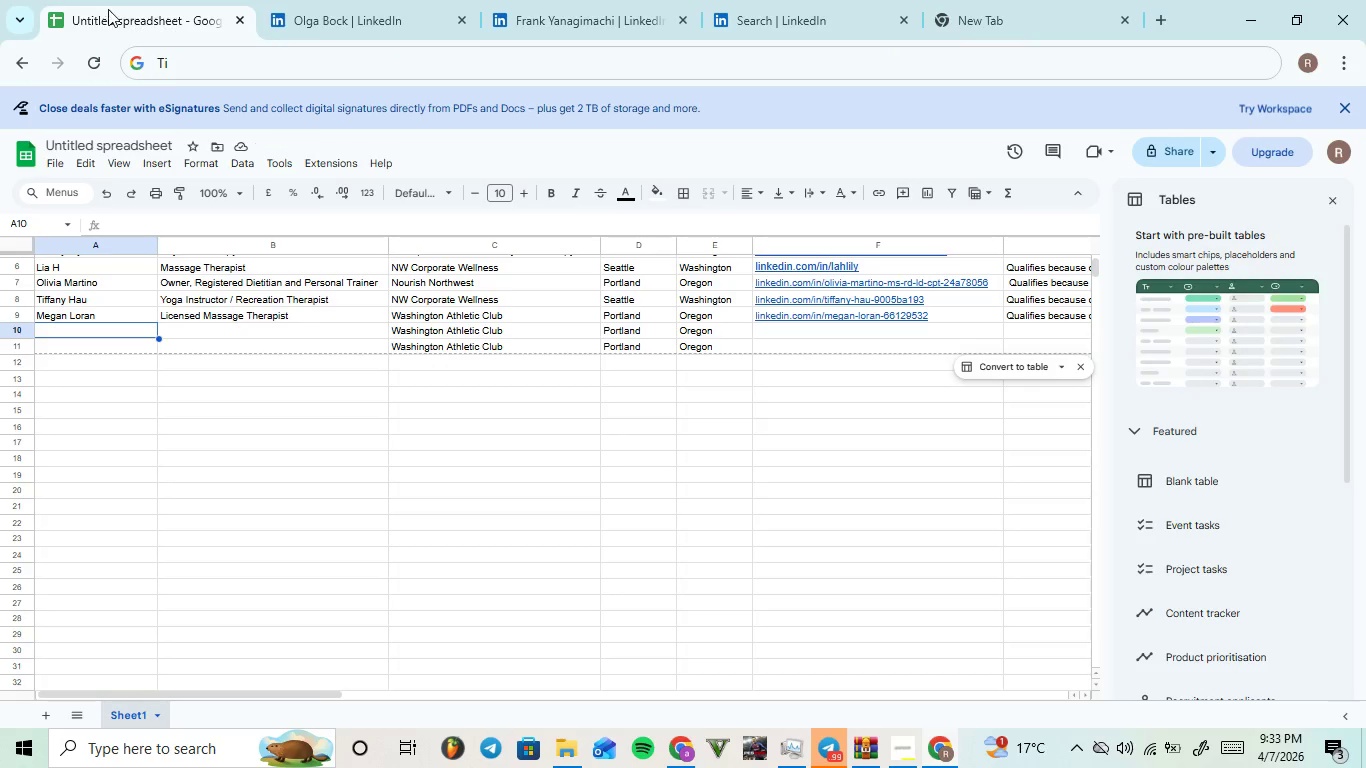 
key(X)
 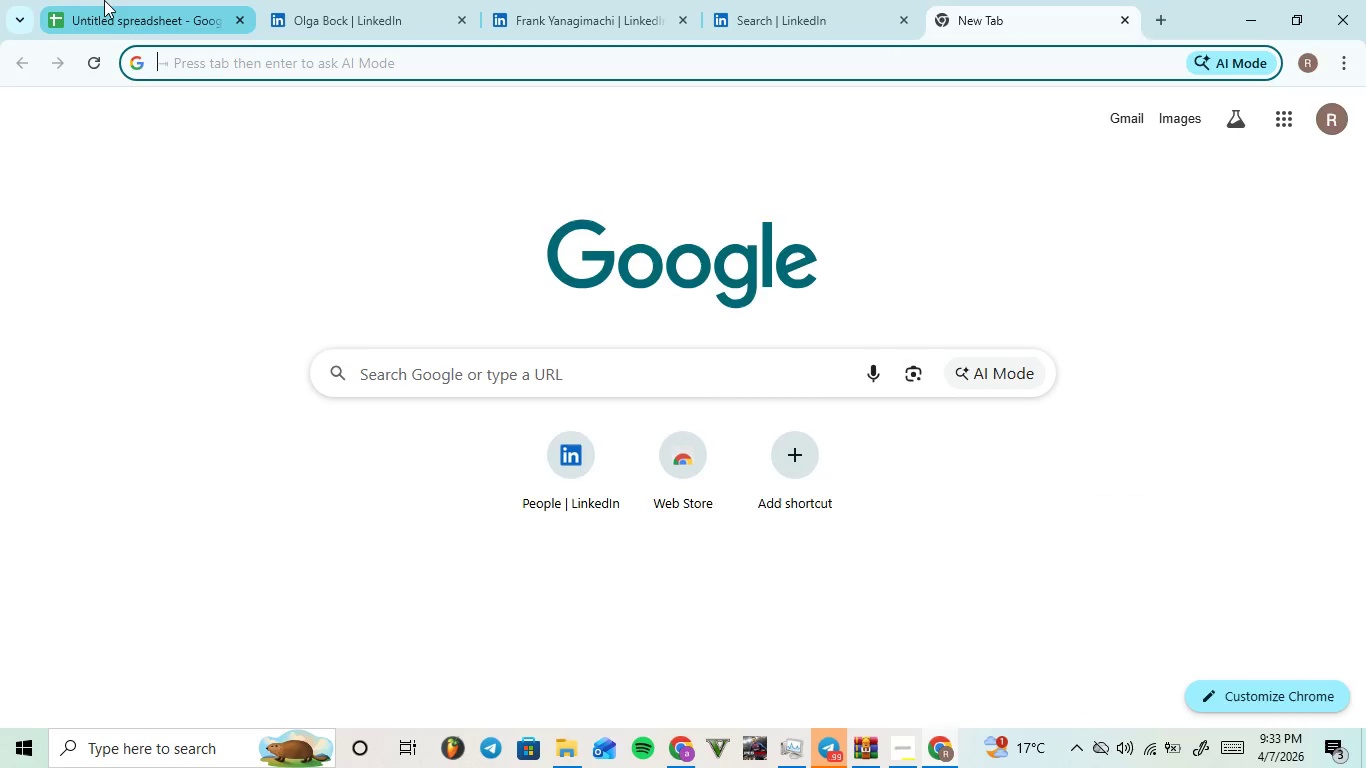 
left_click([104, 0])
 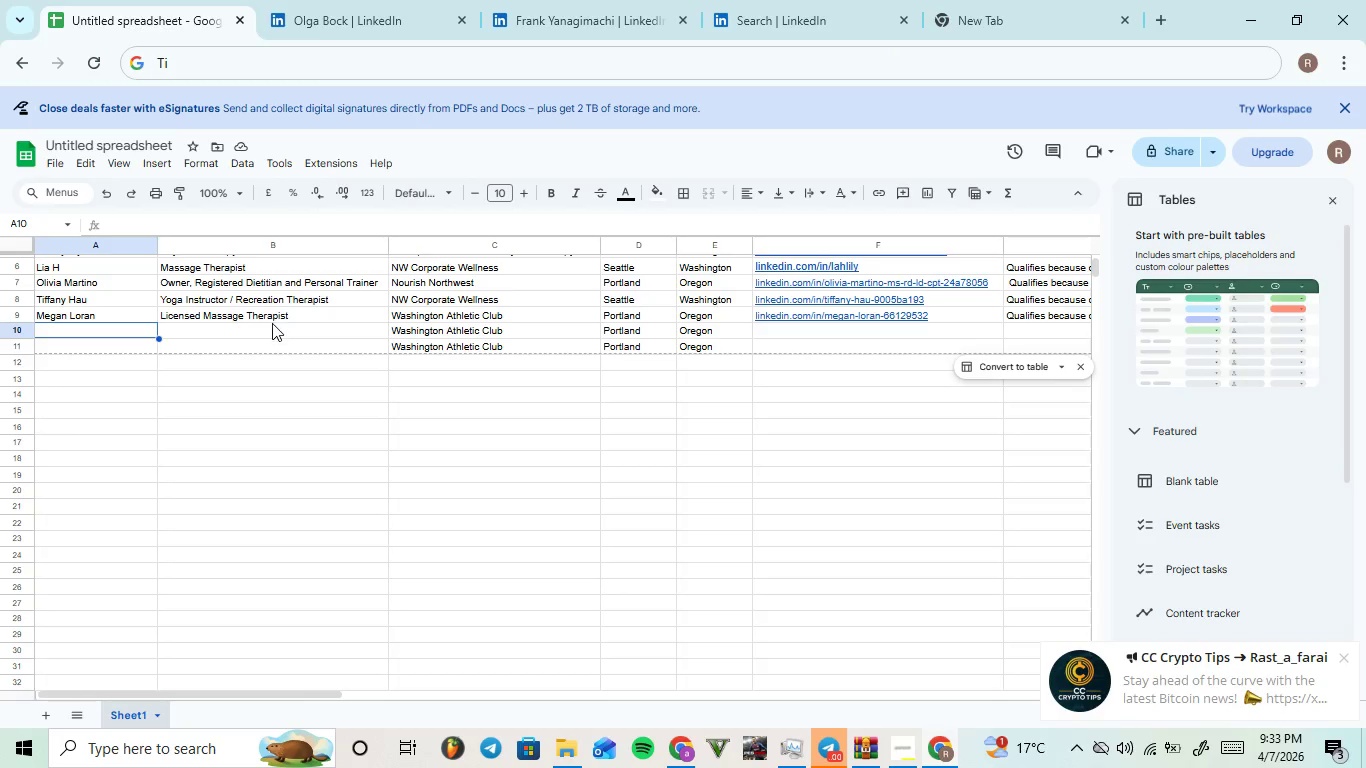 
left_click([272, 336])
 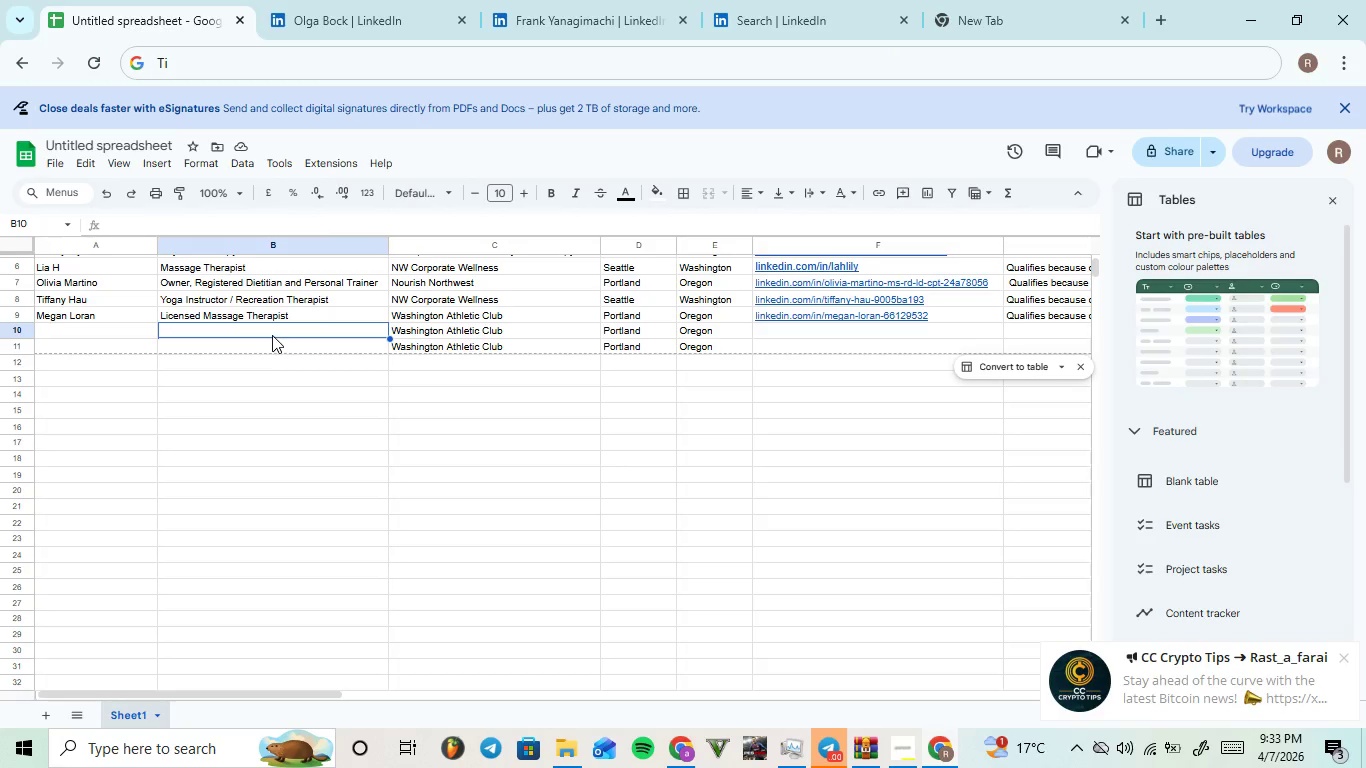 
hold_key(key=ControlLeft, duration=0.47)
 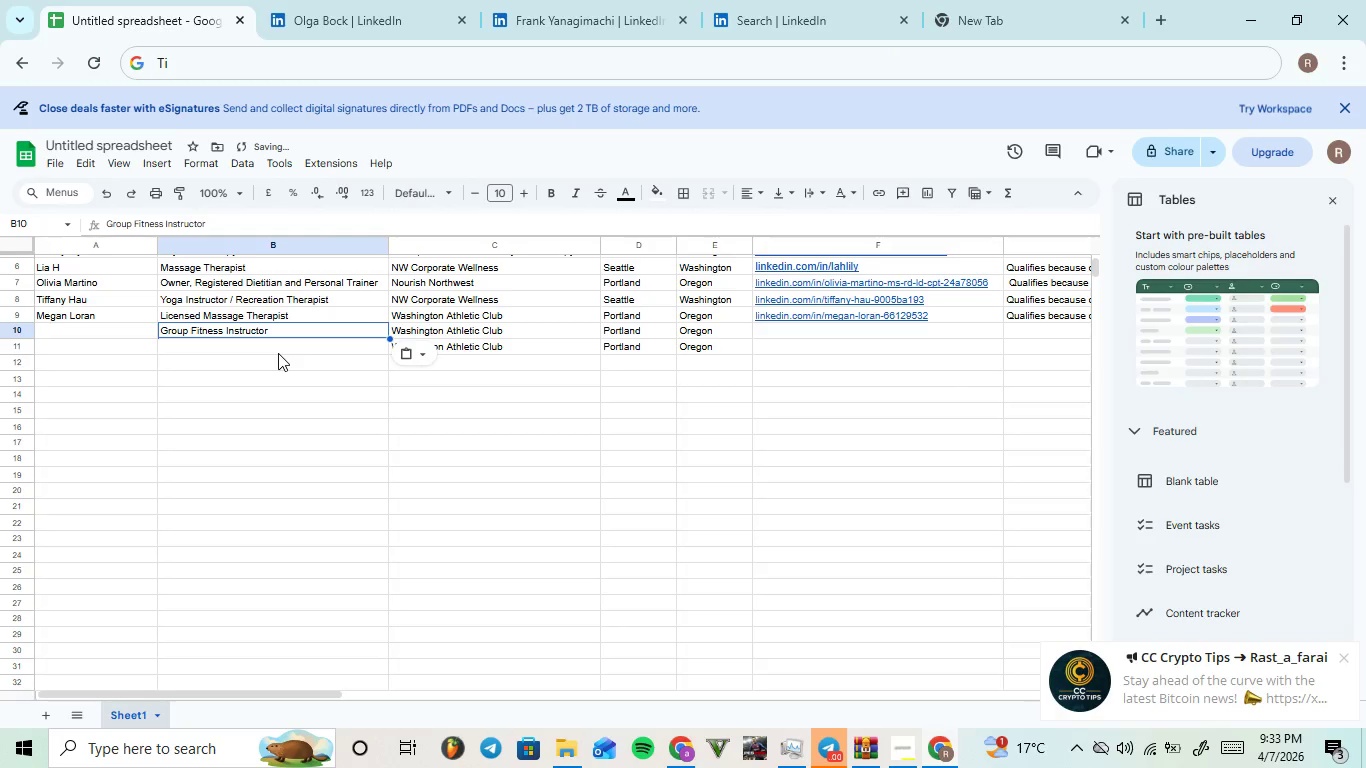 
key(V)
 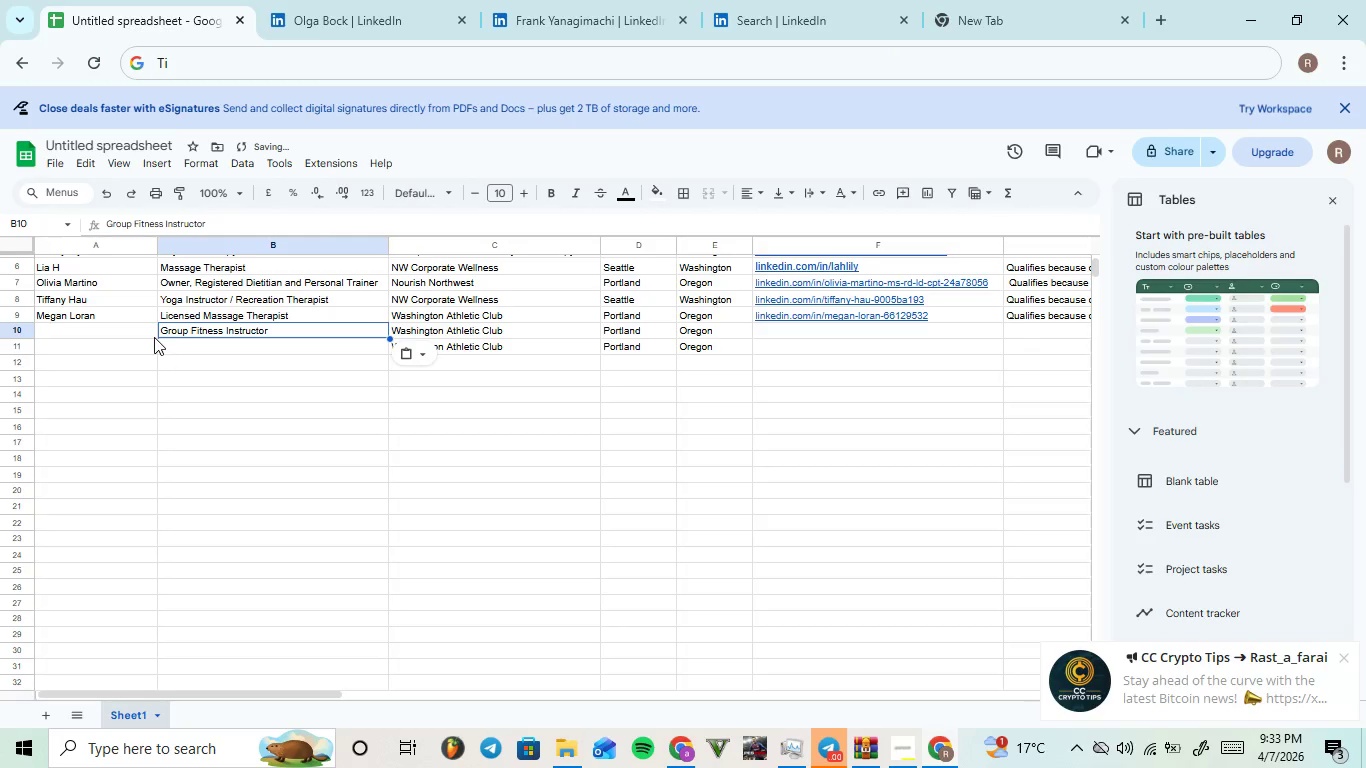 
left_click([133, 331])
 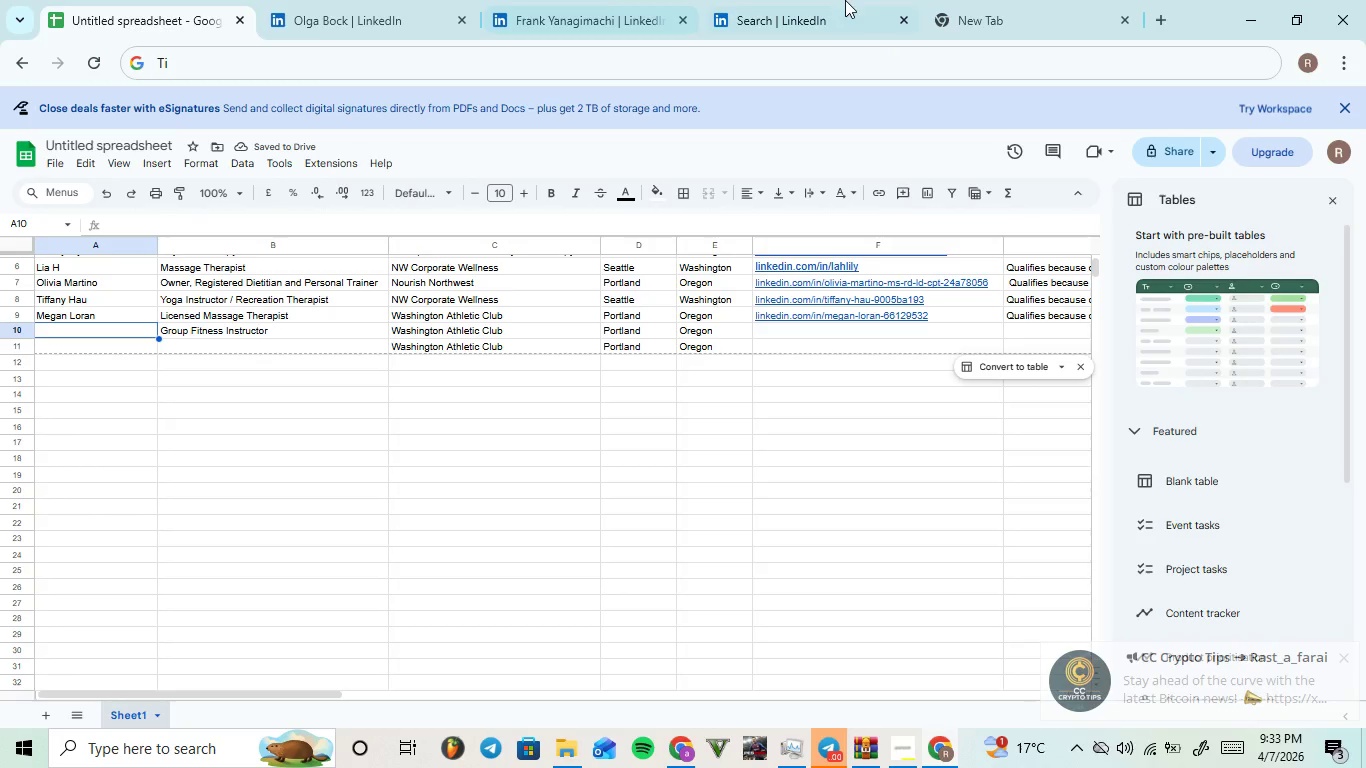 
mouse_move([529, 8])
 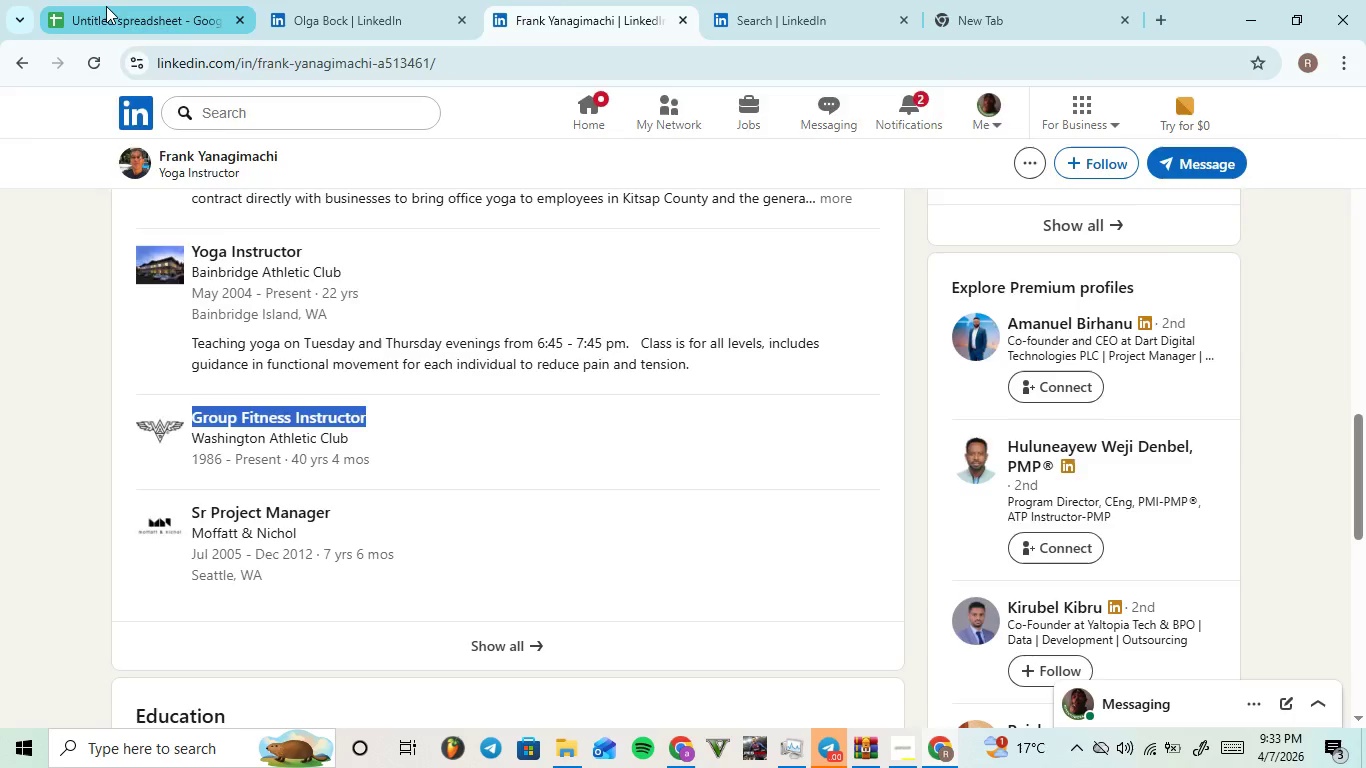 
left_click([106, 6])
 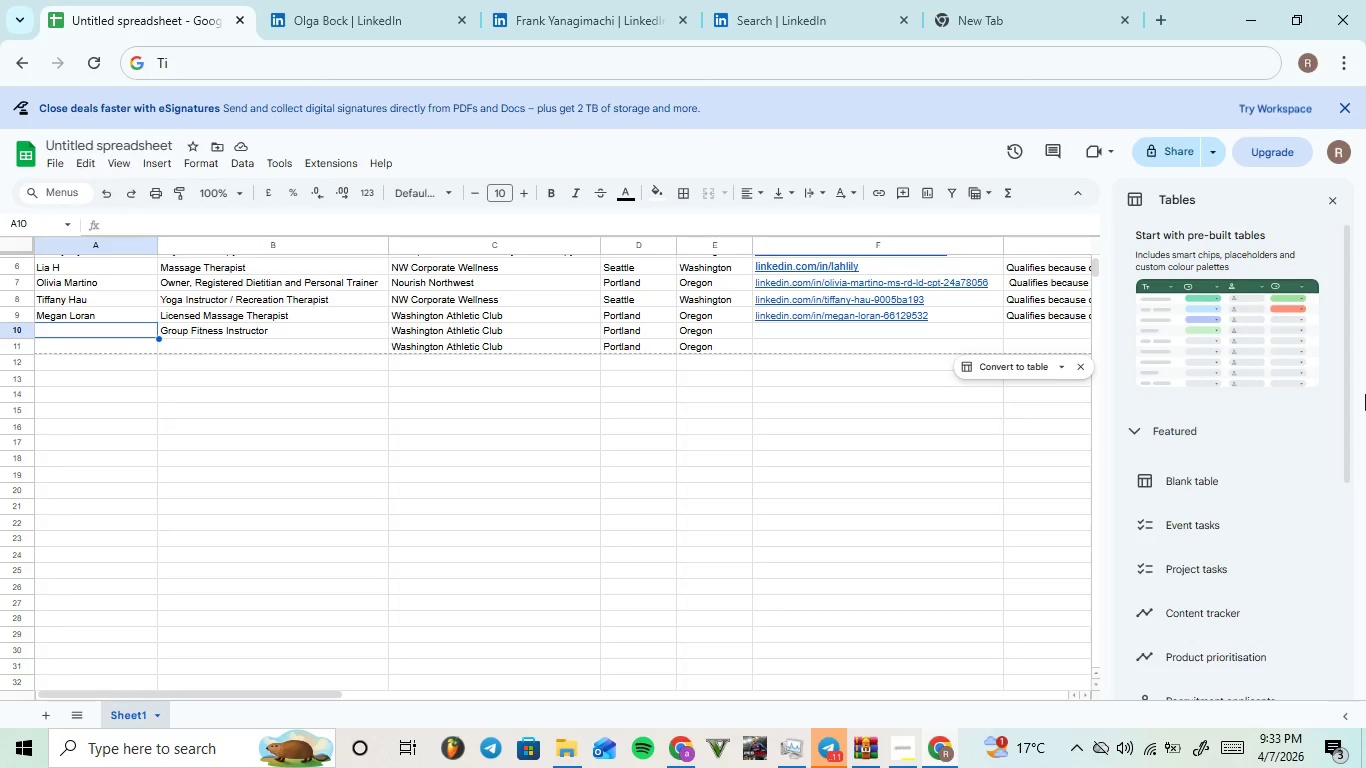 
type(frank Yn)
key(Backspace)
type(ana)
 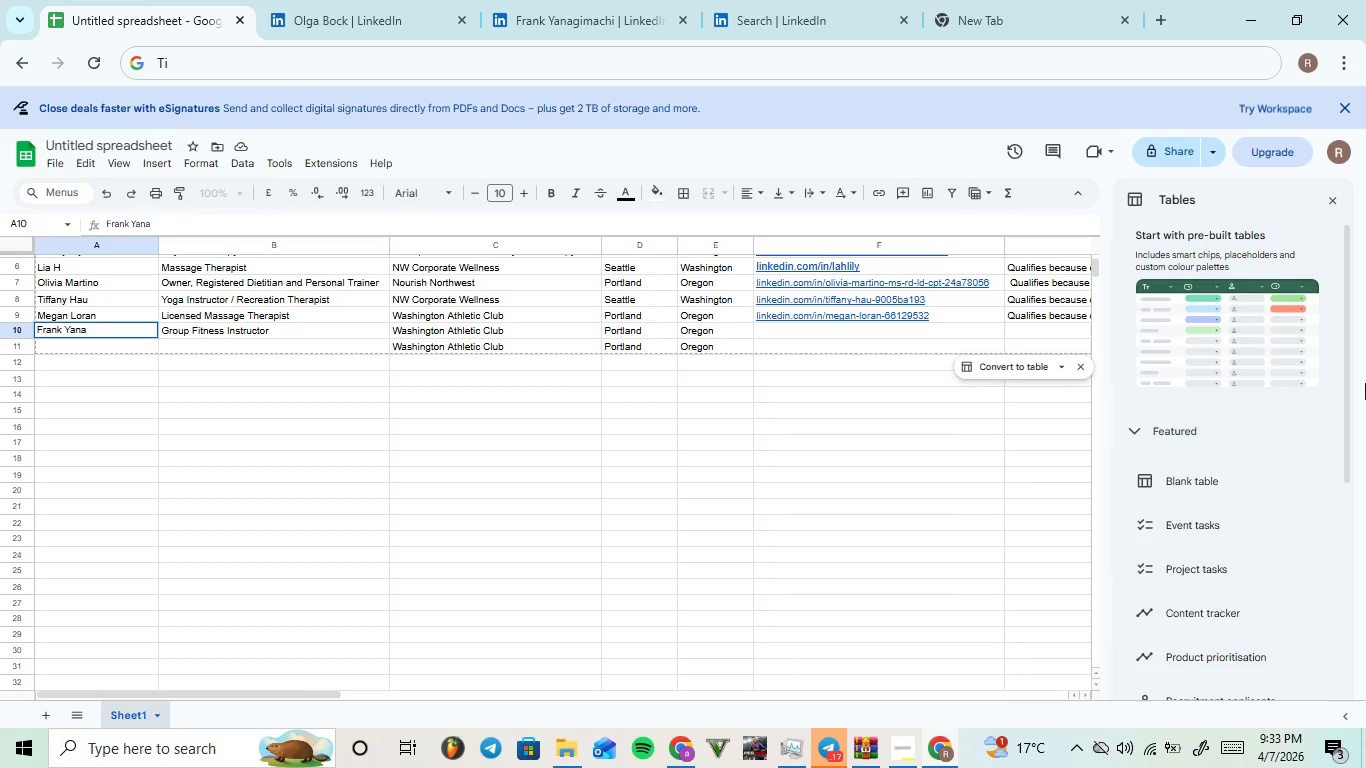 
type(gimachi)
 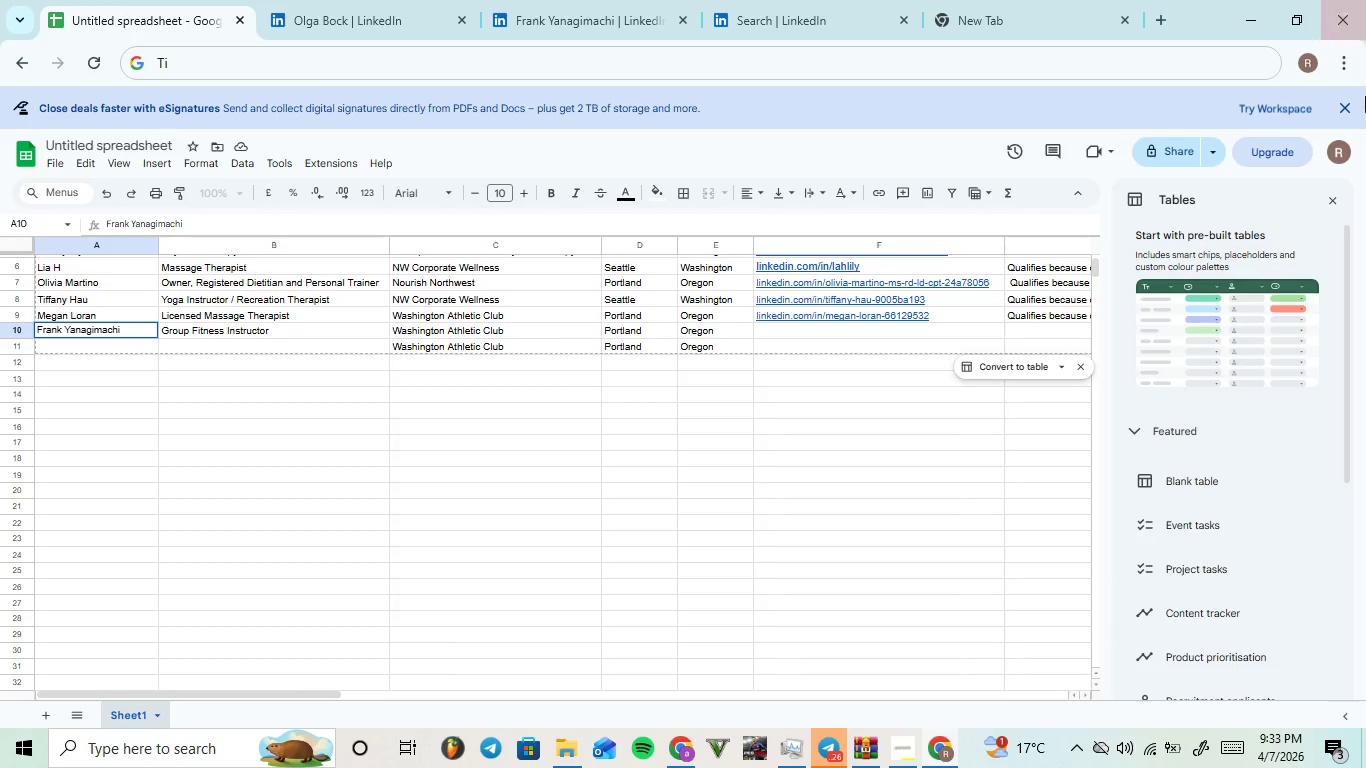 
left_click([894, 332])
 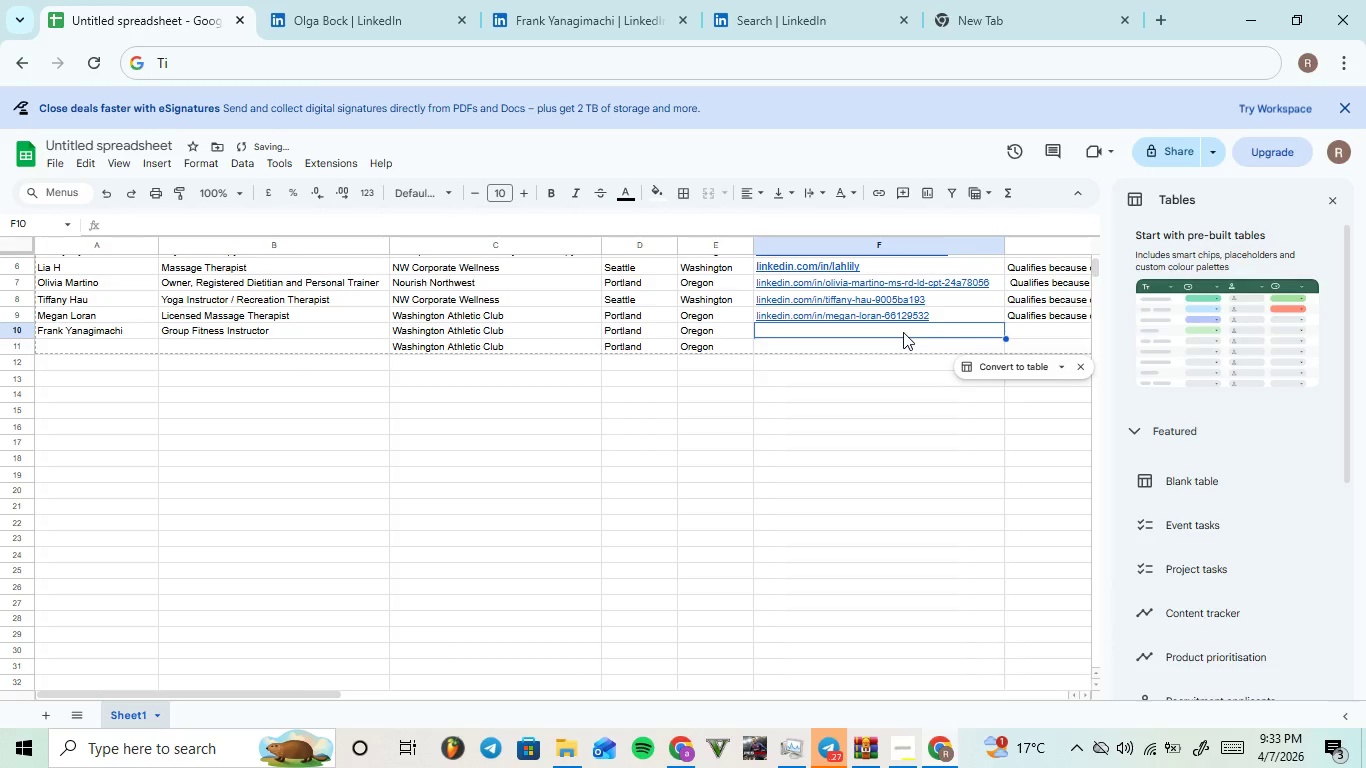 
left_click([903, 332])
 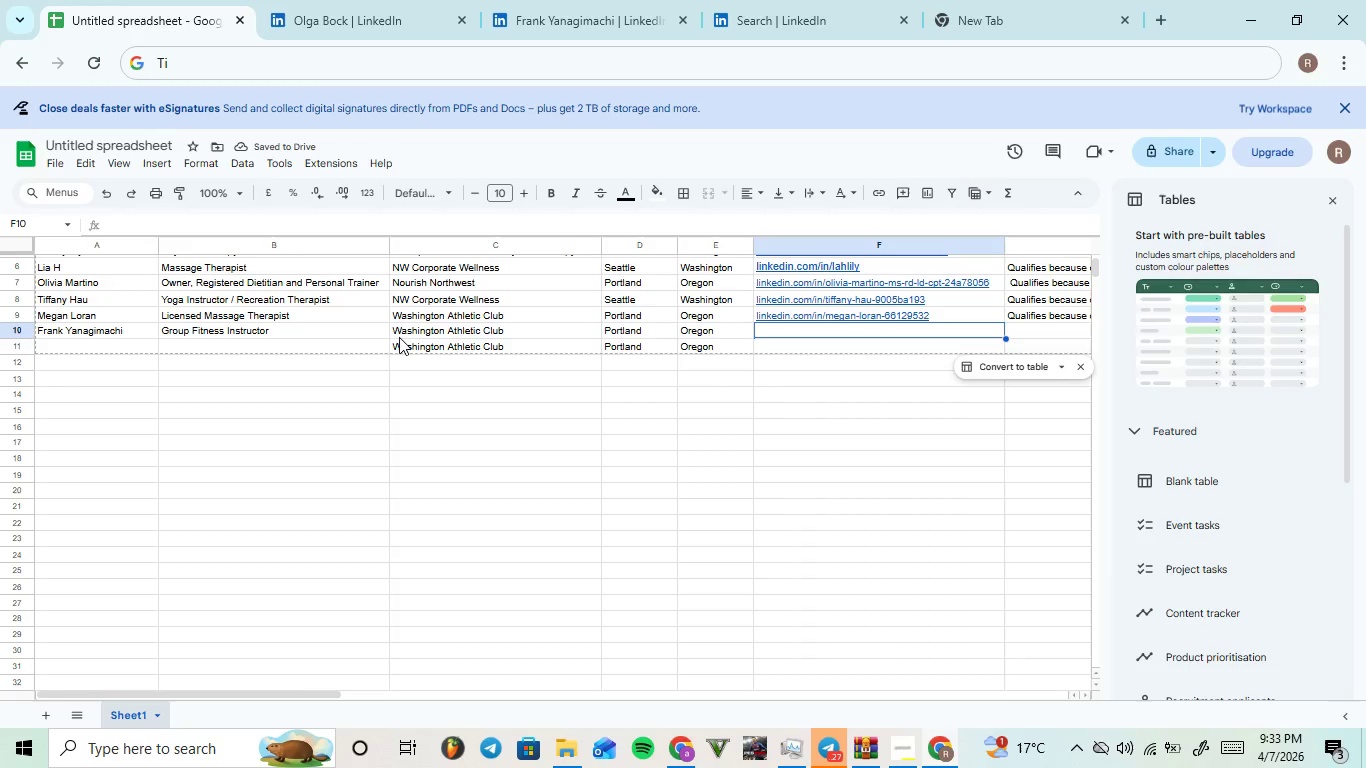 
mouse_move([813, 316])
 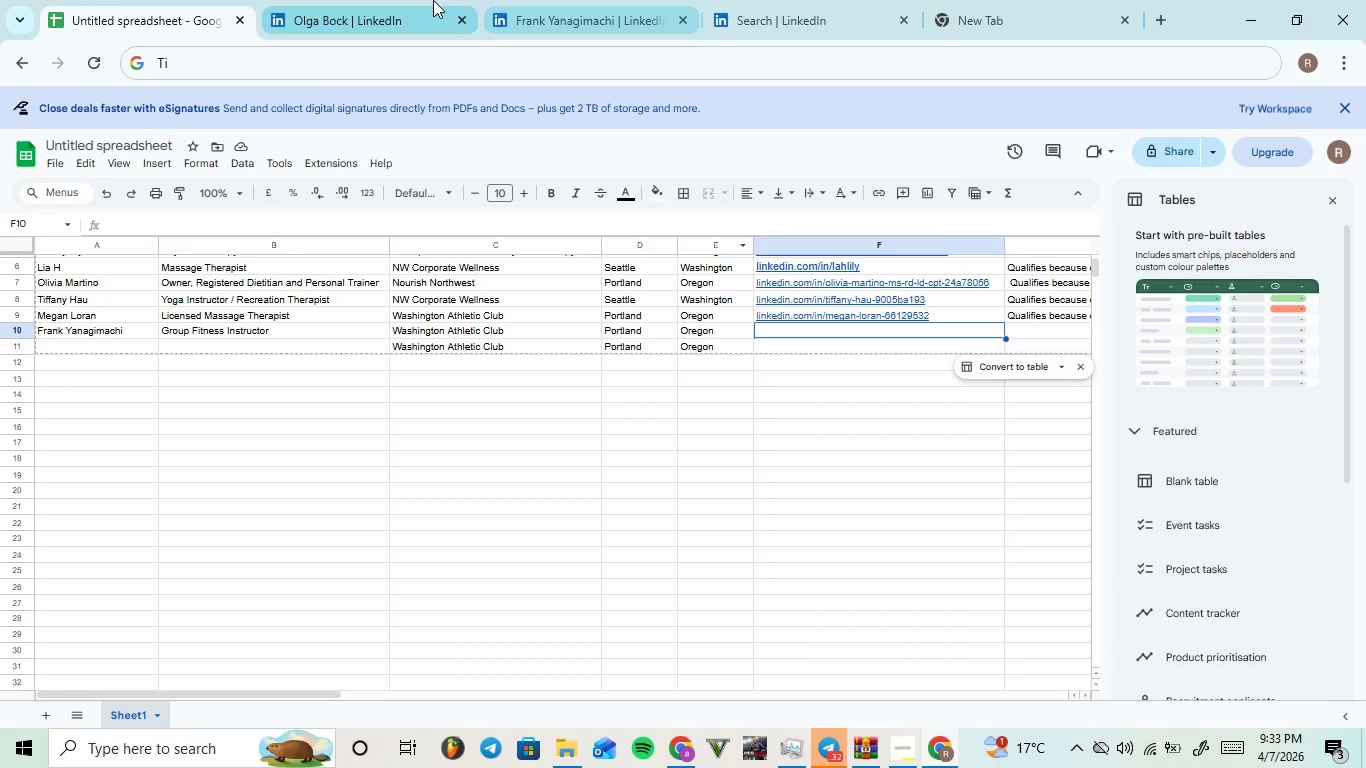 
left_click([433, 0])
 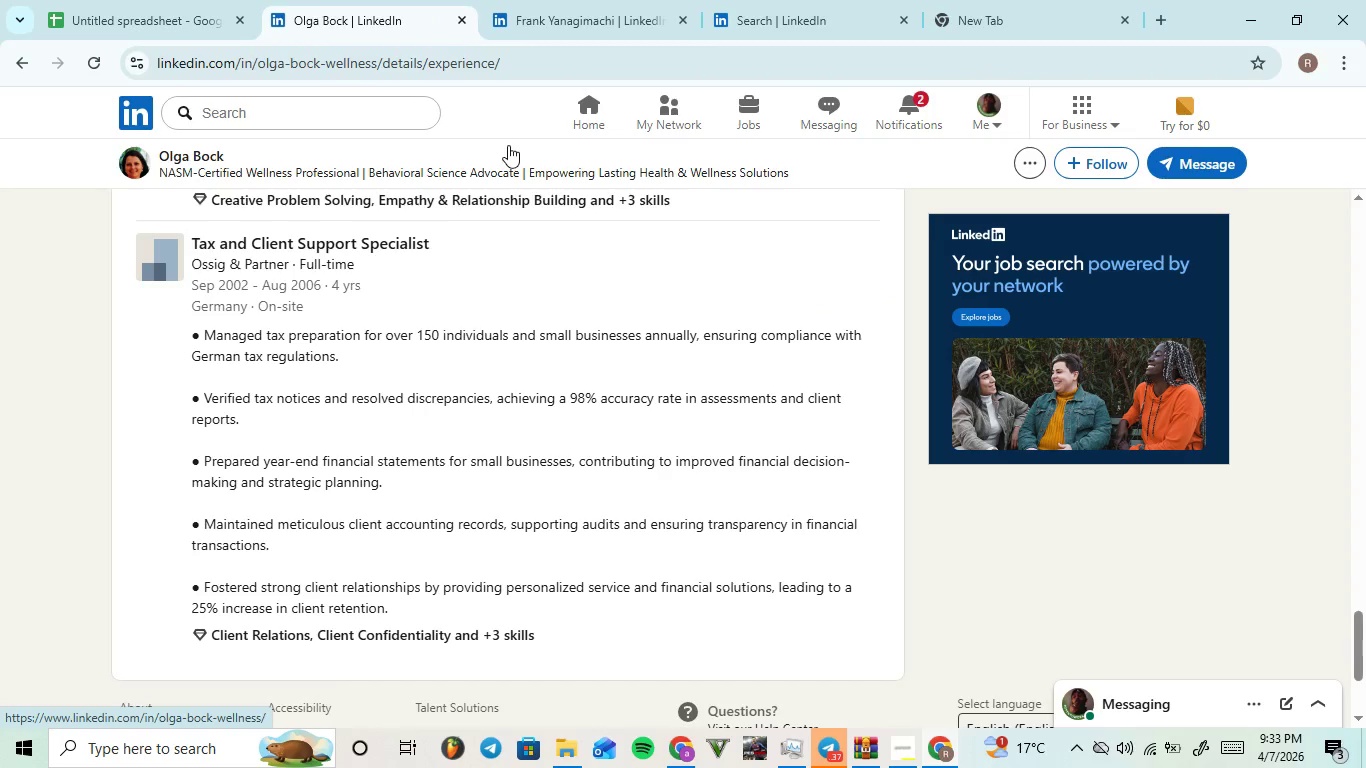 
left_click([587, 8])
 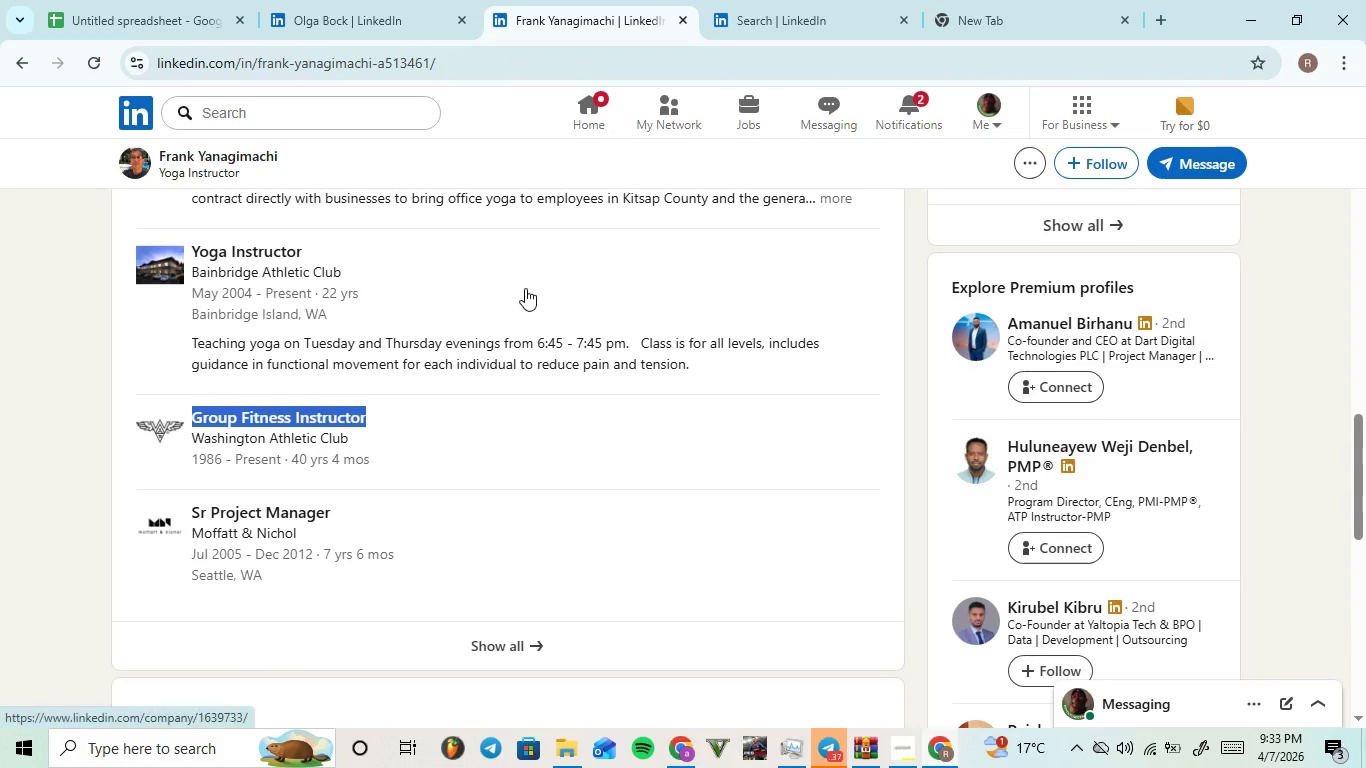 
left_click([74, 7])
 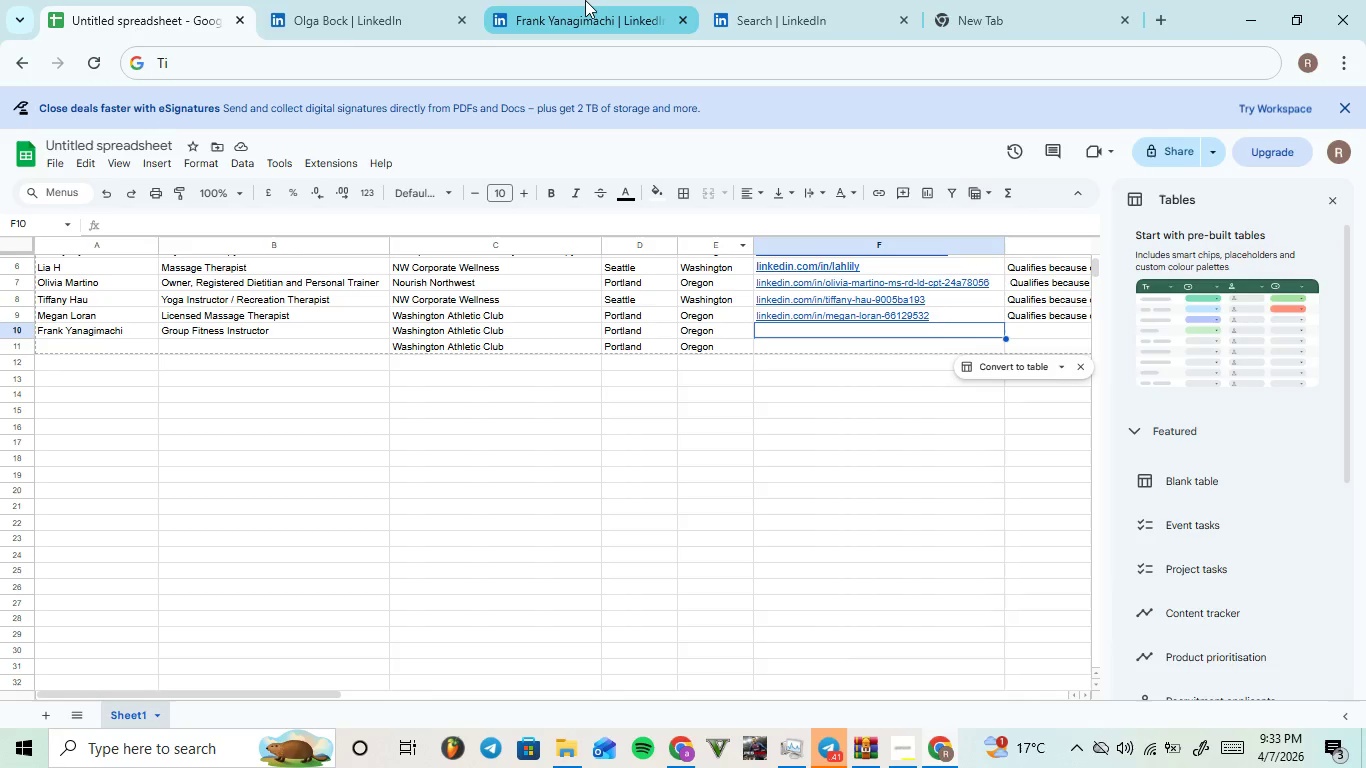 
scroll: coordinate [464, 175], scroll_direction: up, amount: 13.0
 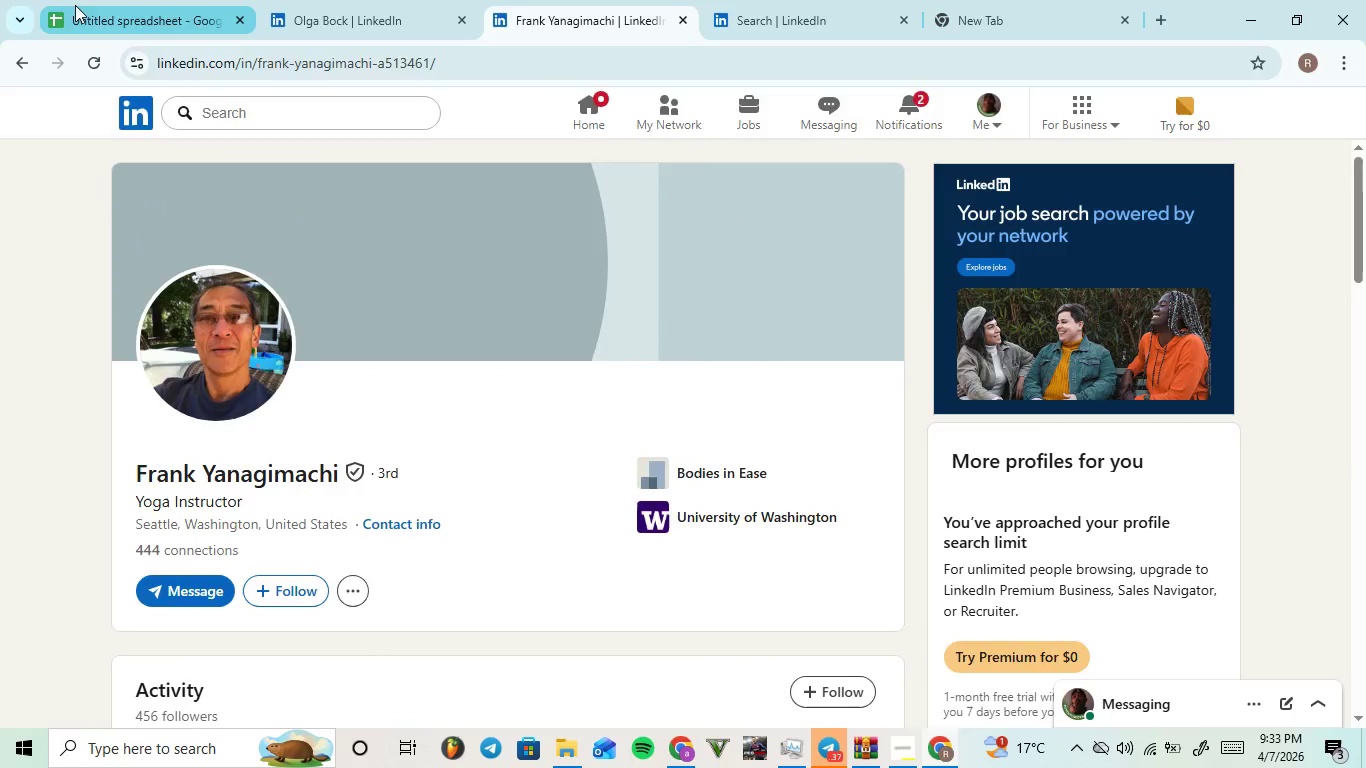 
left_click([585, 0])
 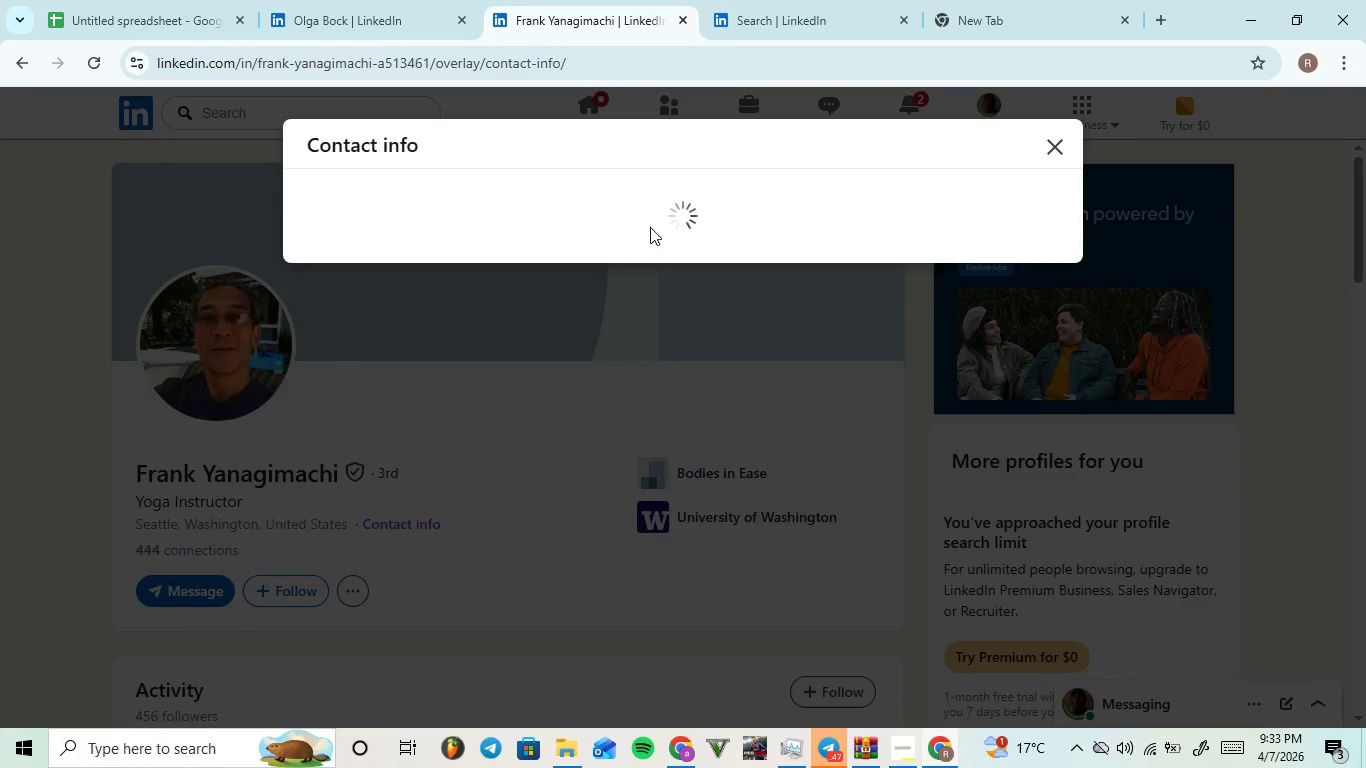 
left_click_drag(start_coordinate=[663, 221], to_coordinate=[328, 234])
 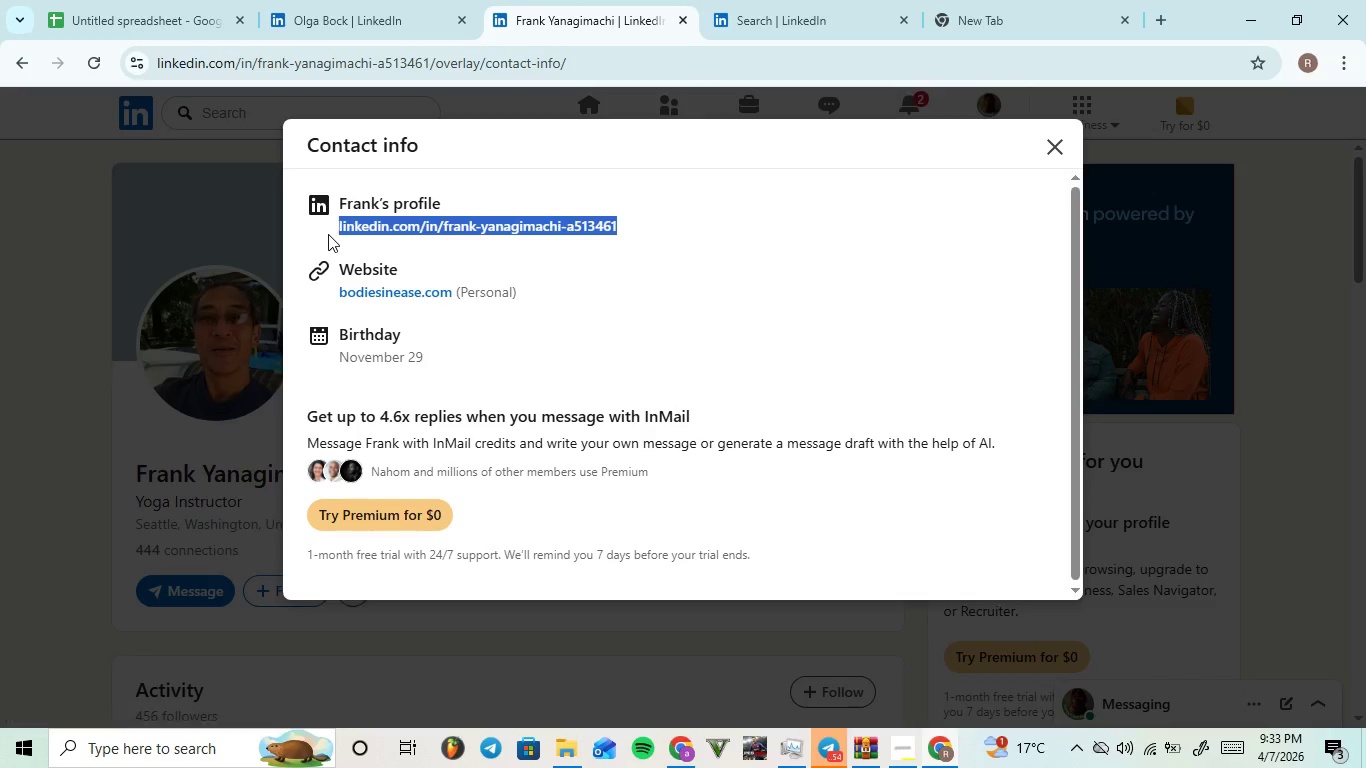 
key(Control+C)
 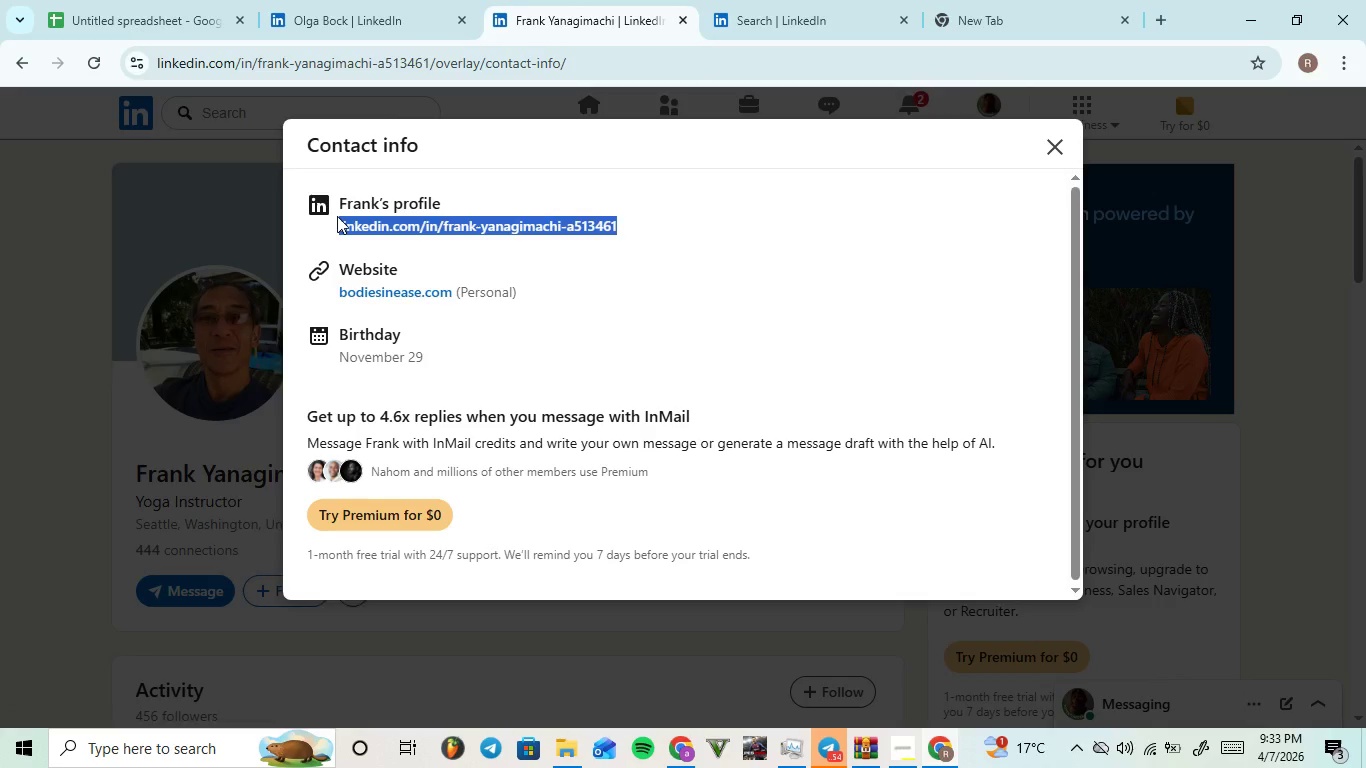 
key(Control+C)
 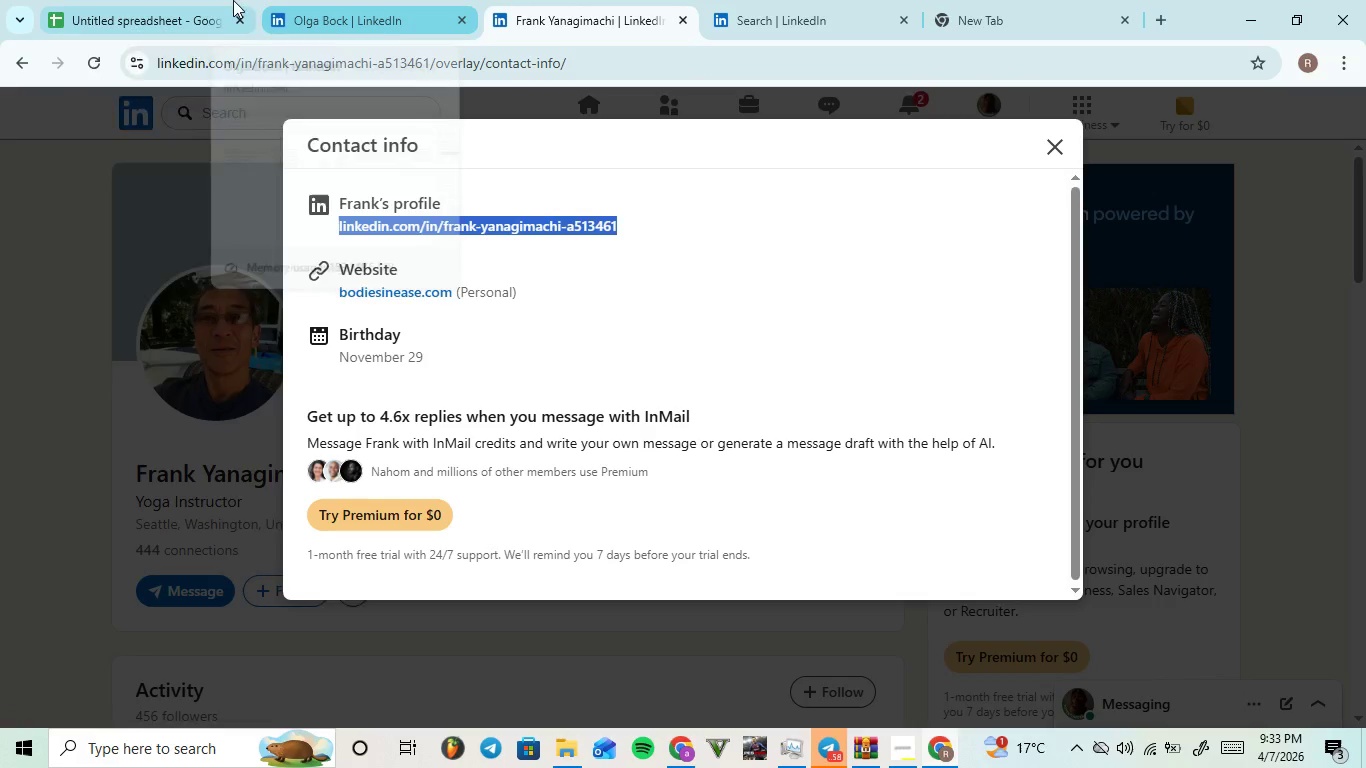 
left_click_drag(start_coordinate=[157, 0], to_coordinate=[866, 325])
 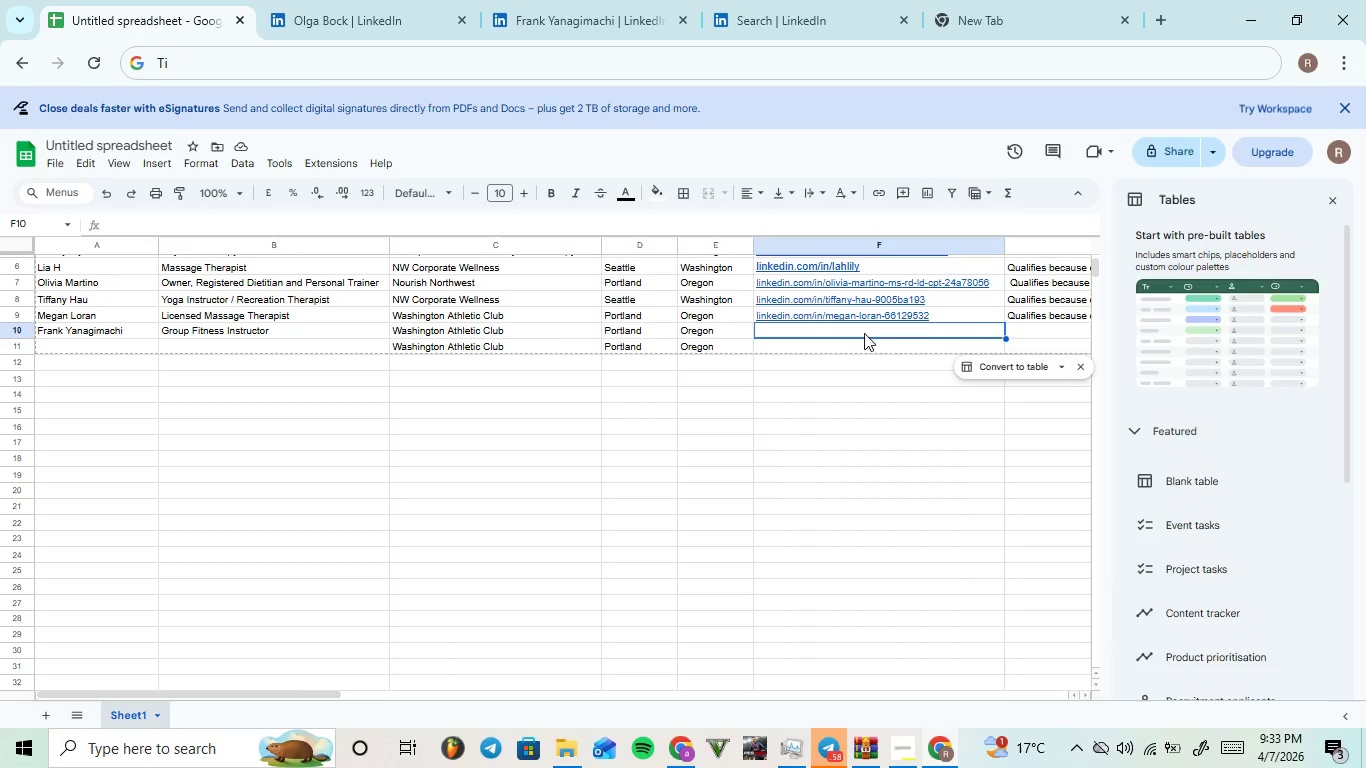 
left_click([866, 325])
 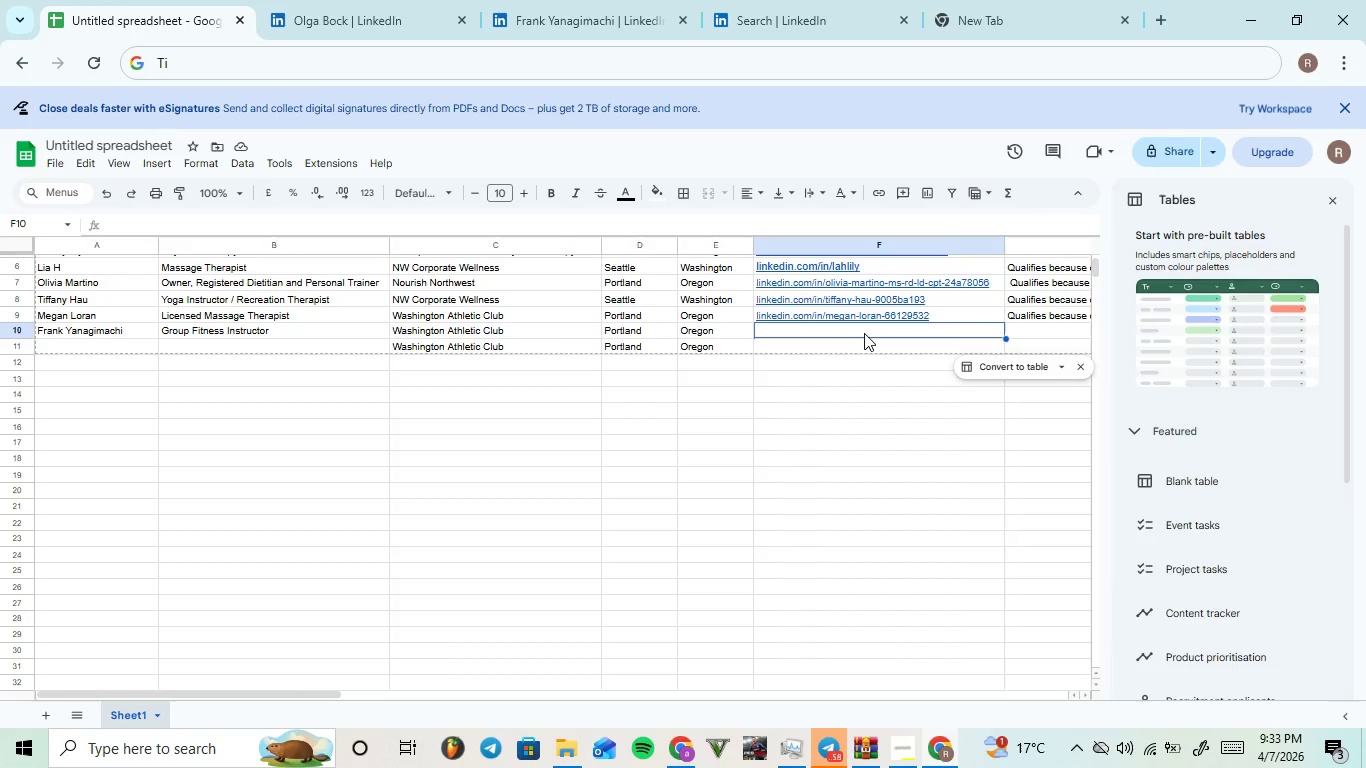 
double_click([864, 333])
 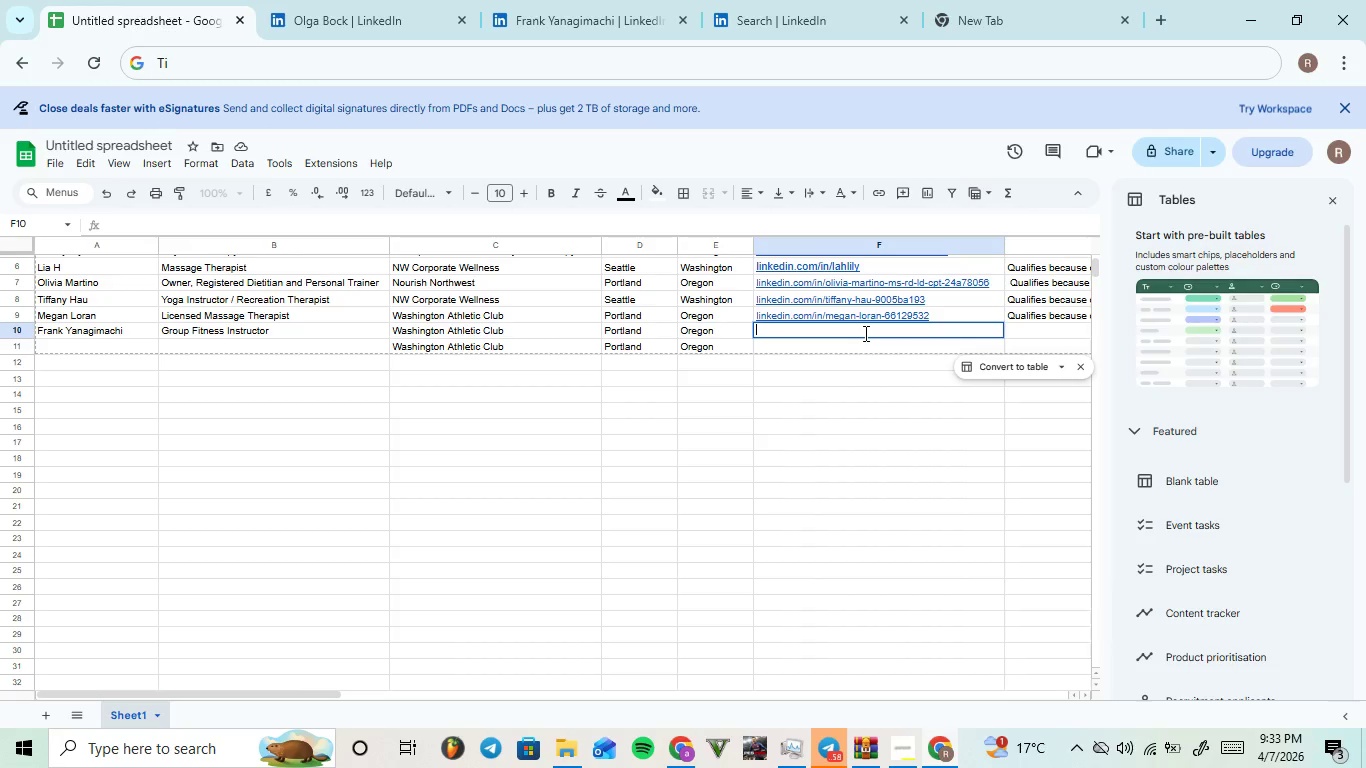 
key(Control+ControlLeft)
 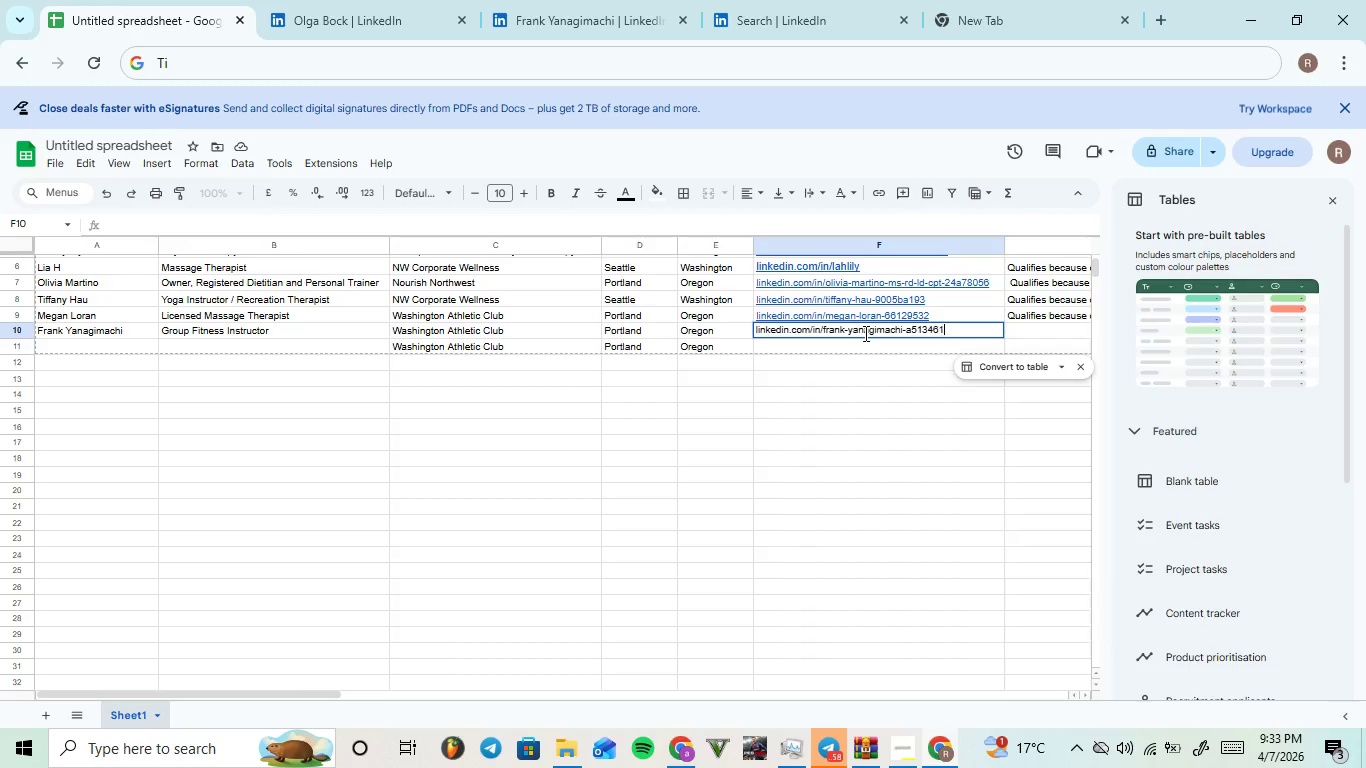 
key(Control+V)
 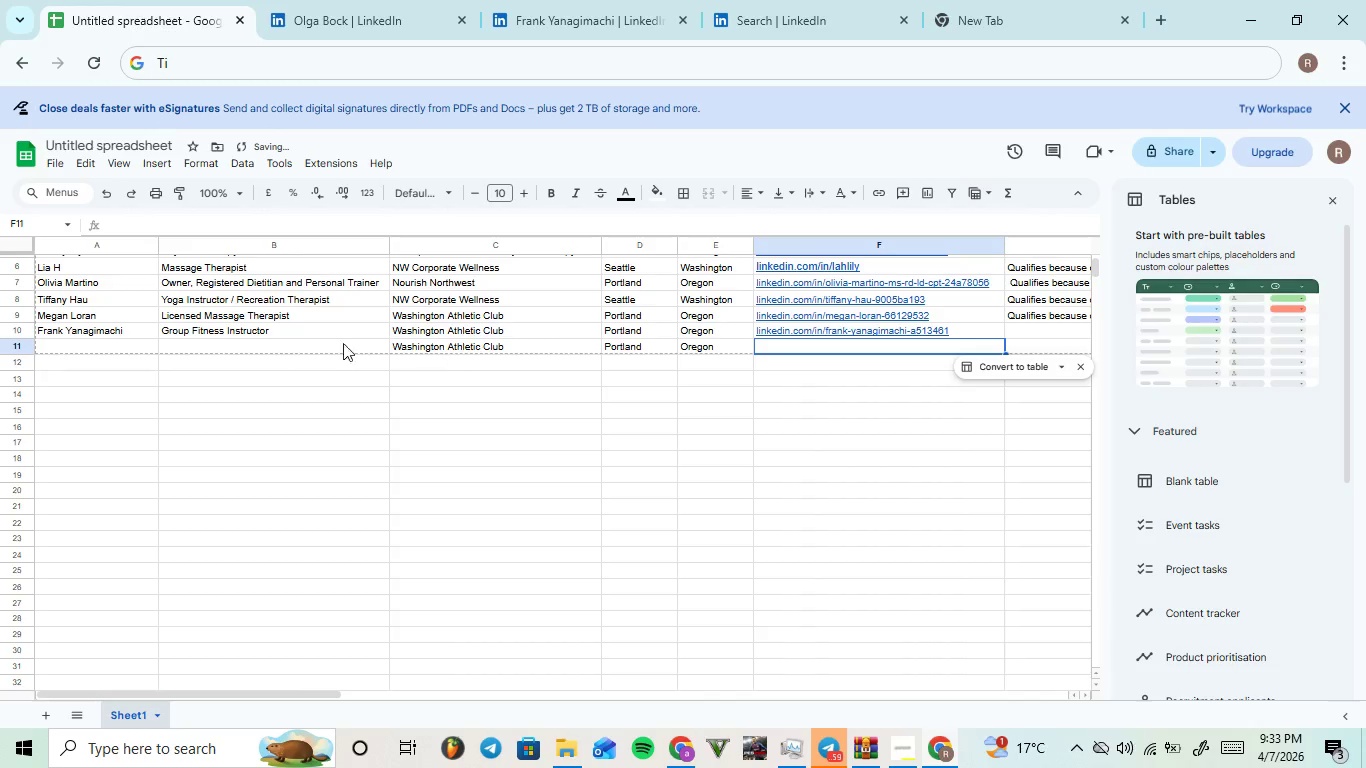 
left_click([1031, 333])
 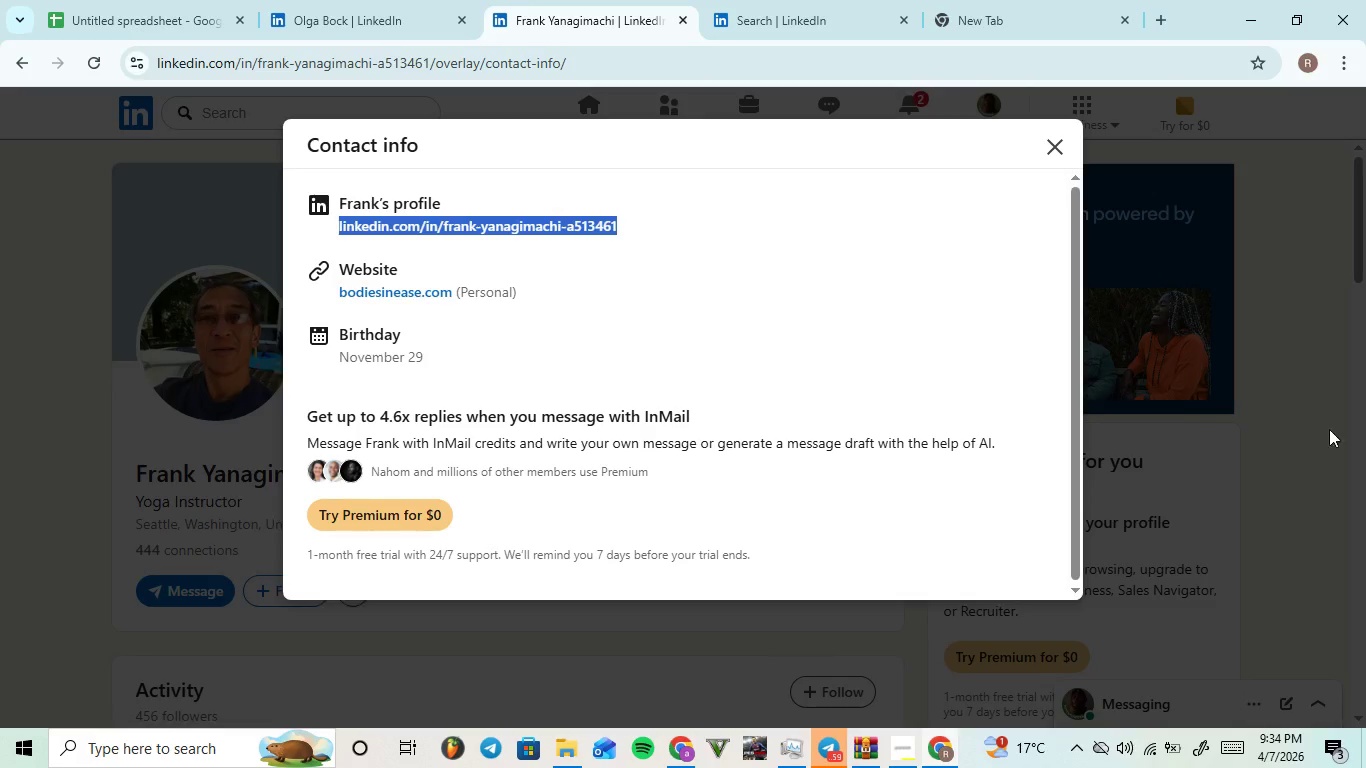 
scroll: coordinate [494, 516], scroll_direction: down, amount: 5.0
 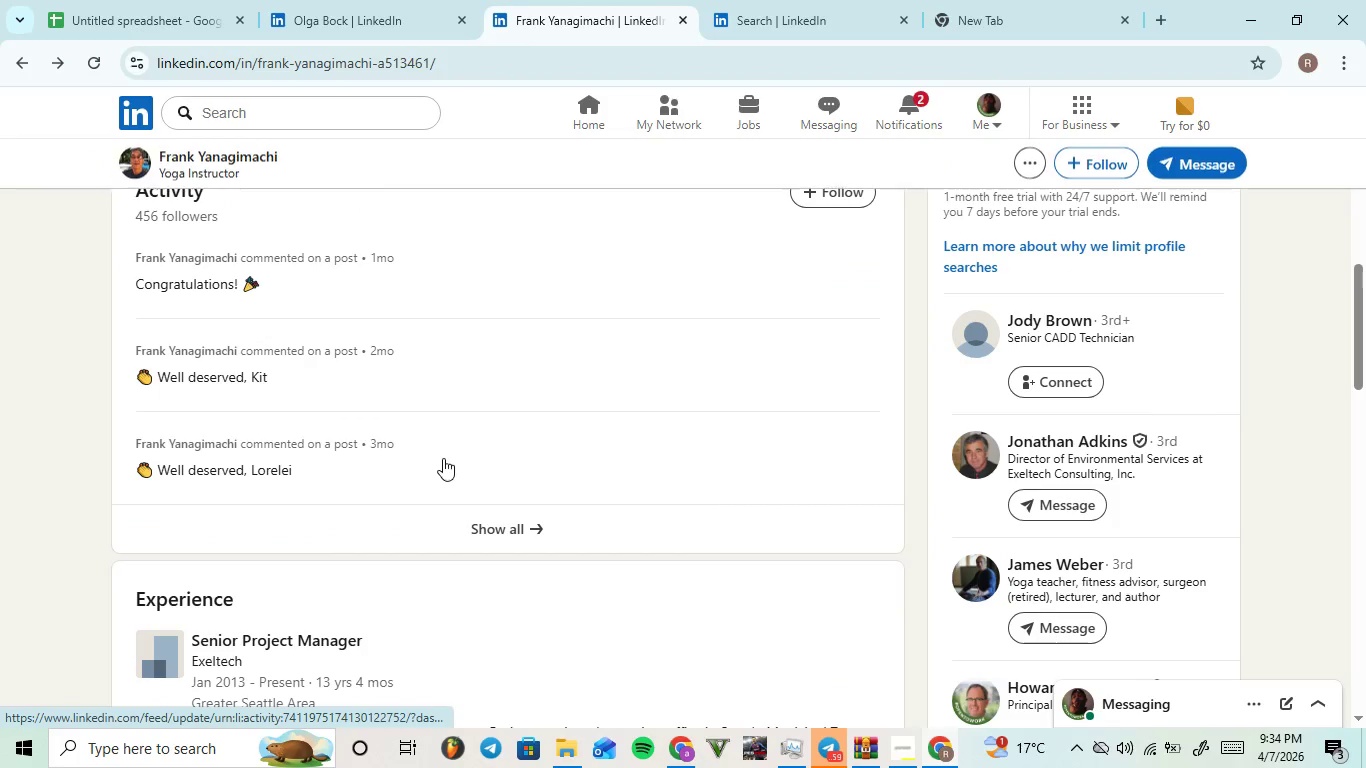 
scroll: coordinate [417, 449], scroll_direction: up, amount: 2.0
 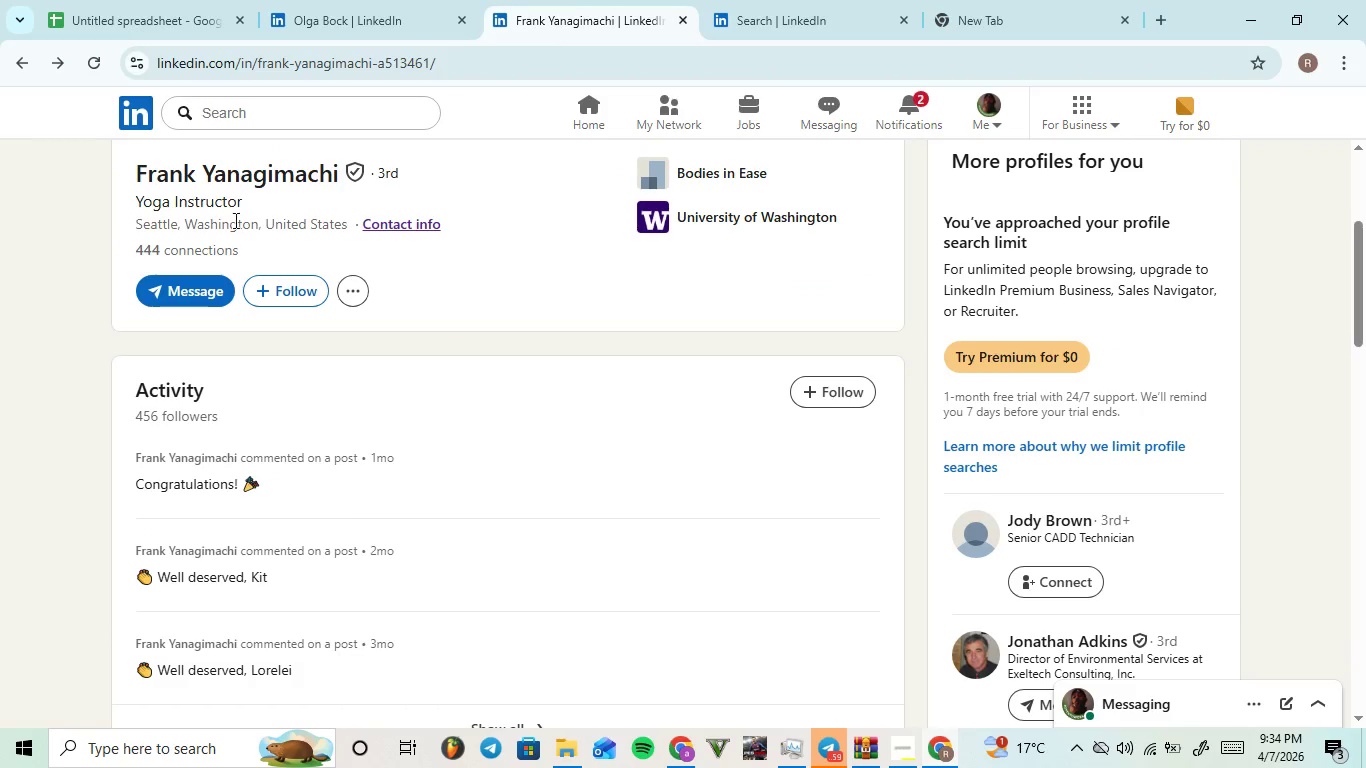 
scroll: coordinate [399, 330], scroll_direction: down, amount: 7.0
 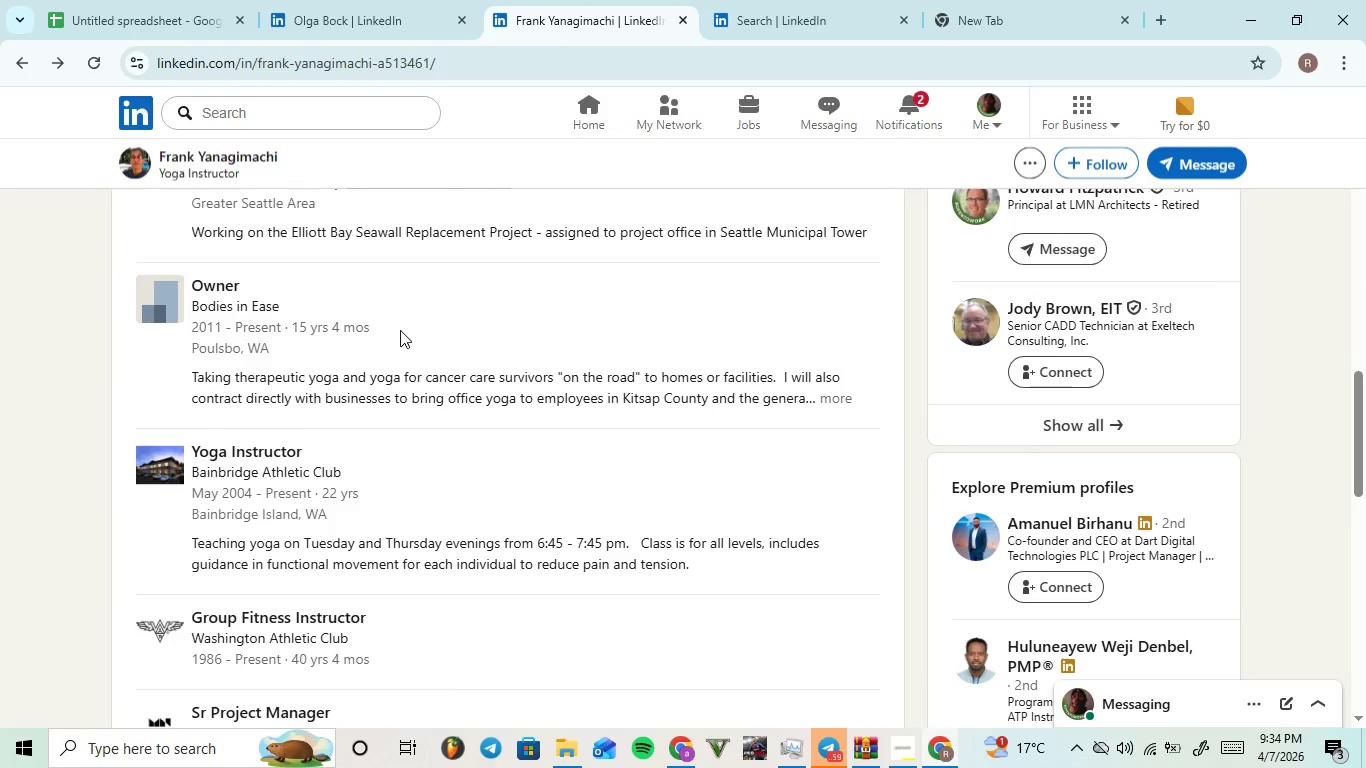 
scroll: coordinate [402, 329], scroll_direction: up, amount: 2.0
 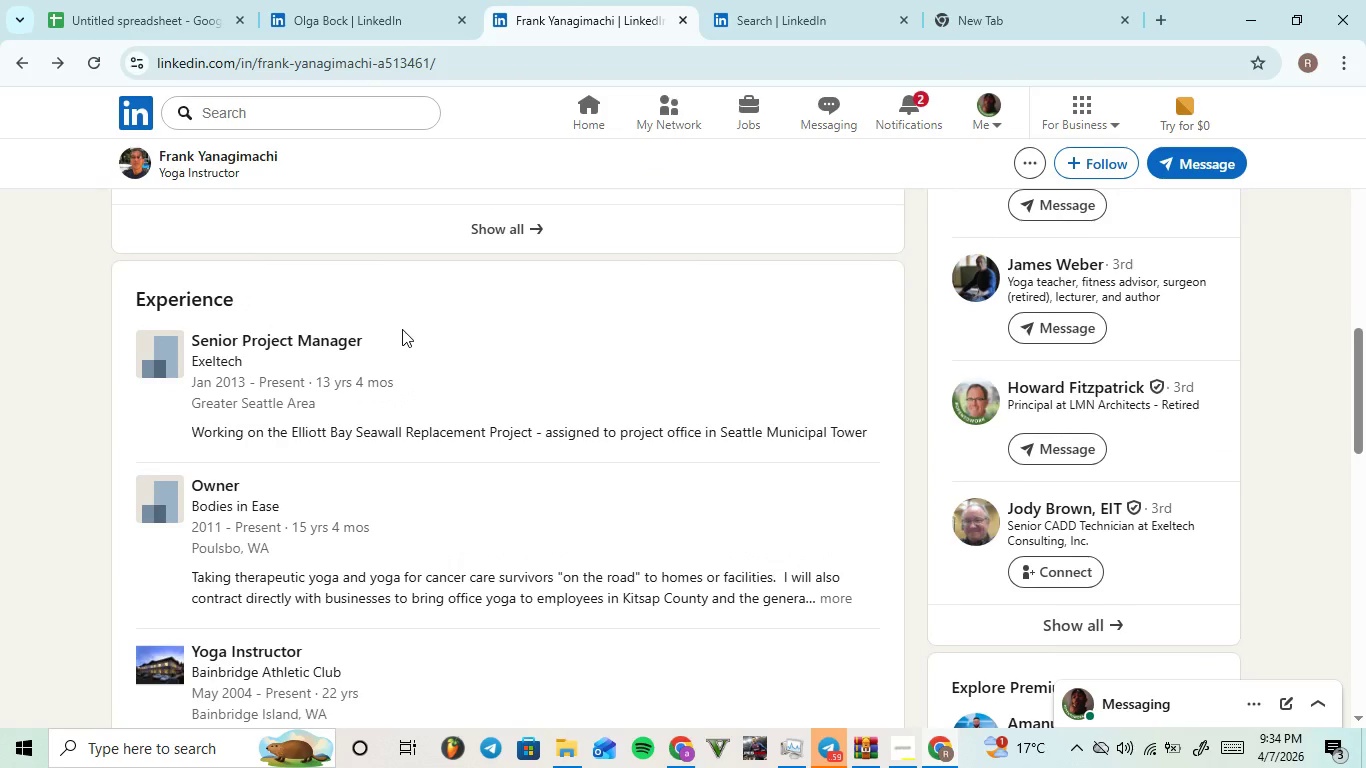 
scroll: coordinate [407, 322], scroll_direction: down, amount: 7.0
 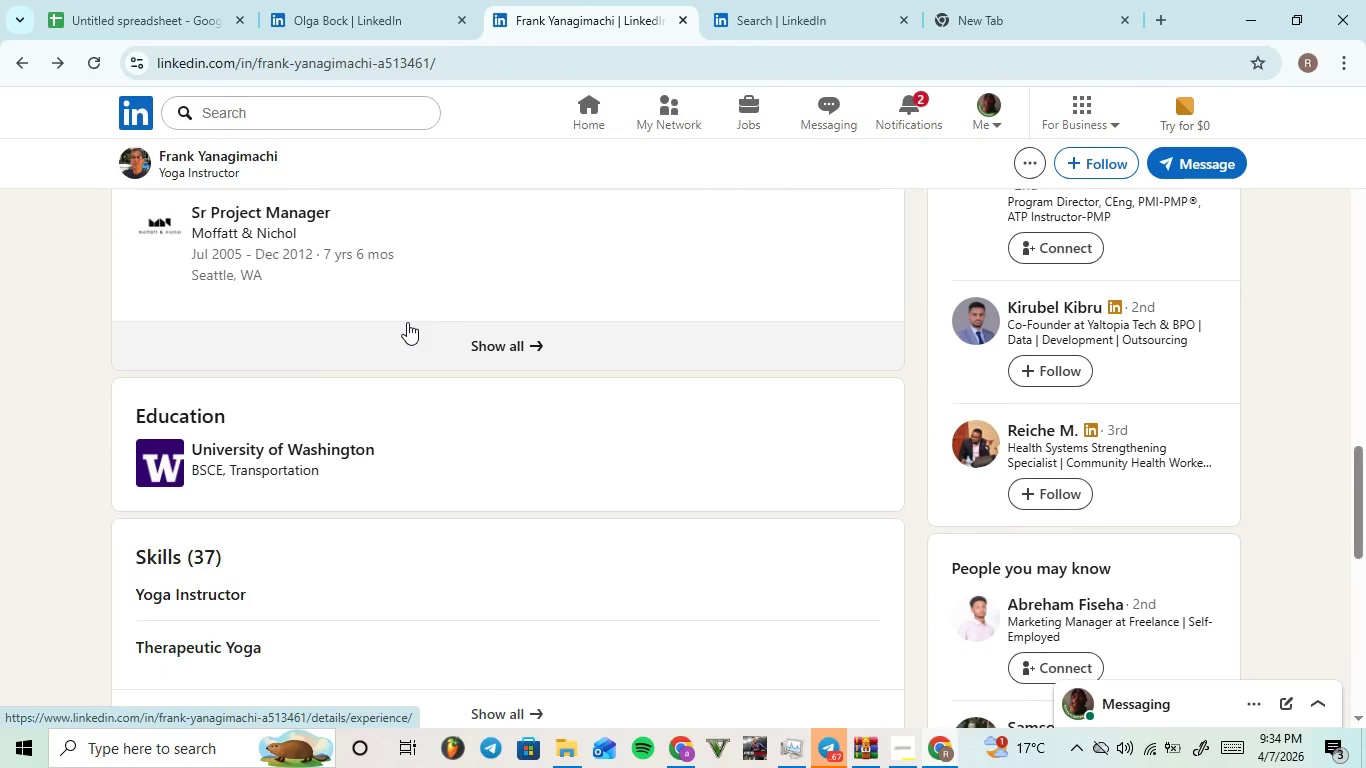 
scroll: coordinate [407, 322], scroll_direction: up, amount: 1.0
 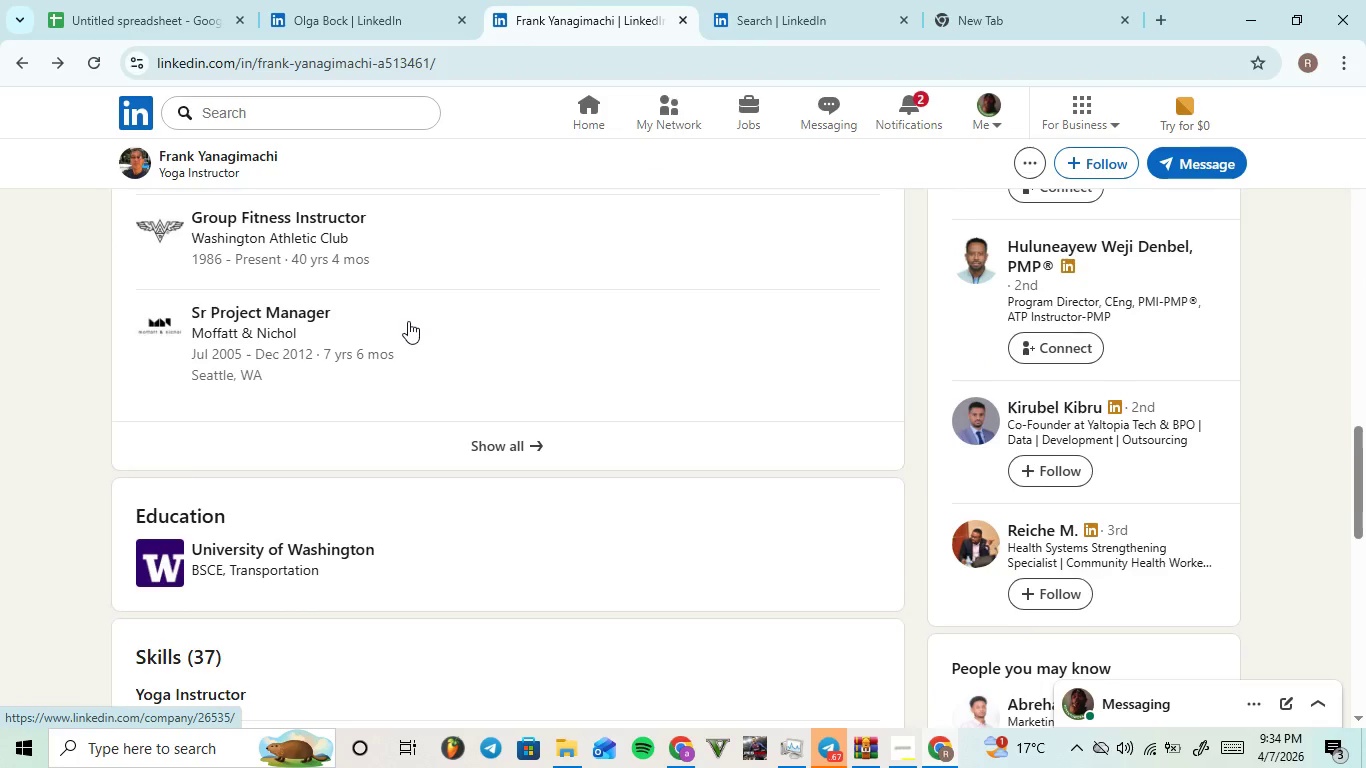 
scroll: coordinate [408, 321], scroll_direction: down, amount: 2.0
 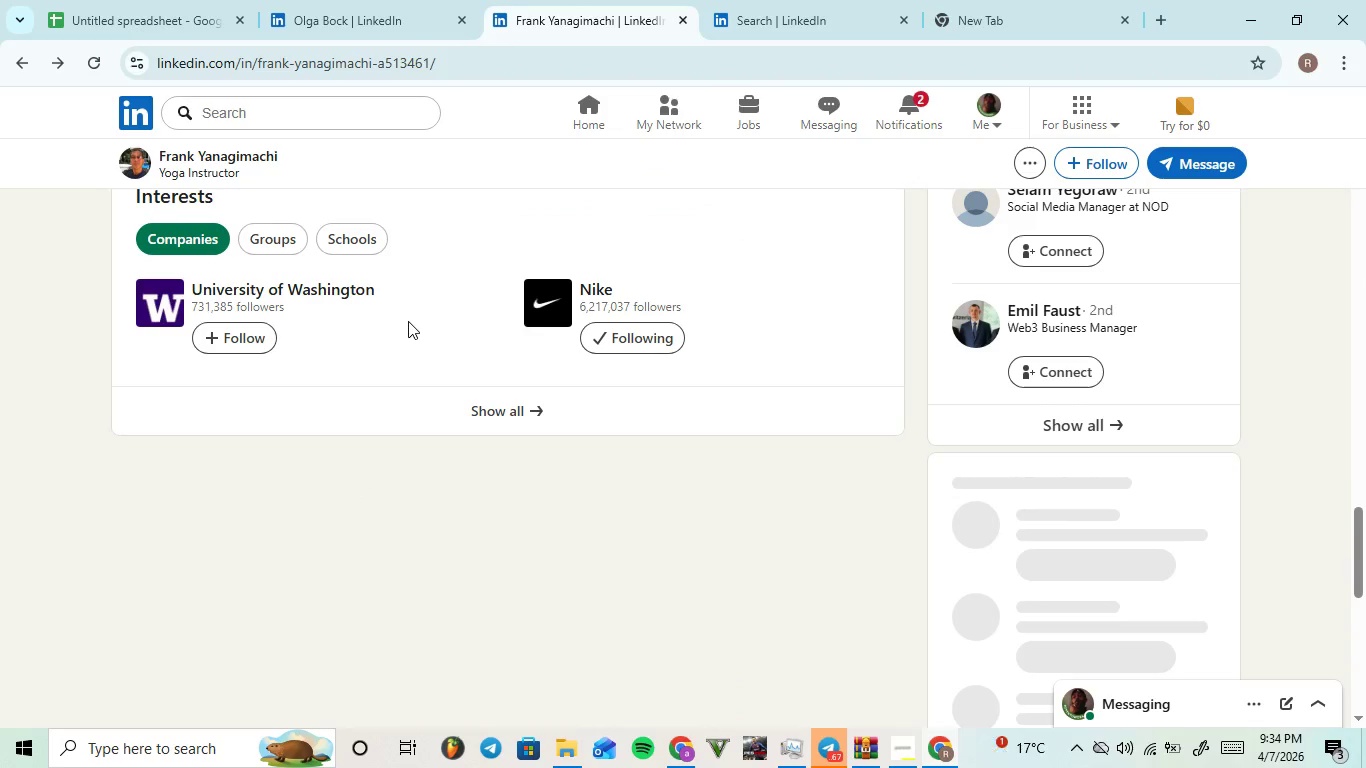 
scroll: coordinate [408, 321], scroll_direction: up, amount: 8.0
 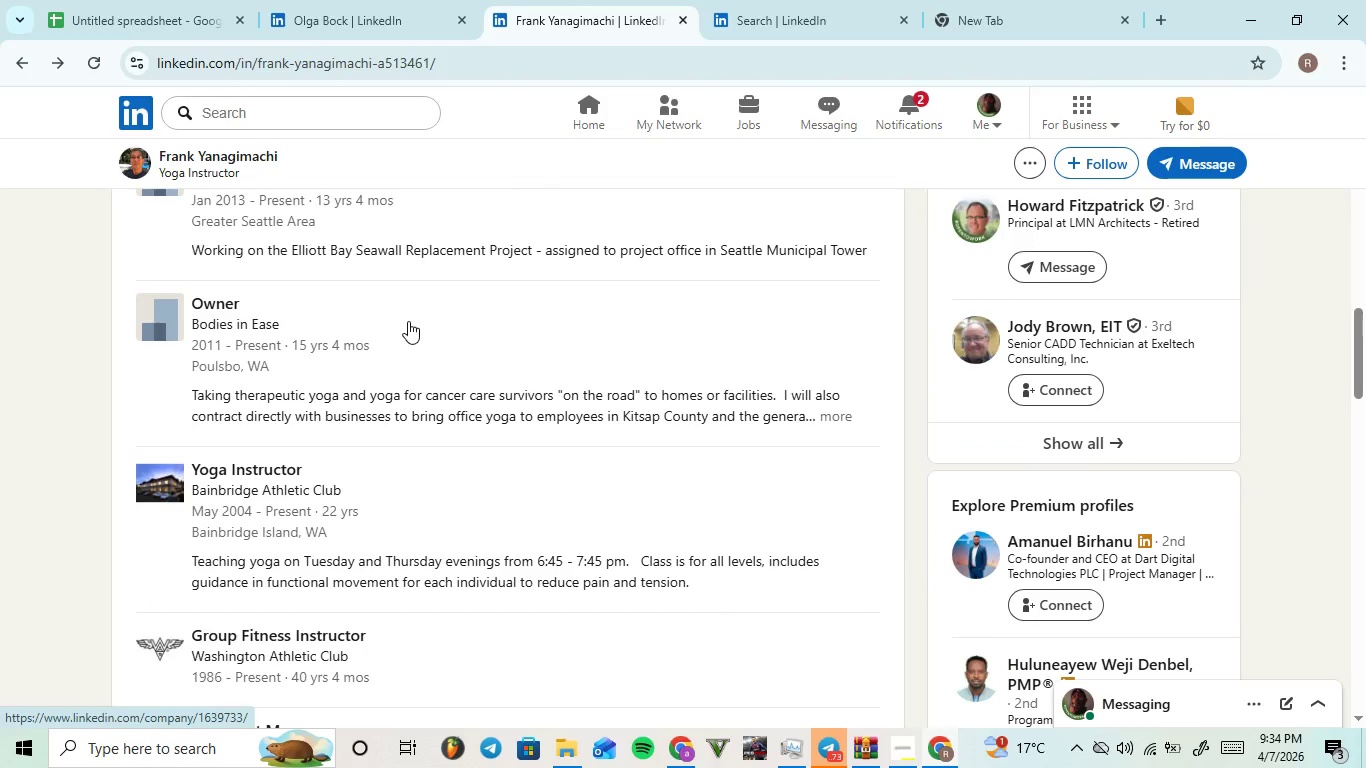 
scroll: coordinate [408, 321], scroll_direction: down, amount: 1.0
 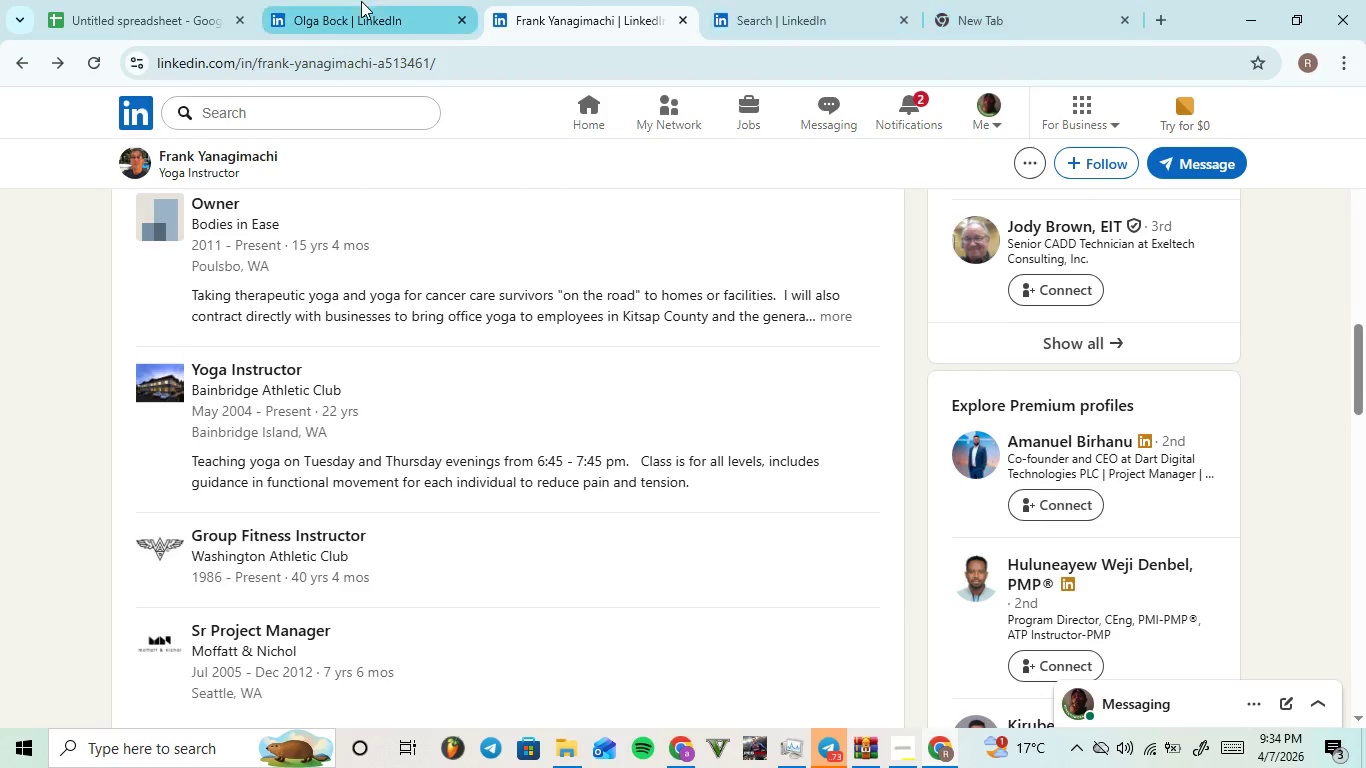 
left_click([120, 1])
 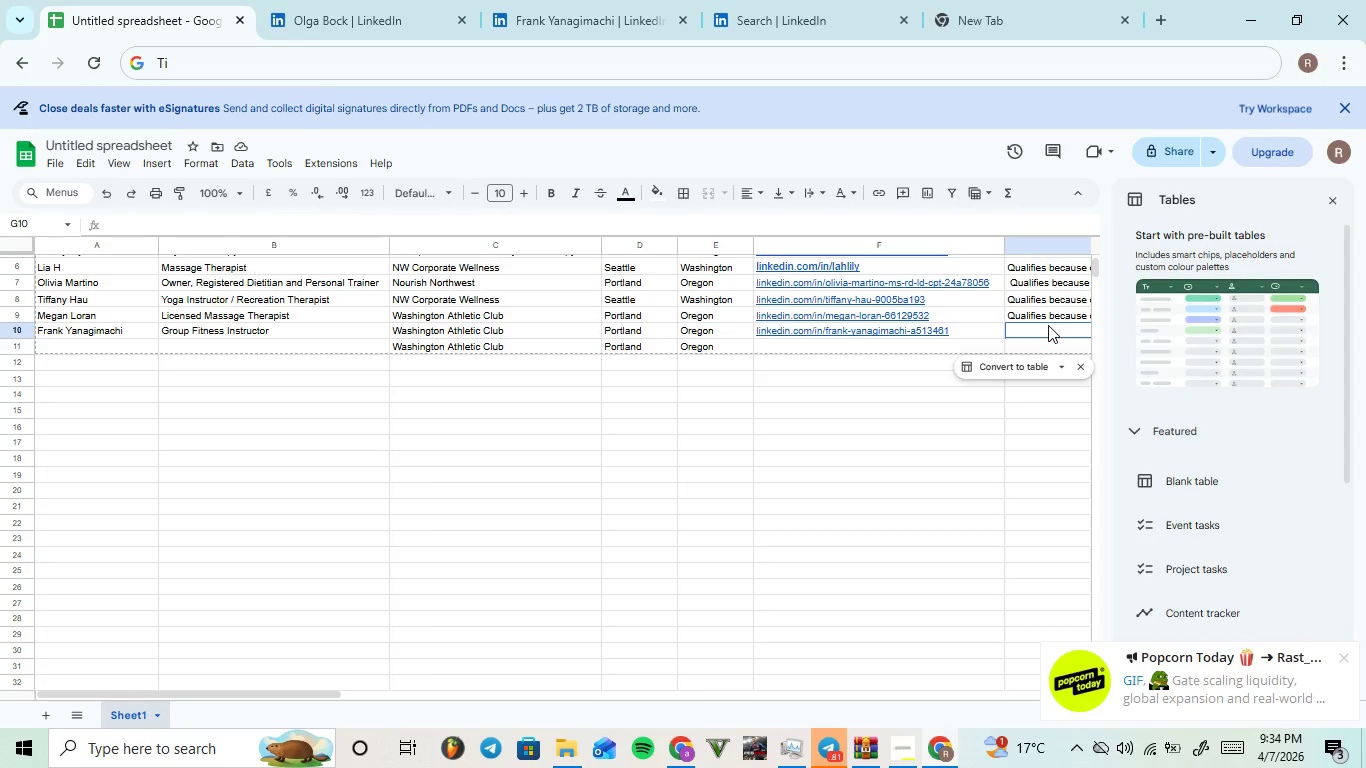 
left_click([1056, 333])
 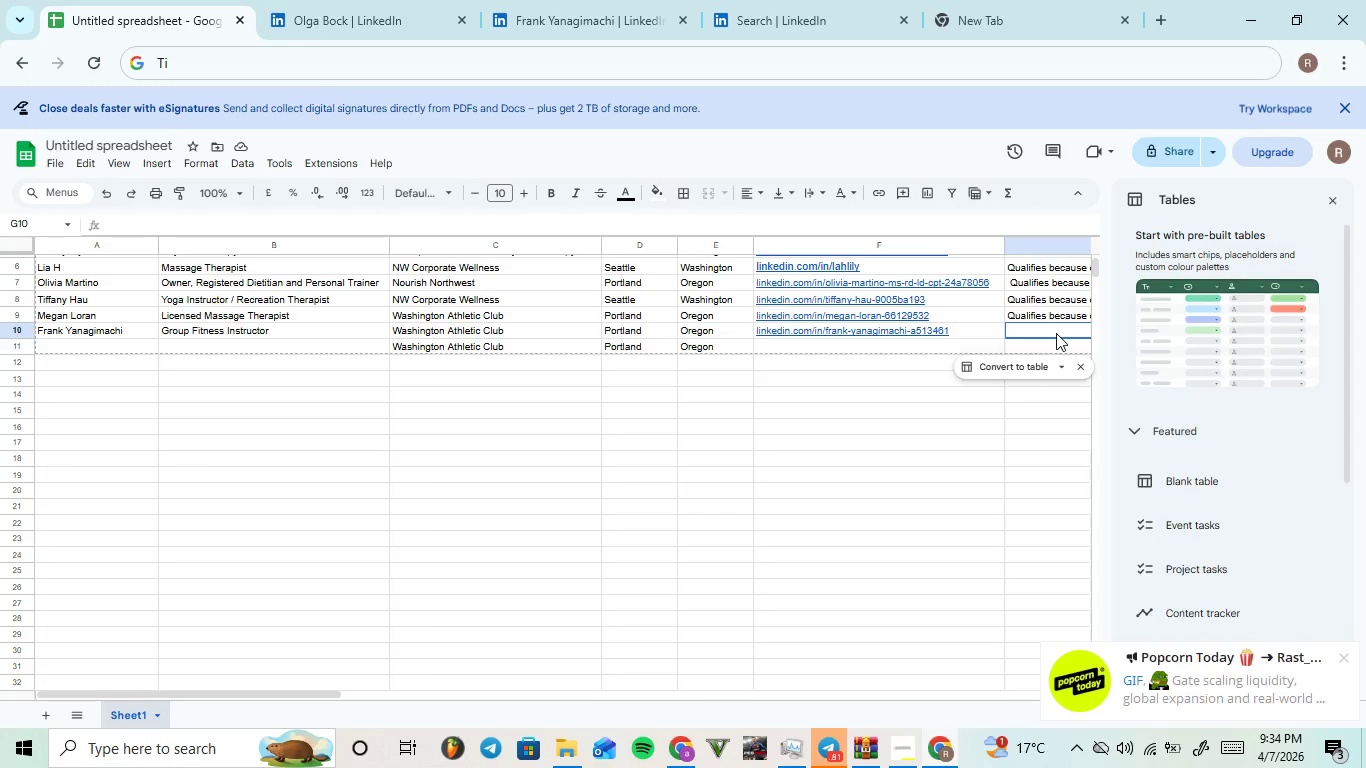 
type(QUALIfies Be)
key(Backspace)
key(Backspace)
type(because of a strong educational and professional background in group they)
key(Backspace)
type(raphh)
key(Backspace)
type(y.)
 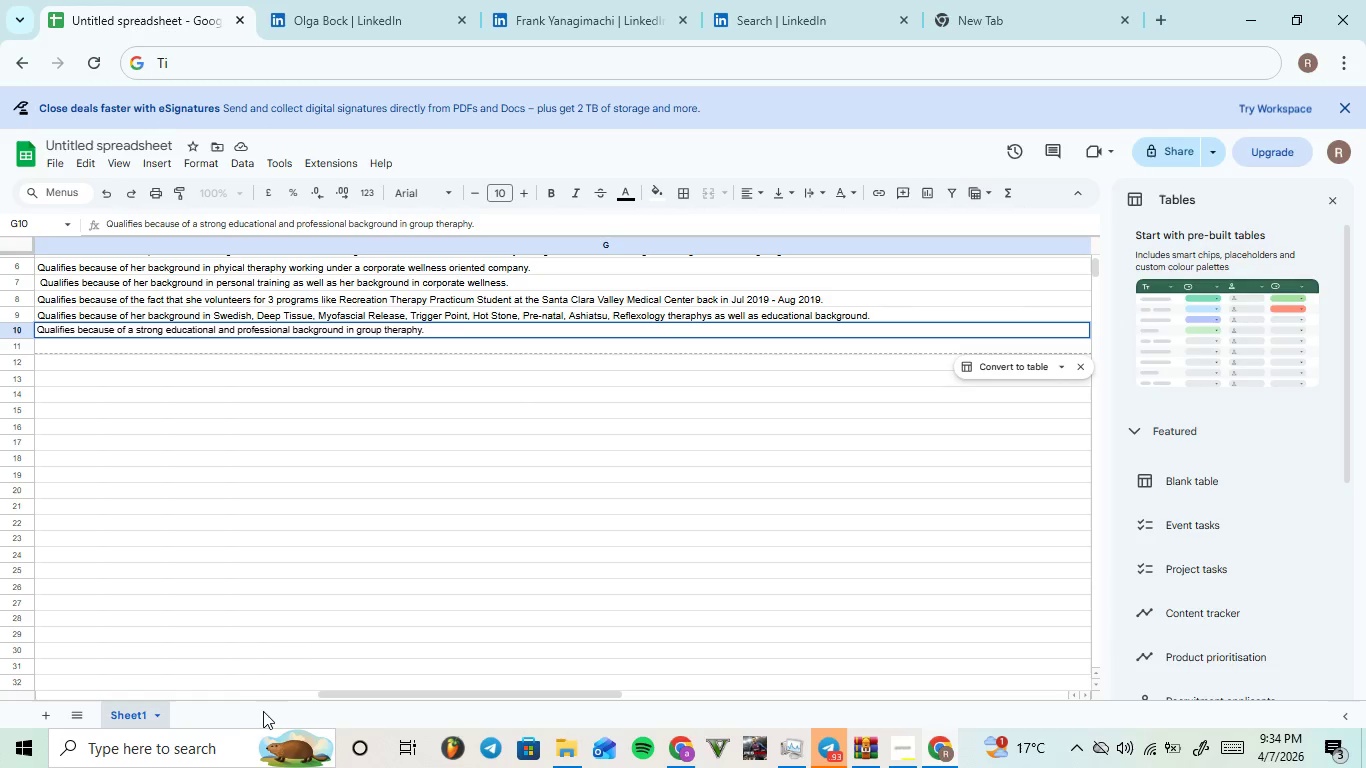 
left_click([271, 697])
 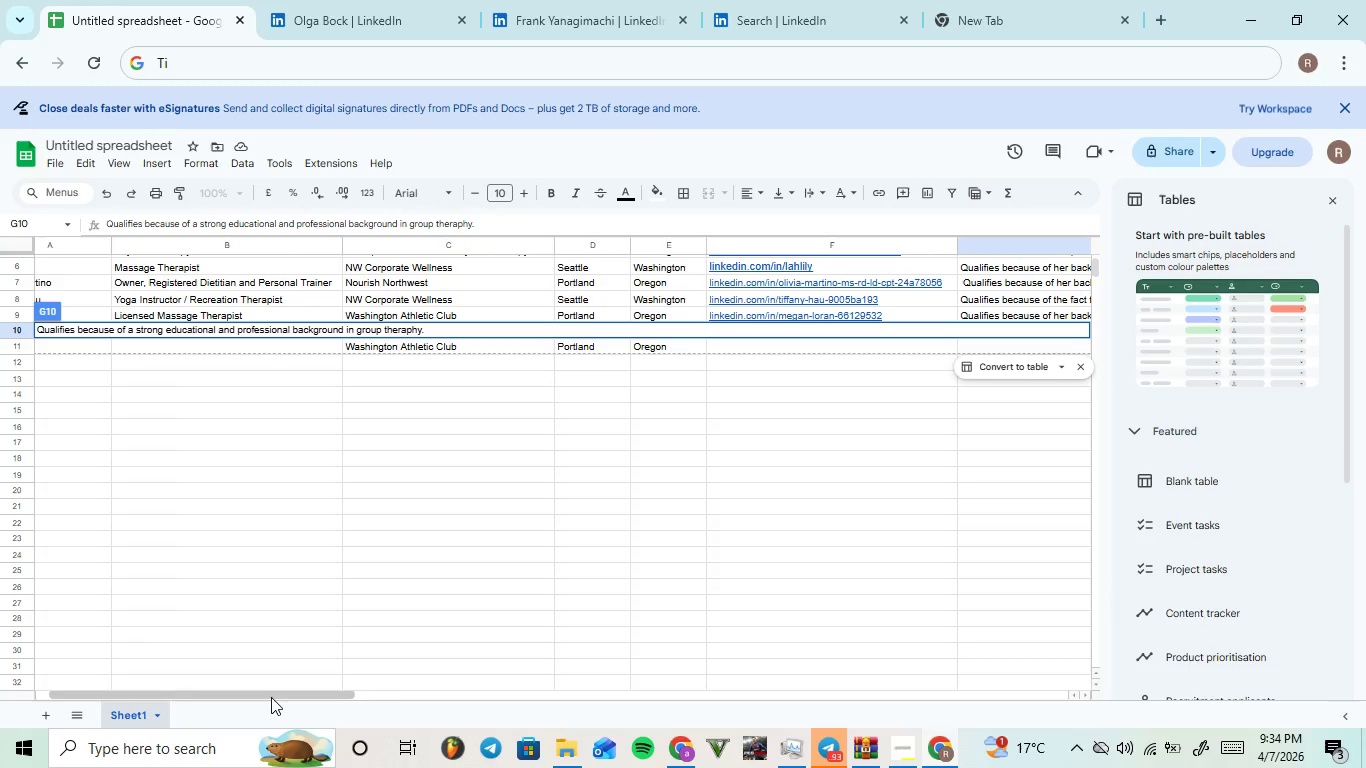 
left_click_drag(start_coordinate=[271, 697], to_coordinate=[211, 685])
 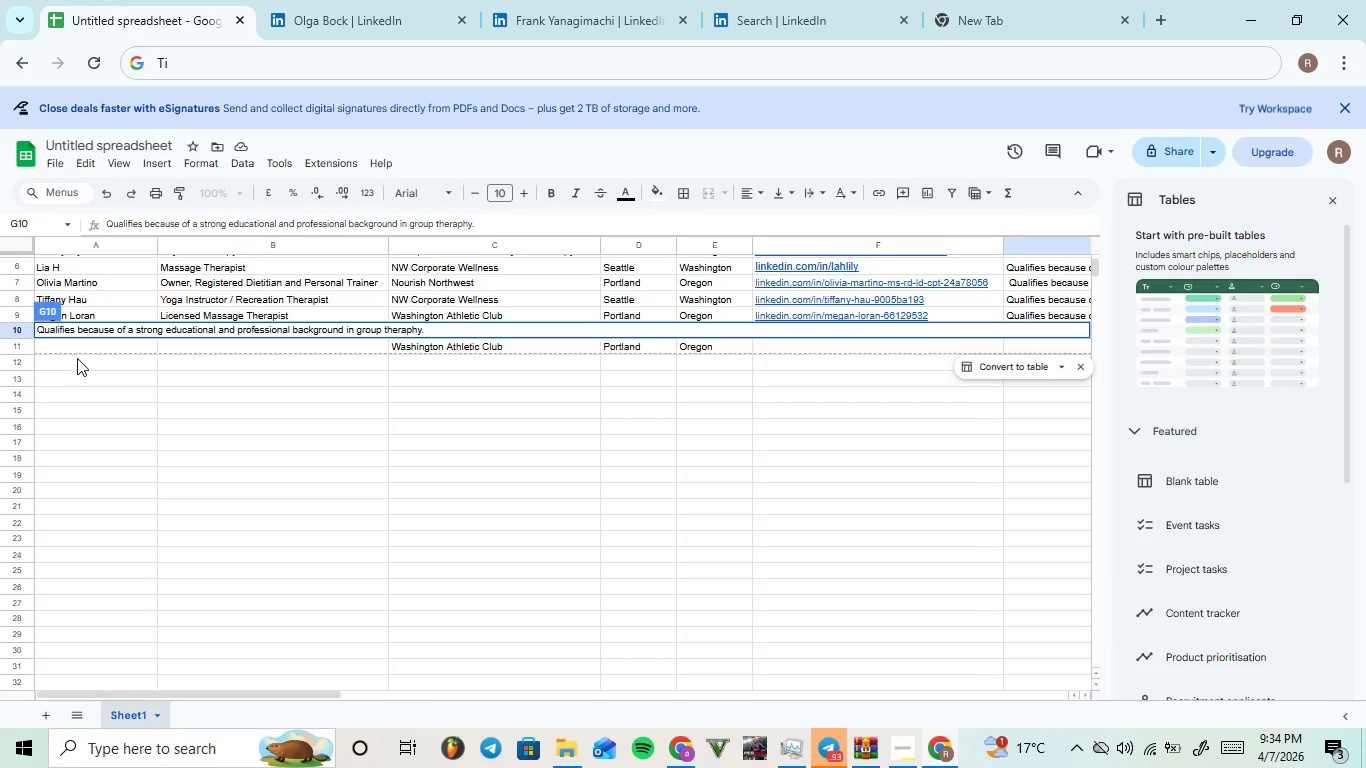 
left_click([77, 349])
 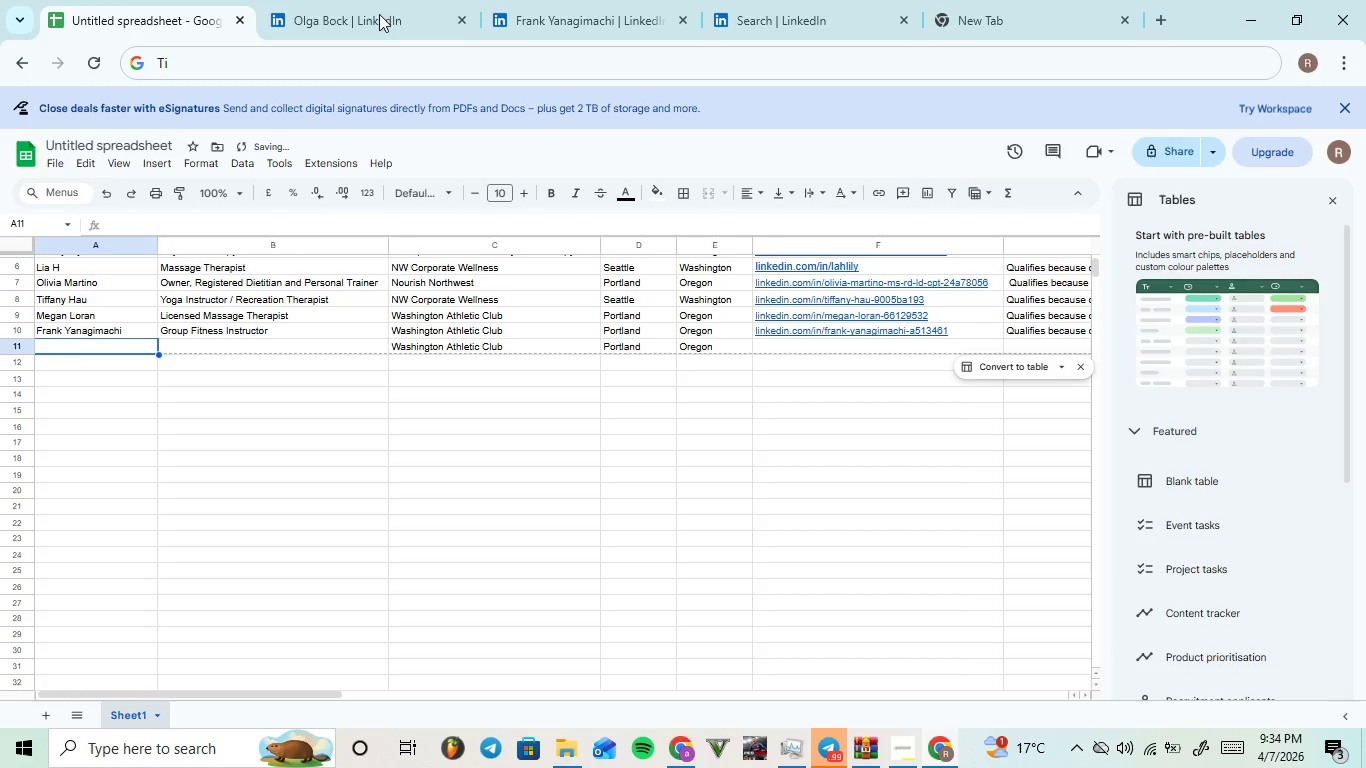 
left_click([346, 1])
 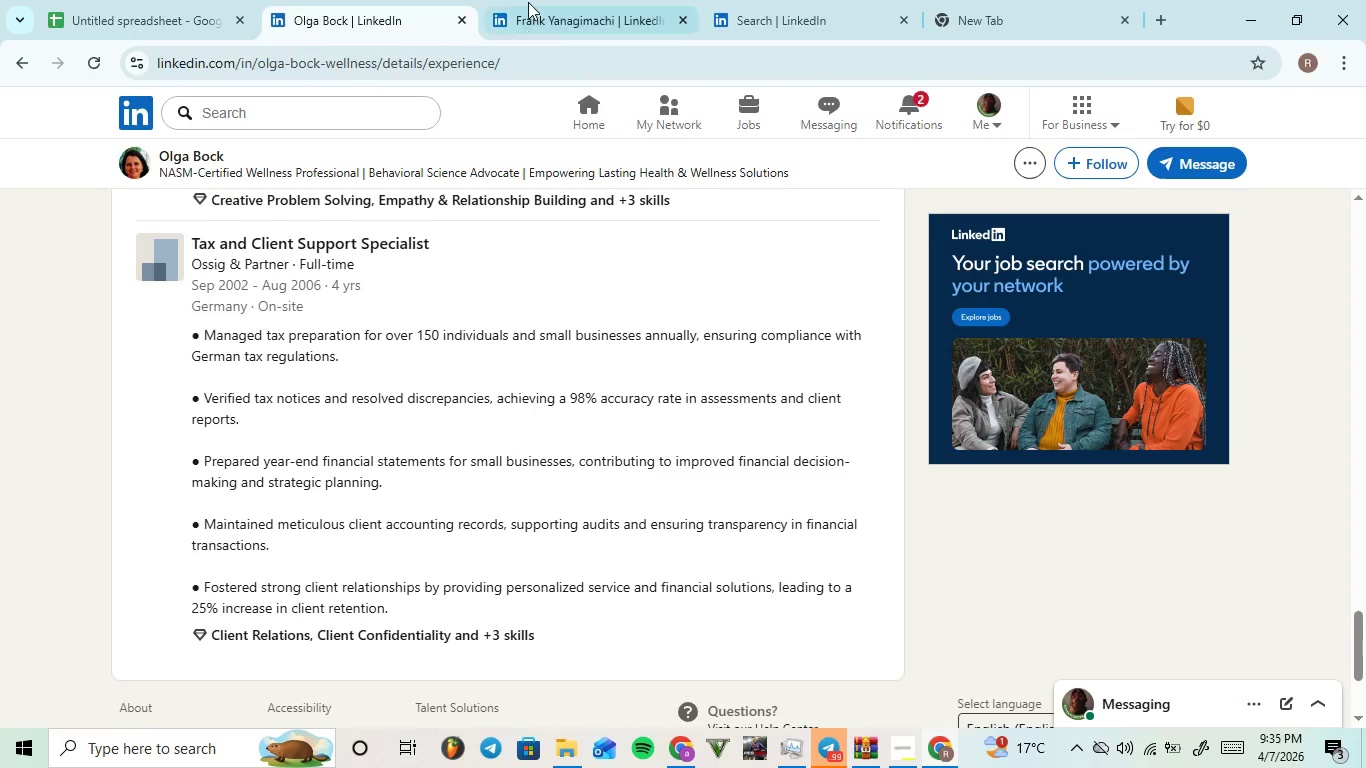 
left_click([528, 2])
 